 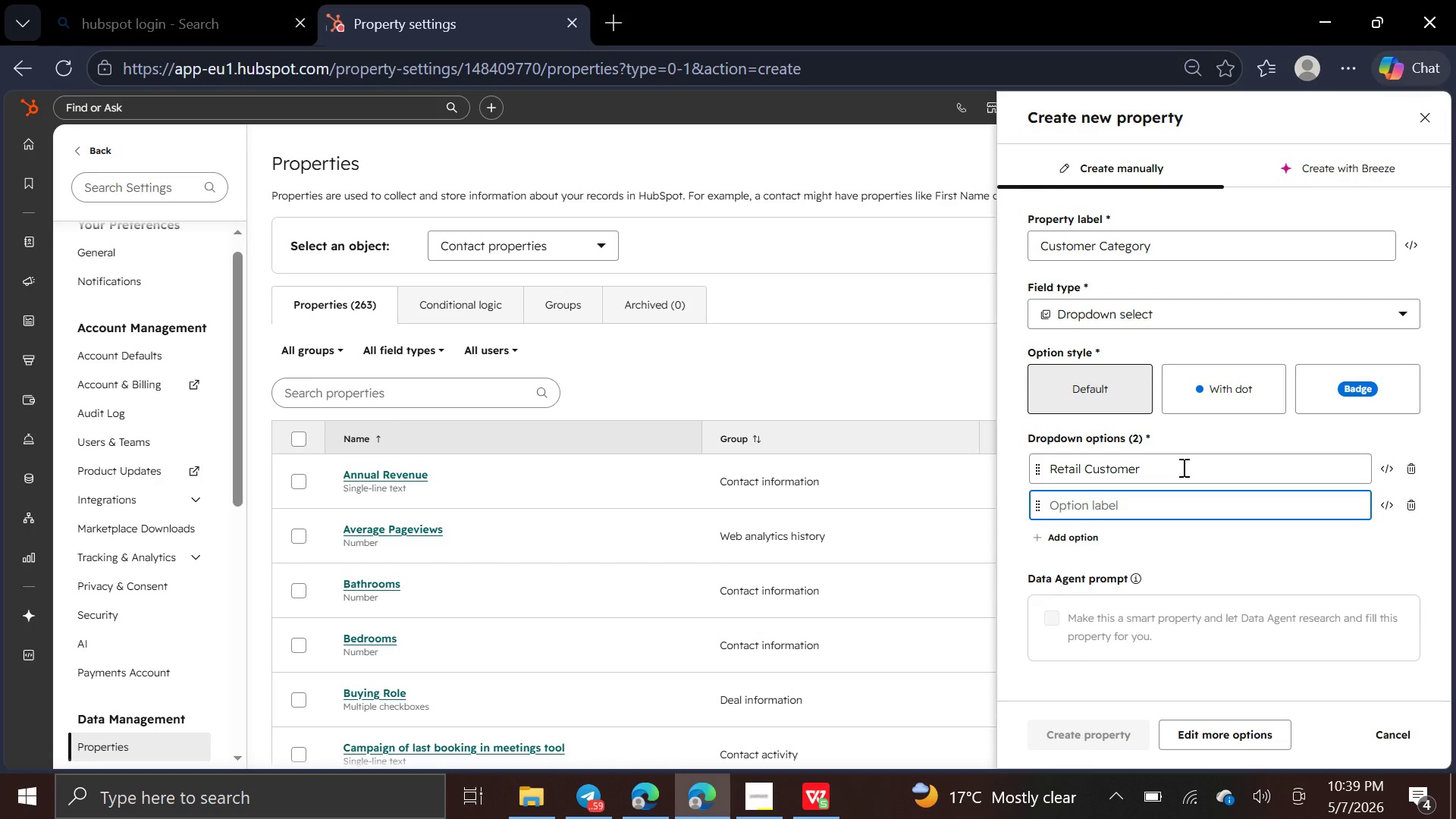 
key(CapsLock)
 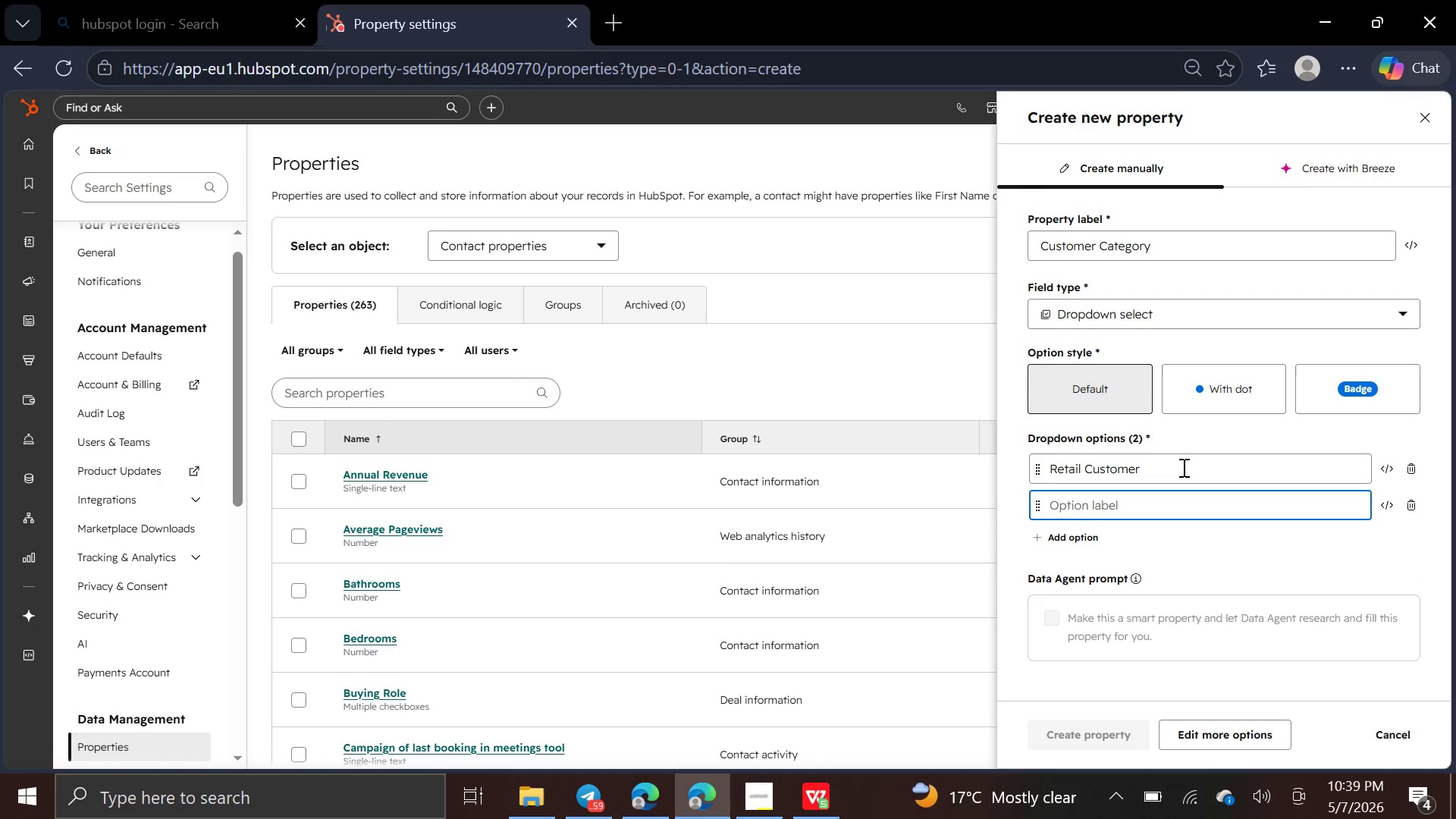 
key(W)
 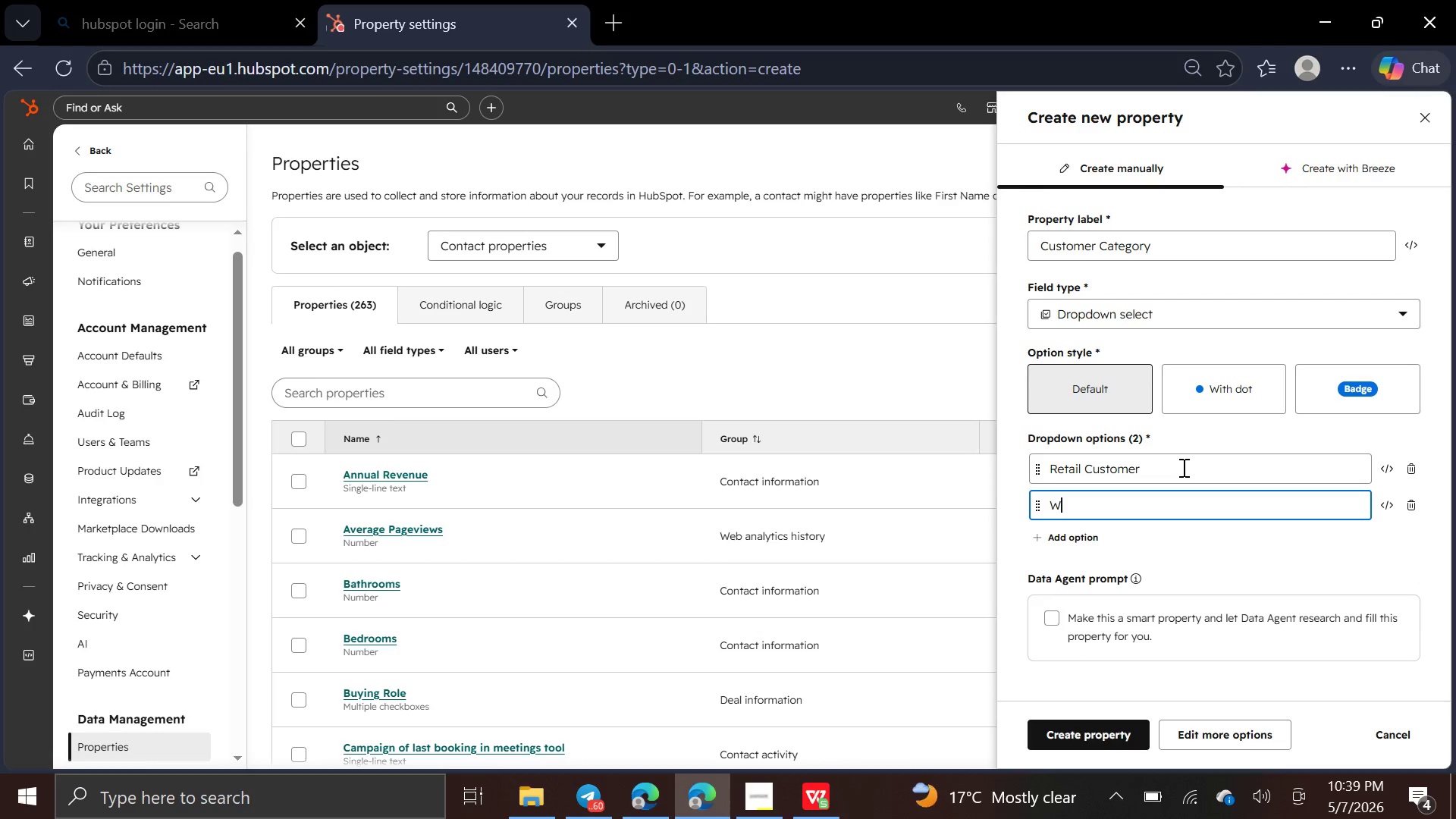 
key(CapsLock)
 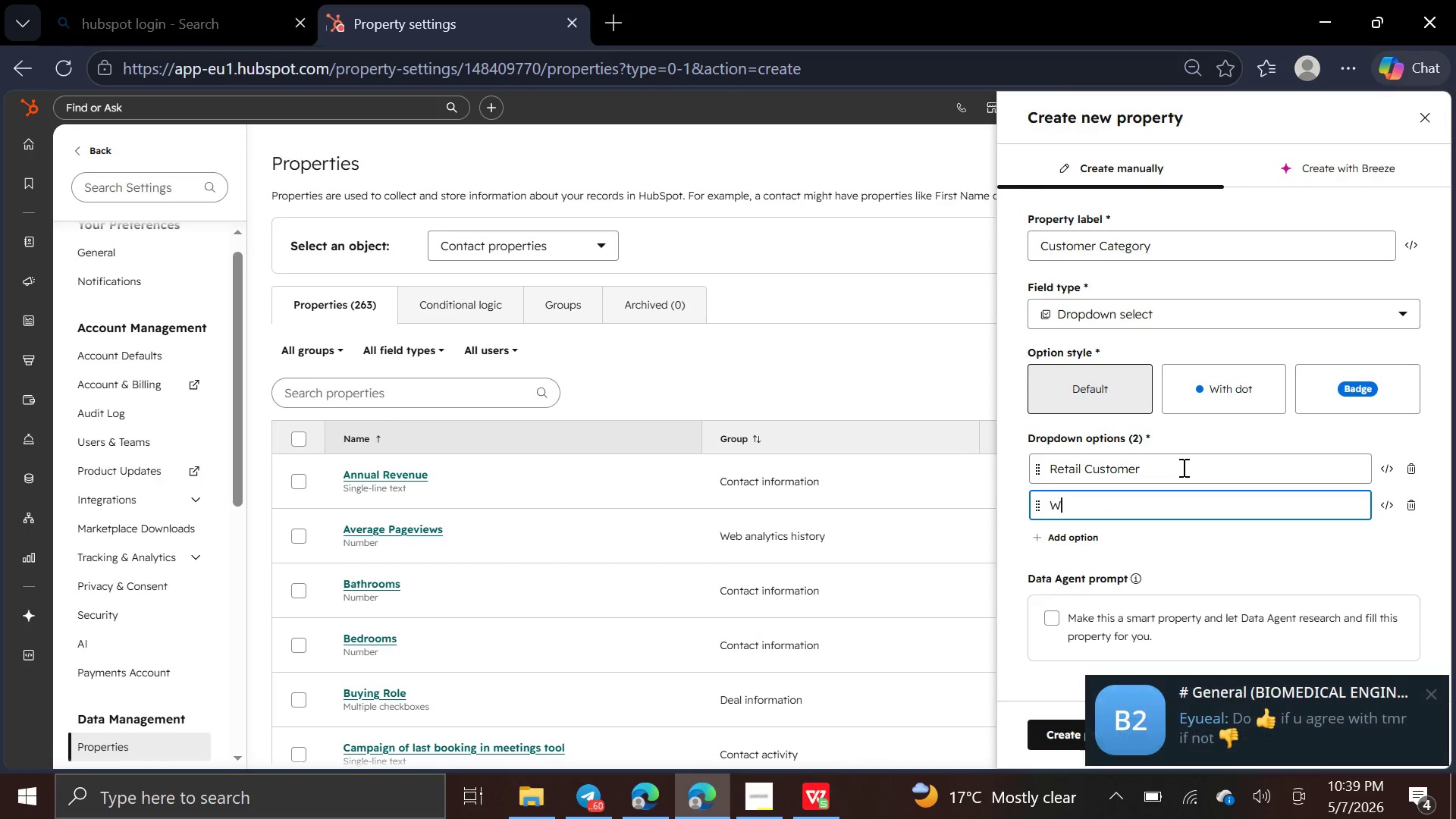 
key(O)
 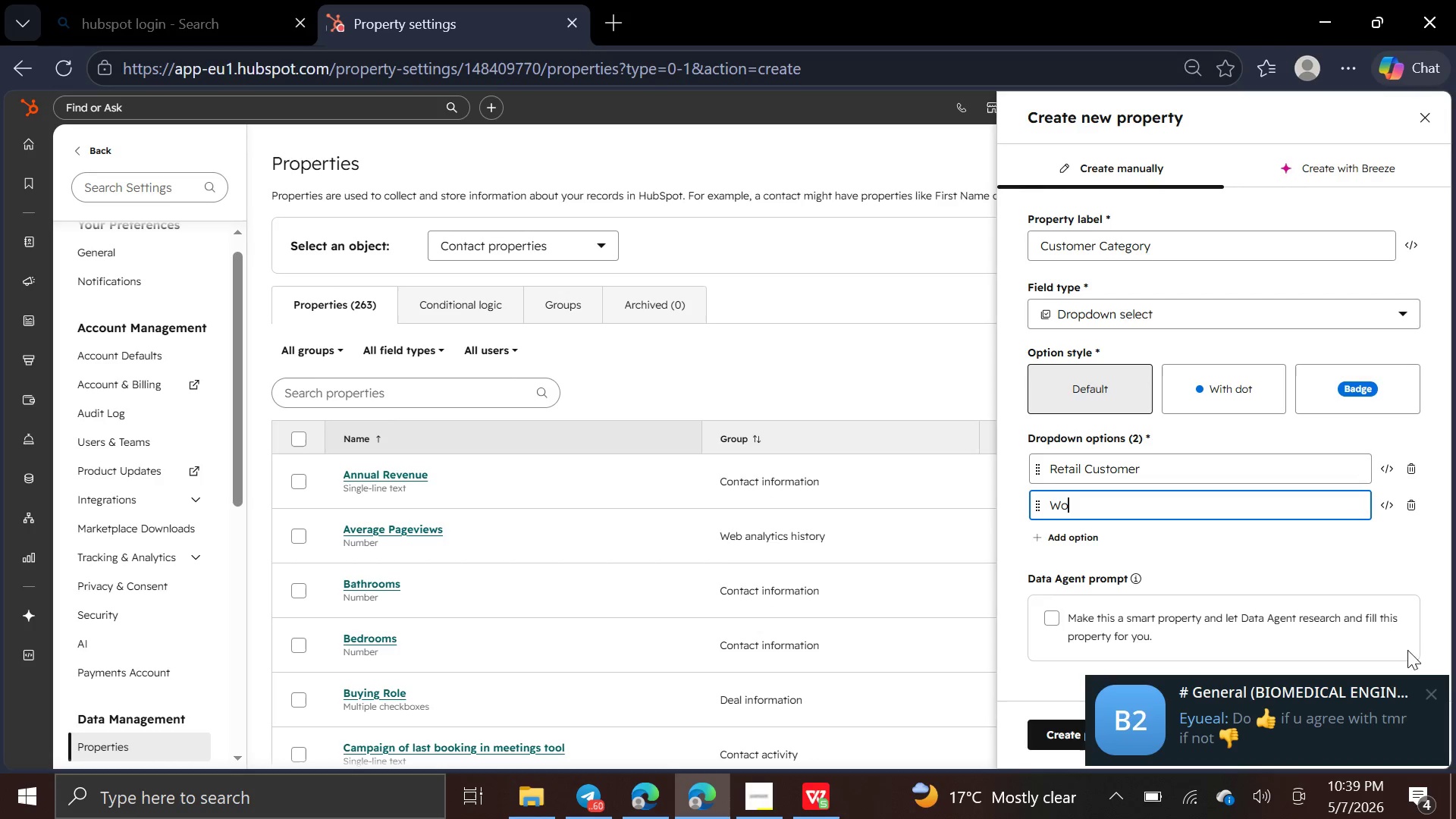 
left_click([1435, 687])
 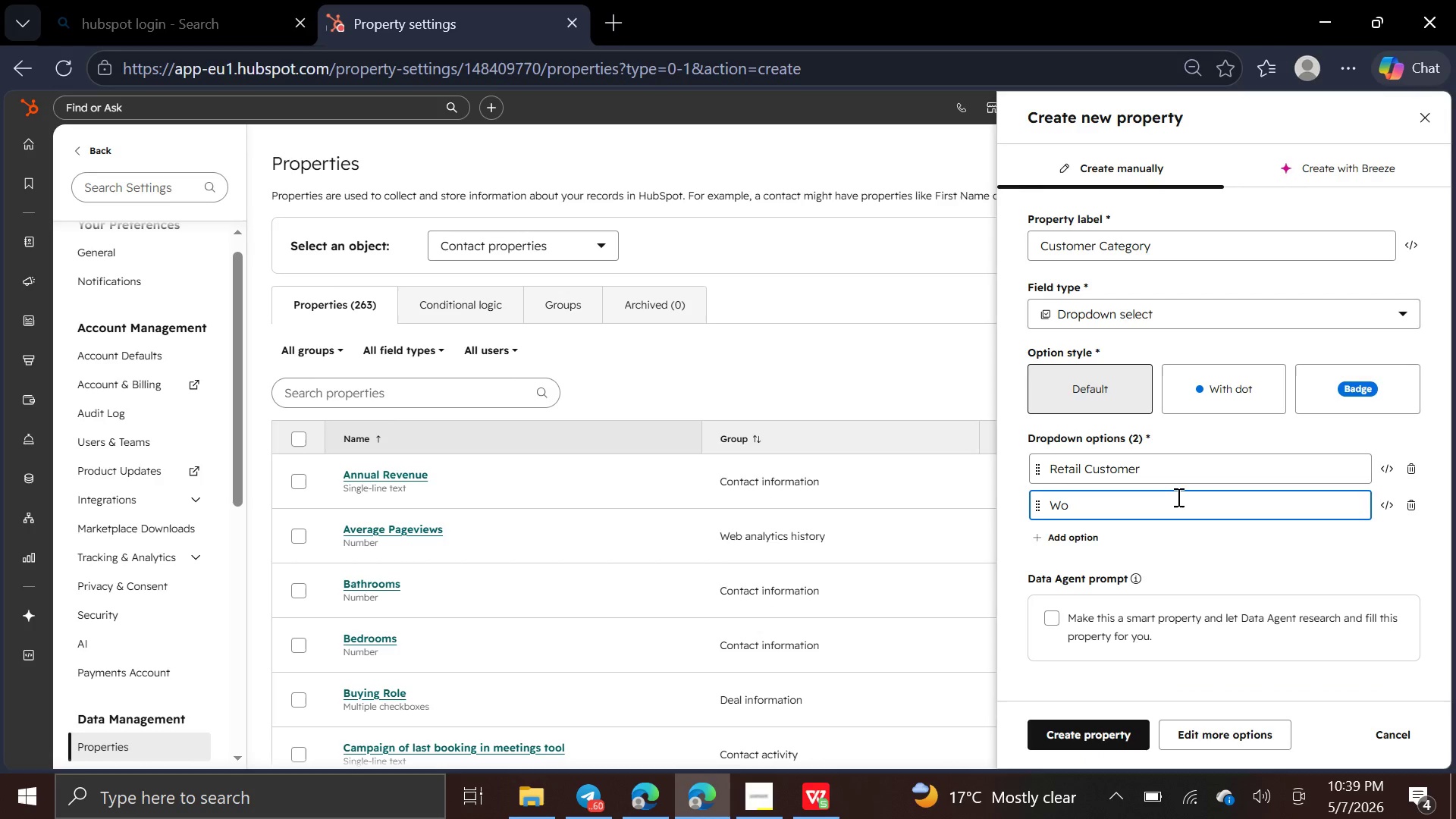 
type(rkshop At)
 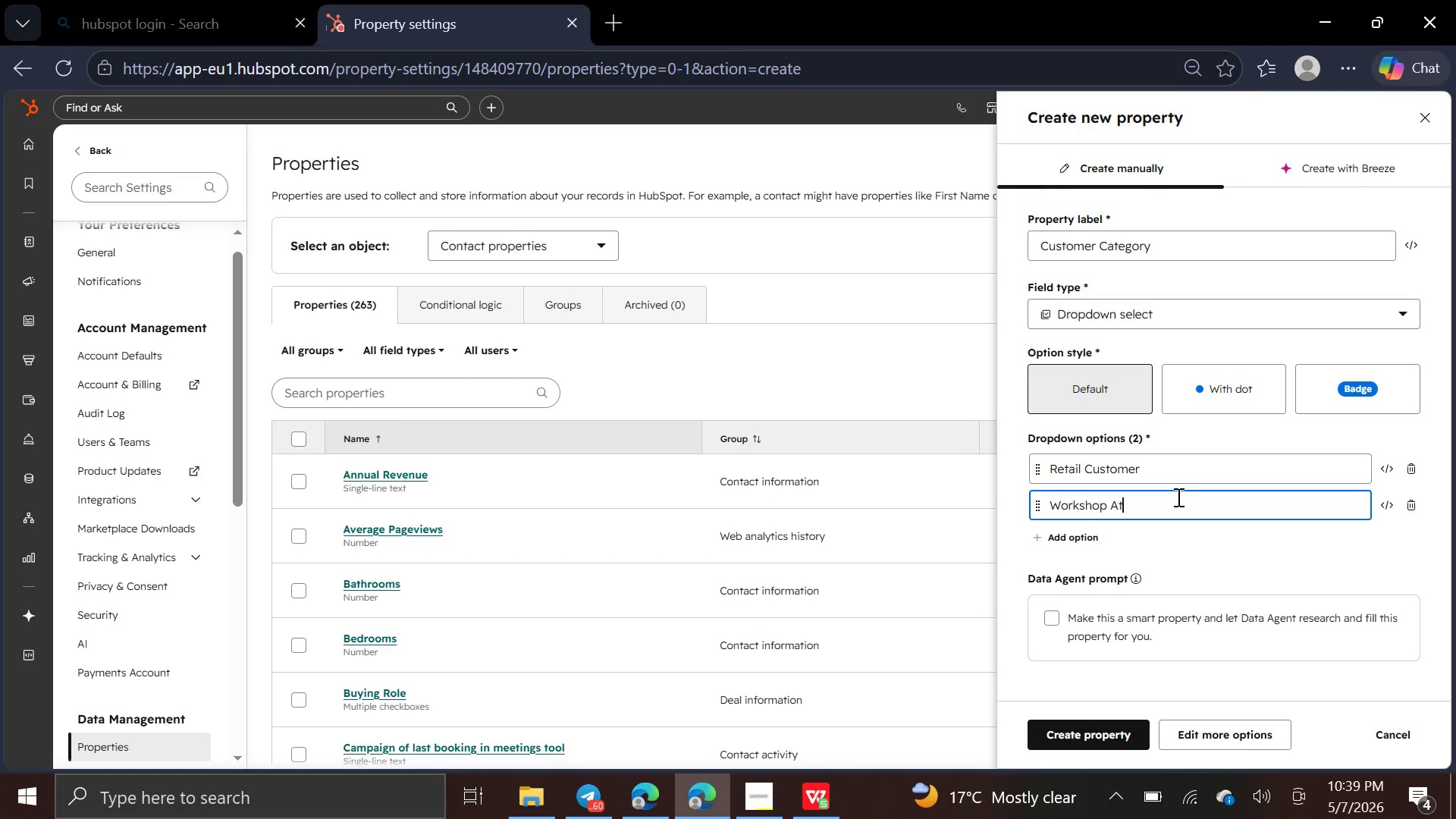 
type(tendee)
 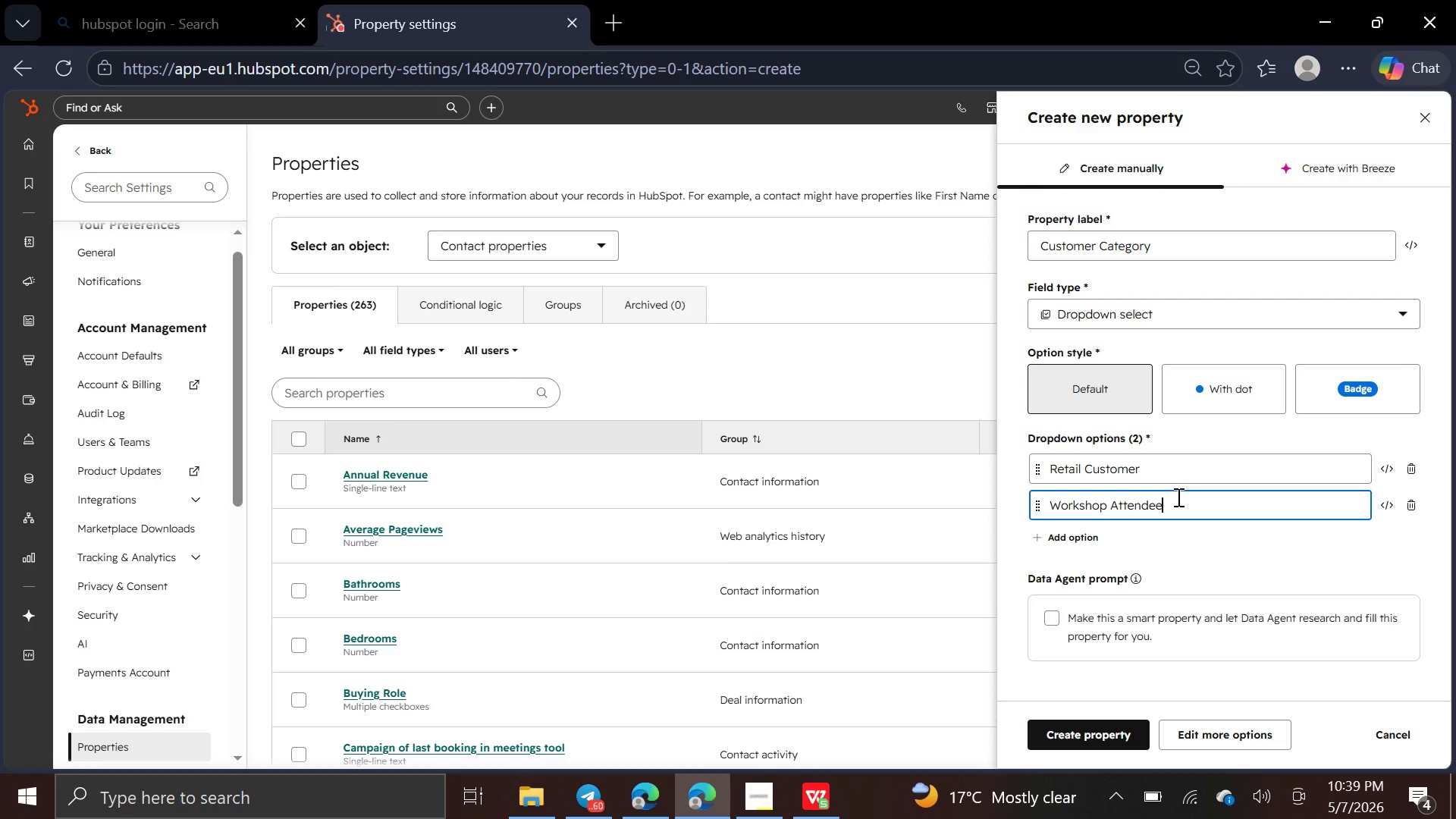 
wait(7.17)
 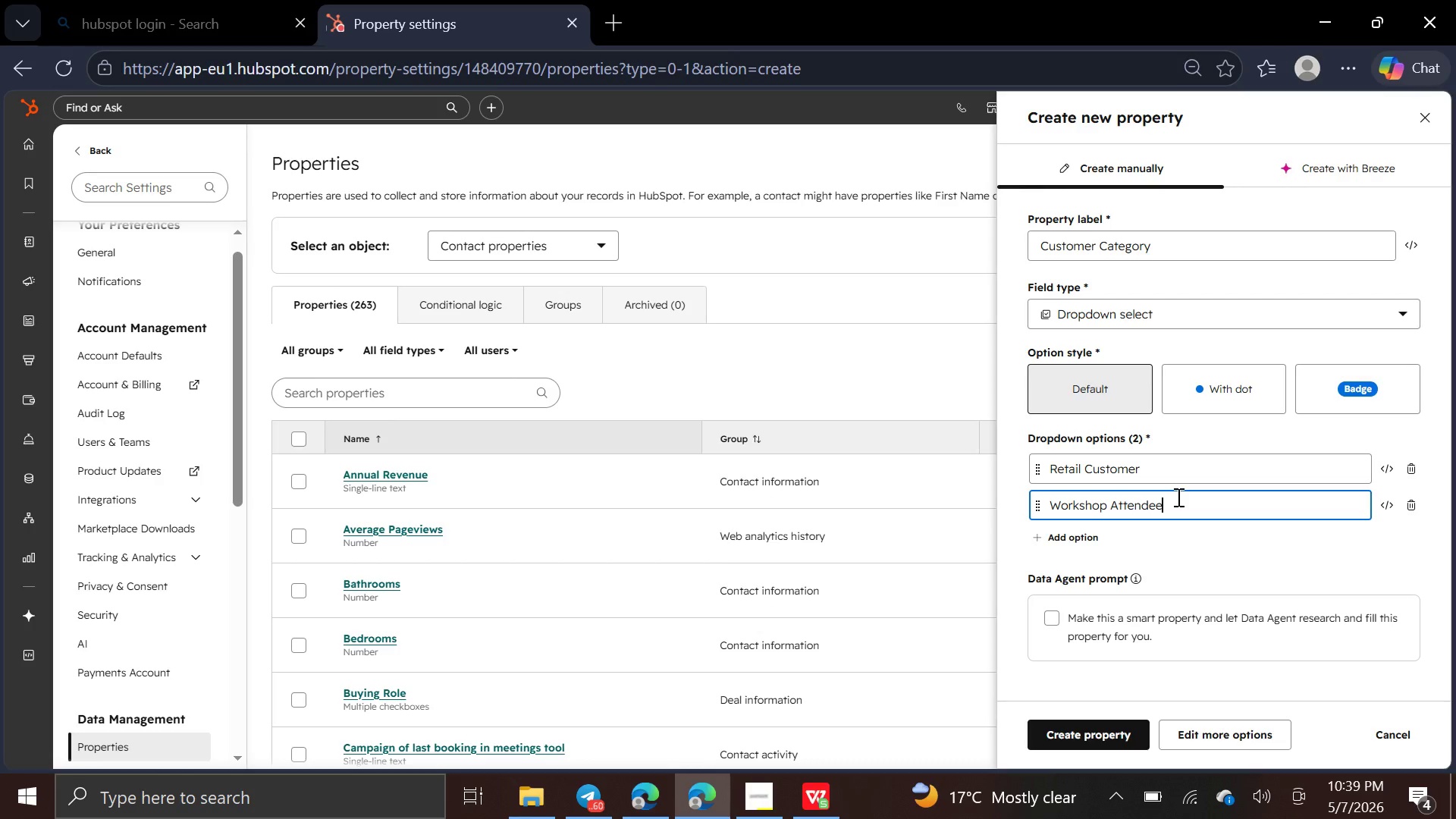 
key(Enter)
 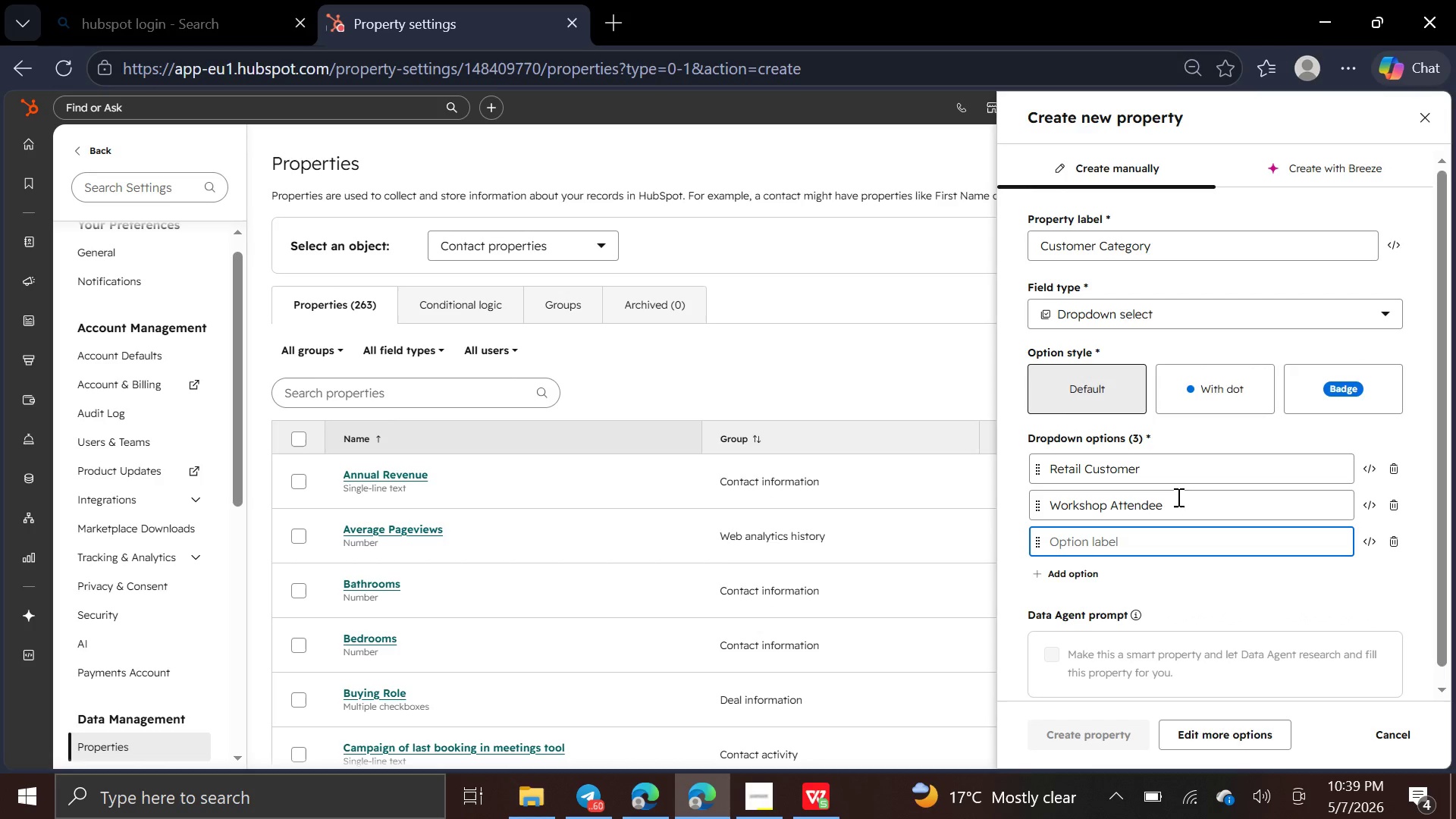 
type(VIP Member)
 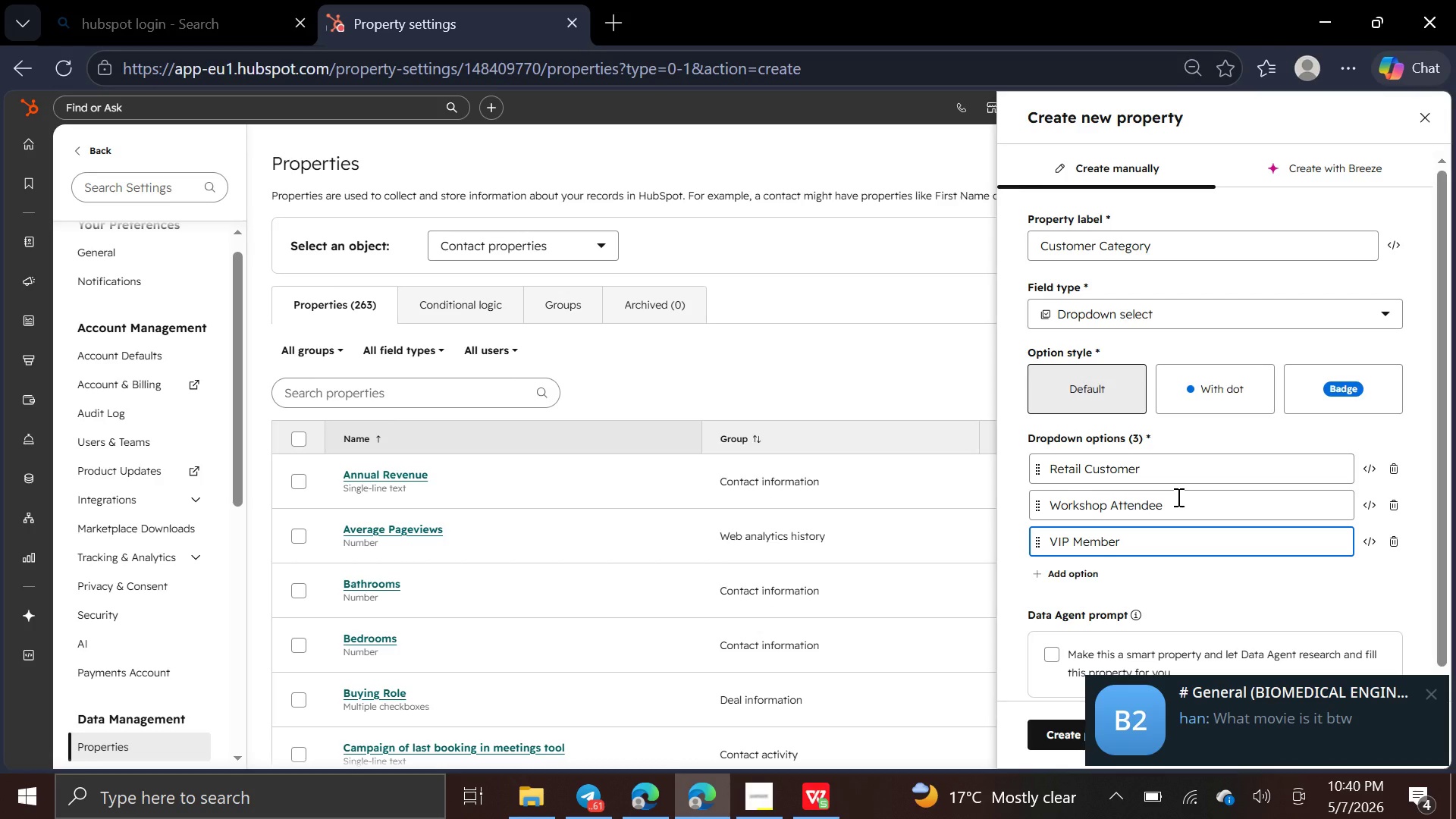 
wait(7.98)
 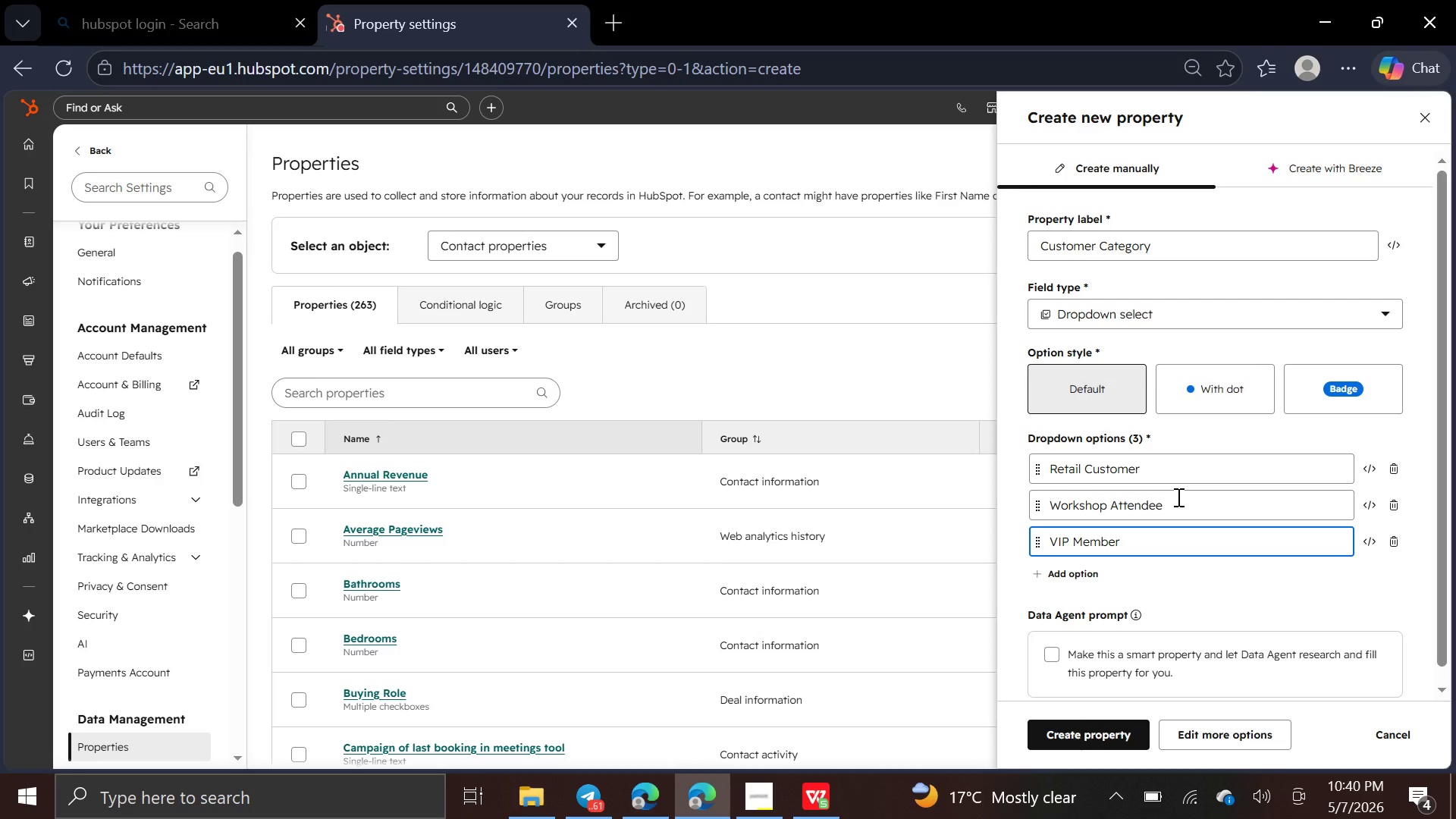 
left_click([1429, 693])
 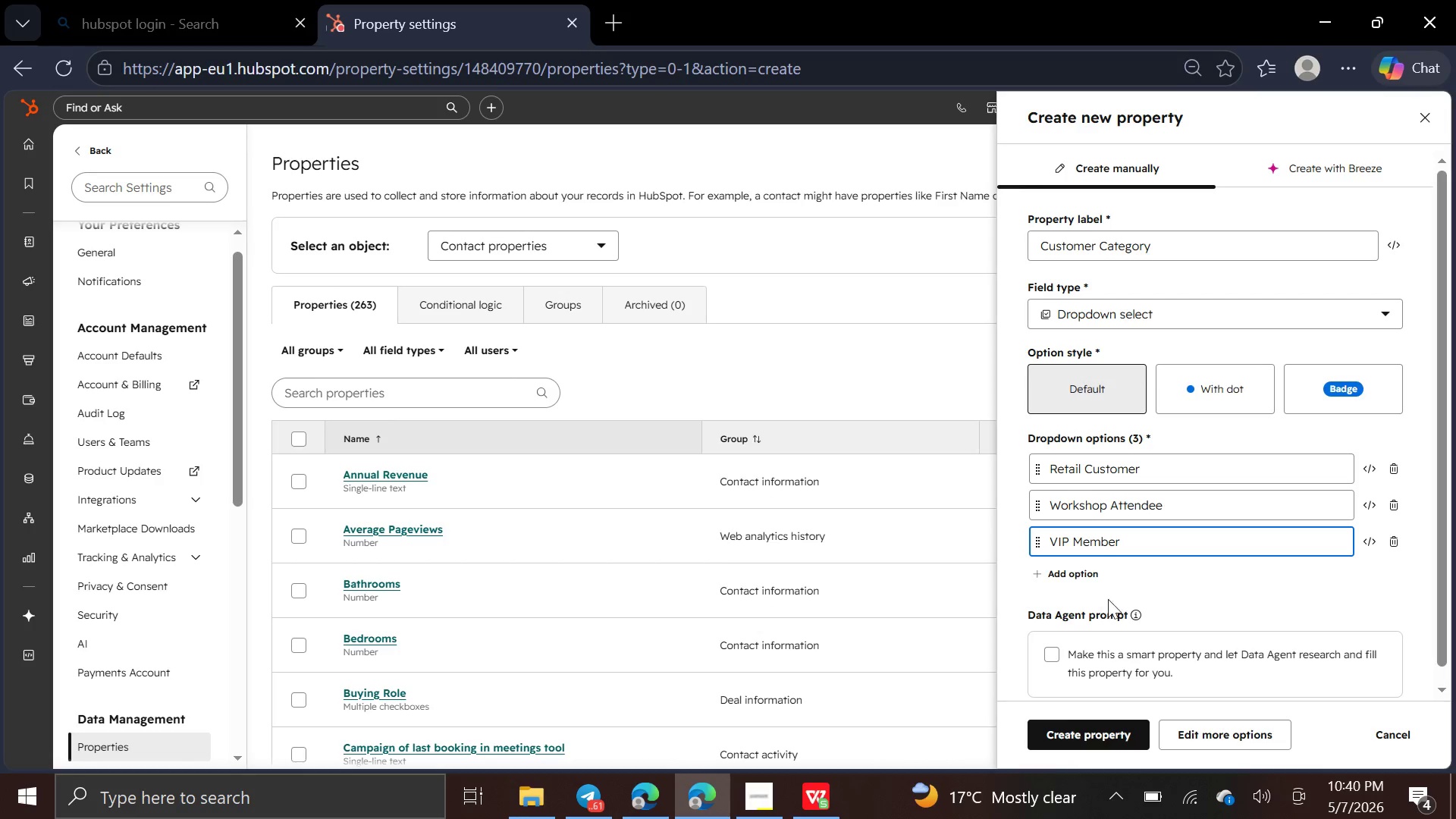 
wait(14.77)
 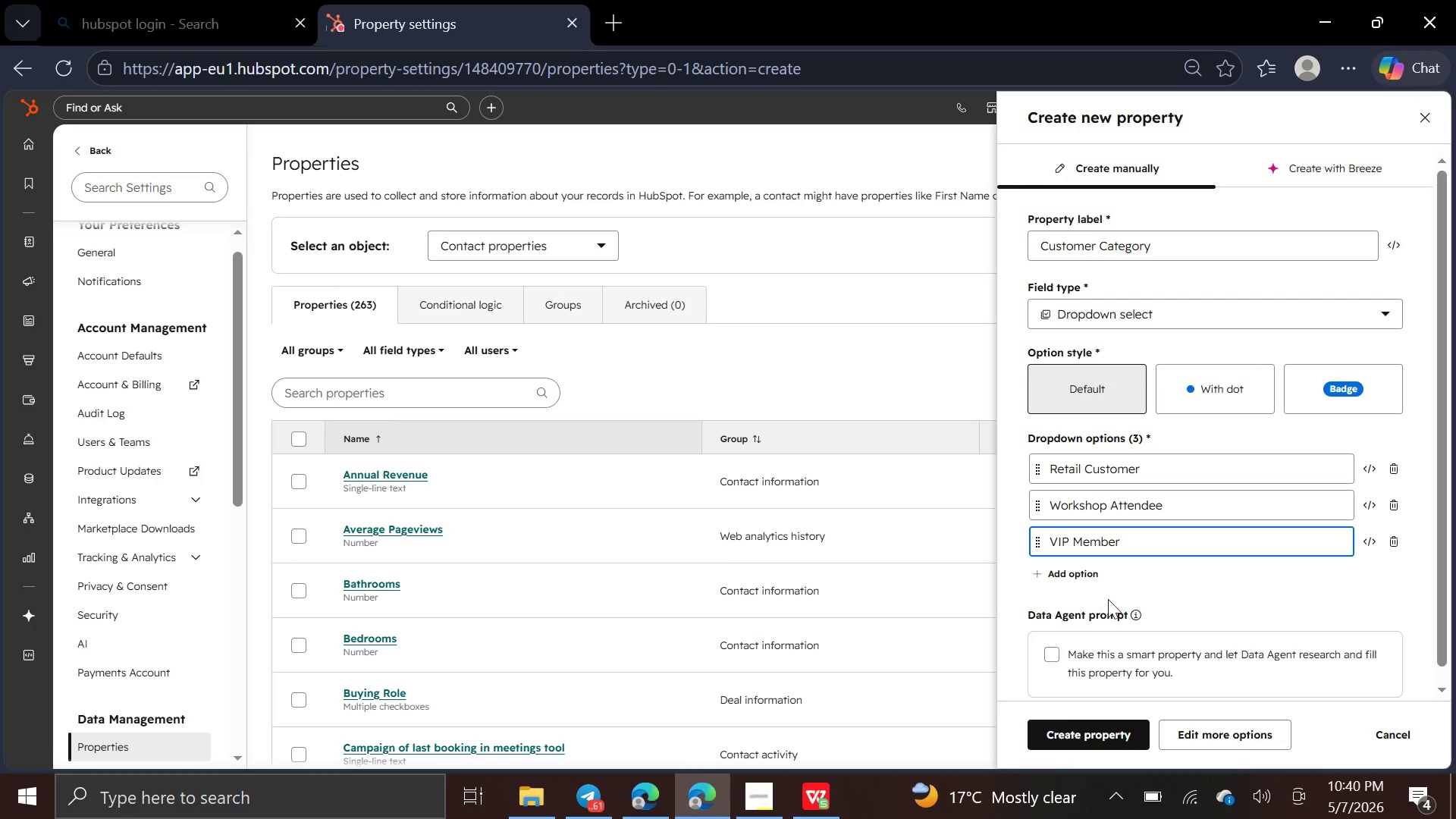 
left_click([523, 808])
 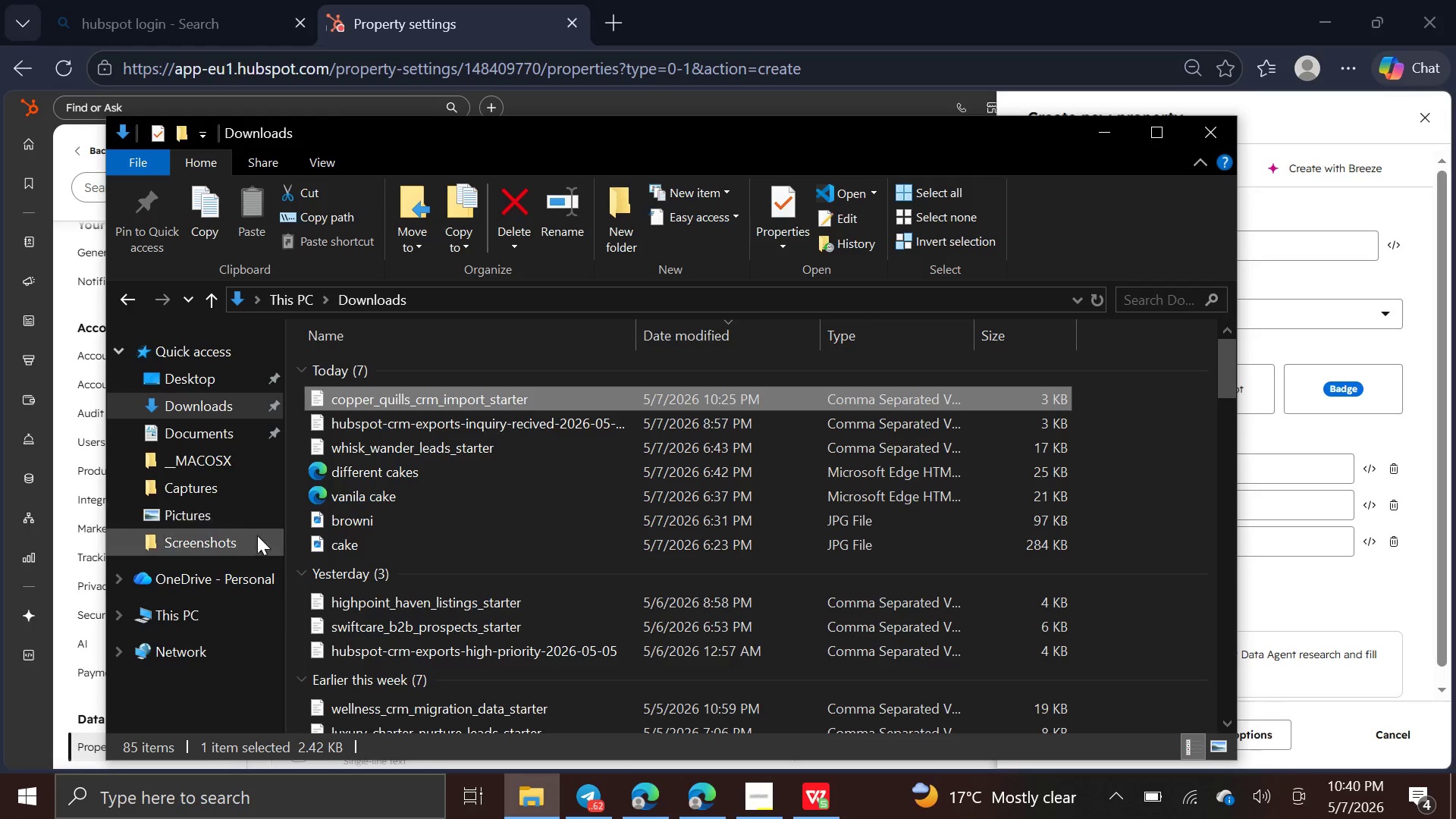 
left_click([260, 543])
 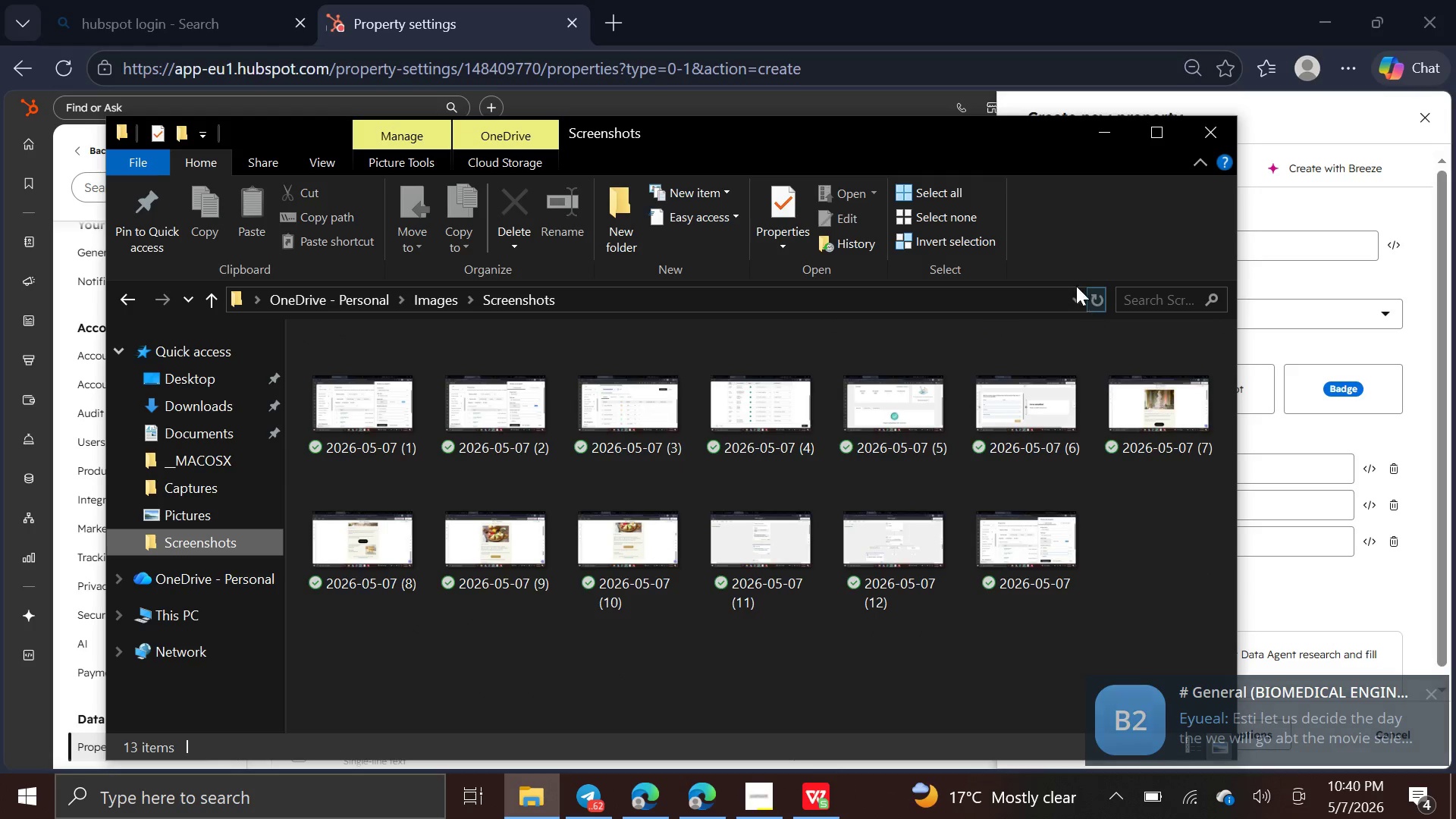 
wait(7.06)
 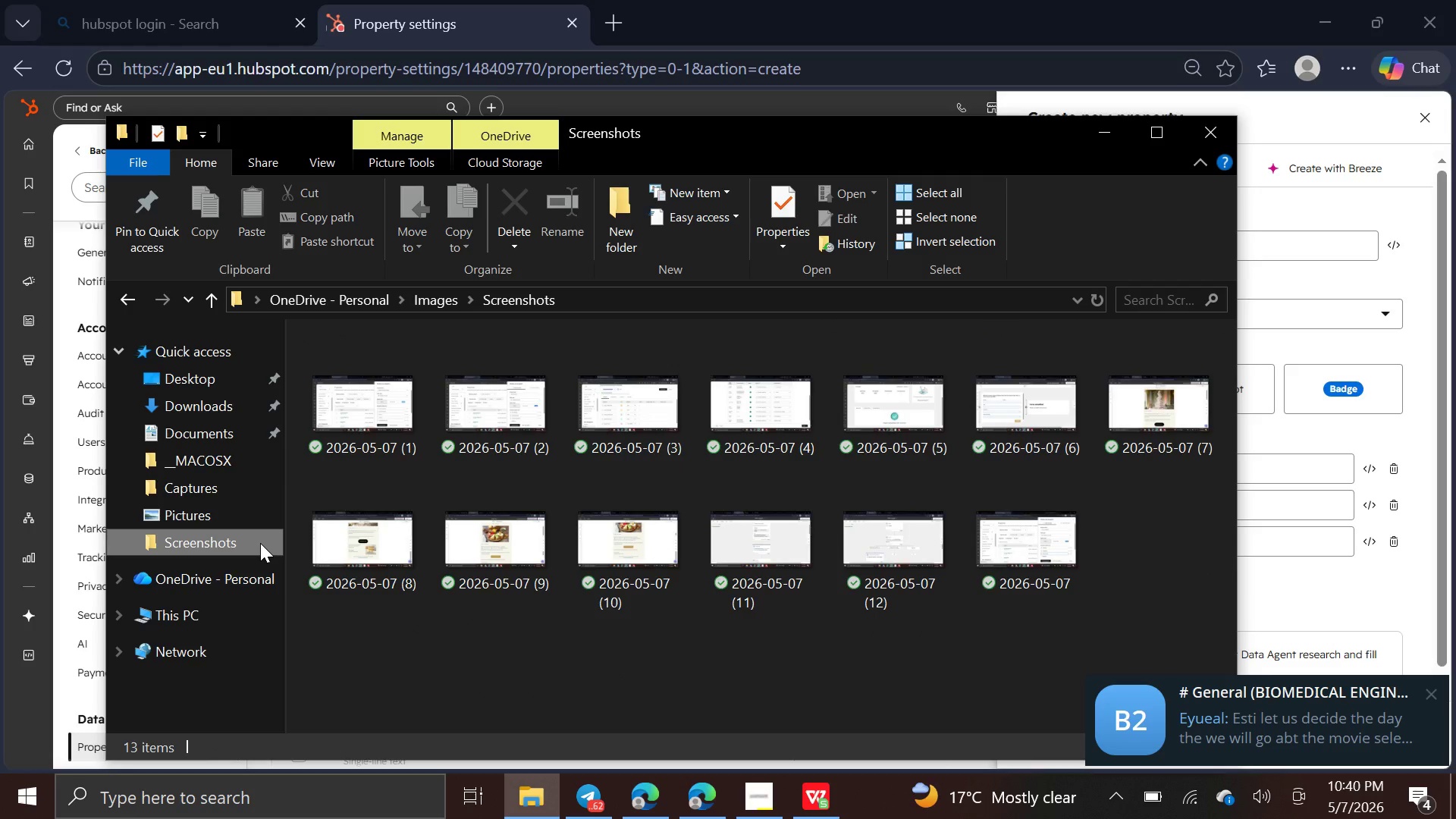 
left_click([905, 194])
 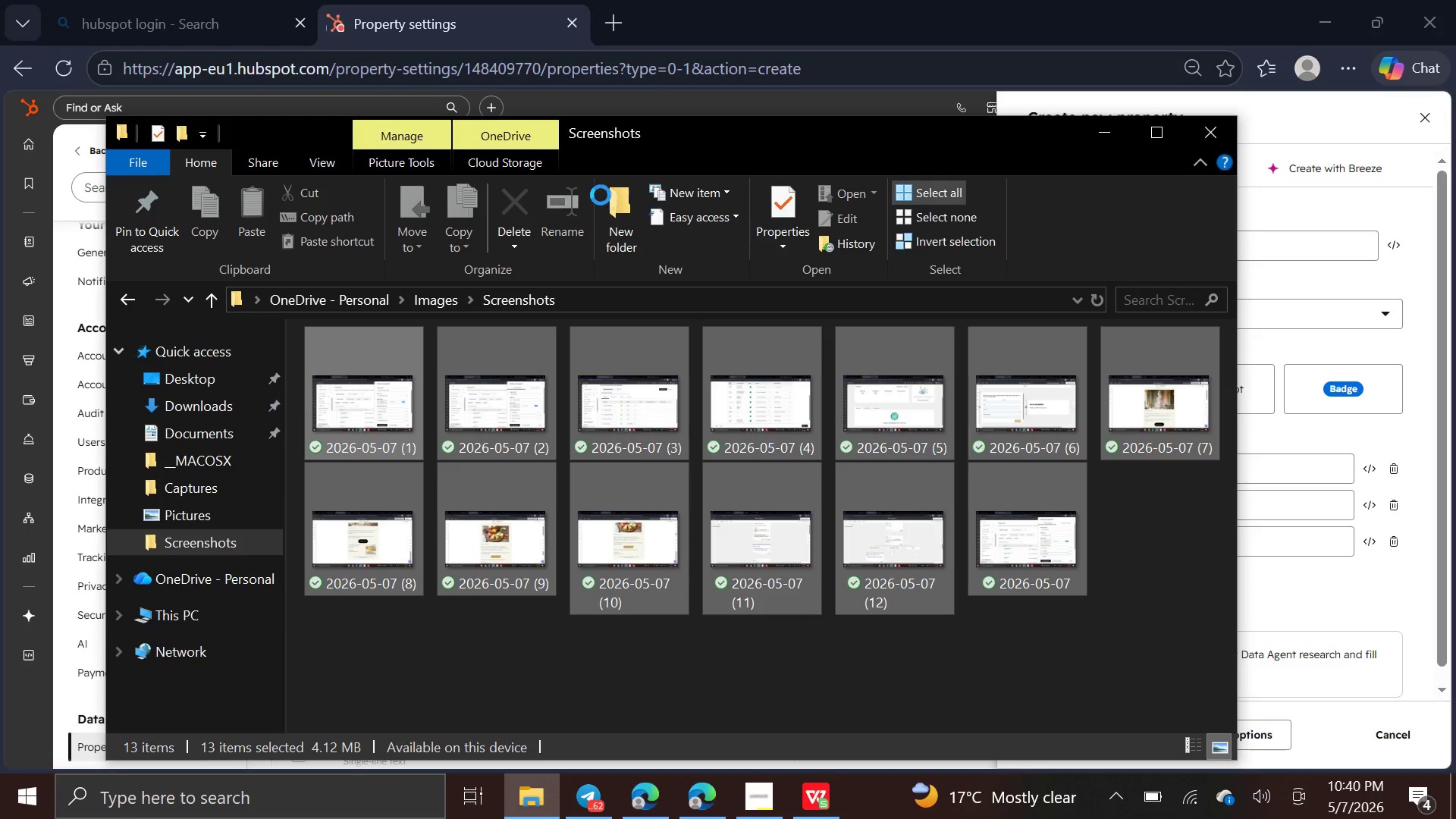 
mouse_move([526, 219])
 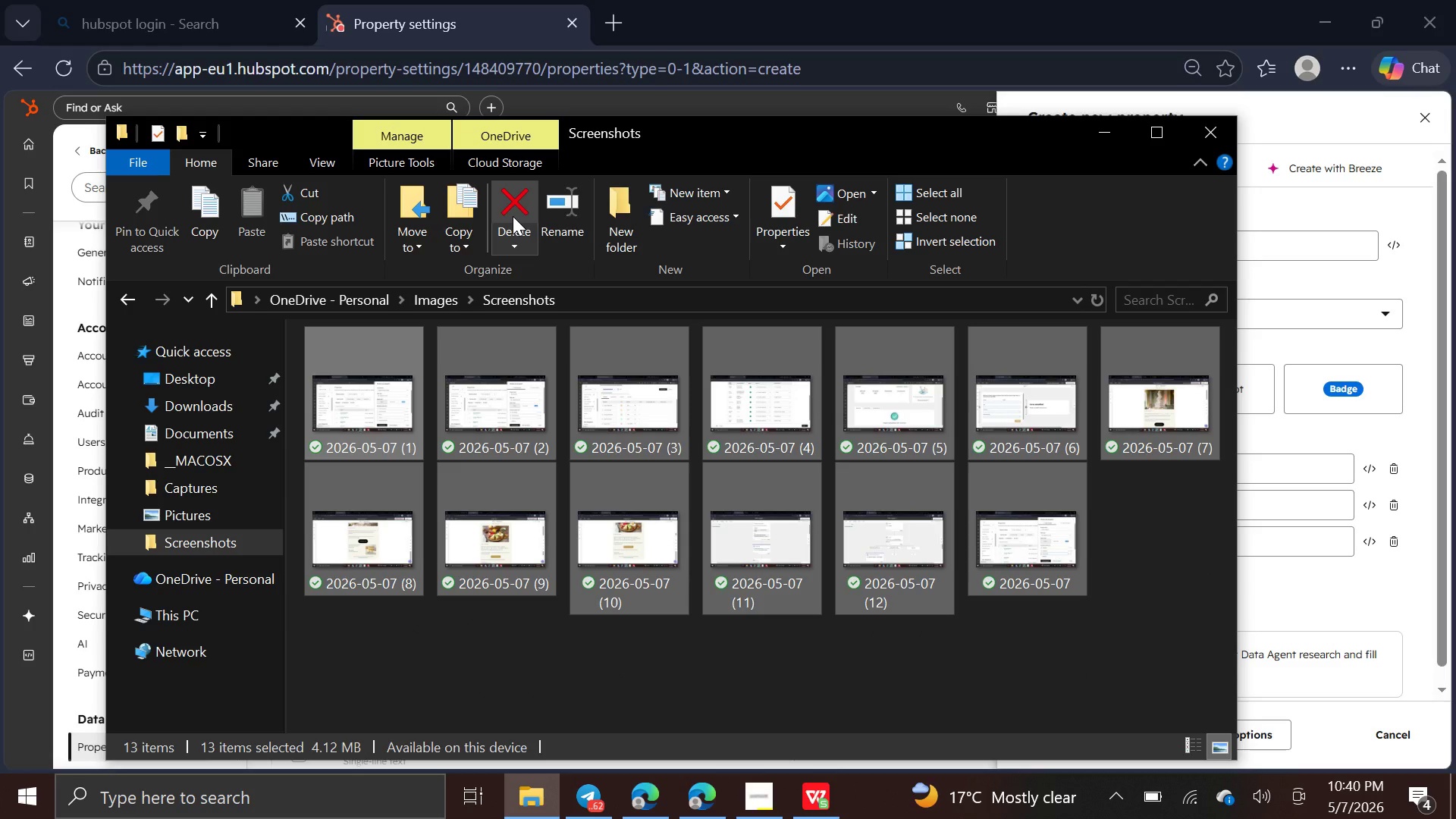 
left_click([513, 216])
 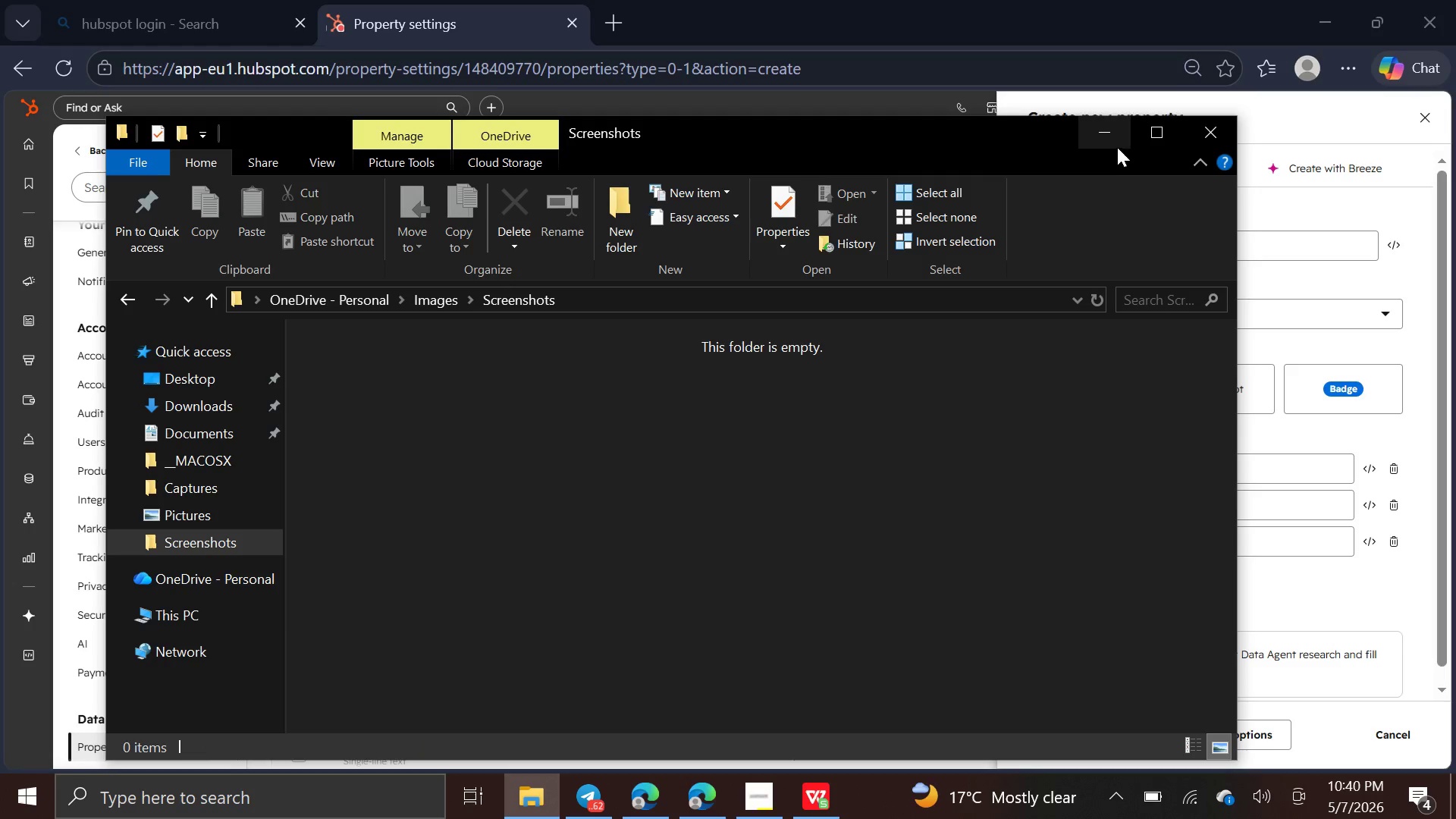 
left_click([1104, 130])
 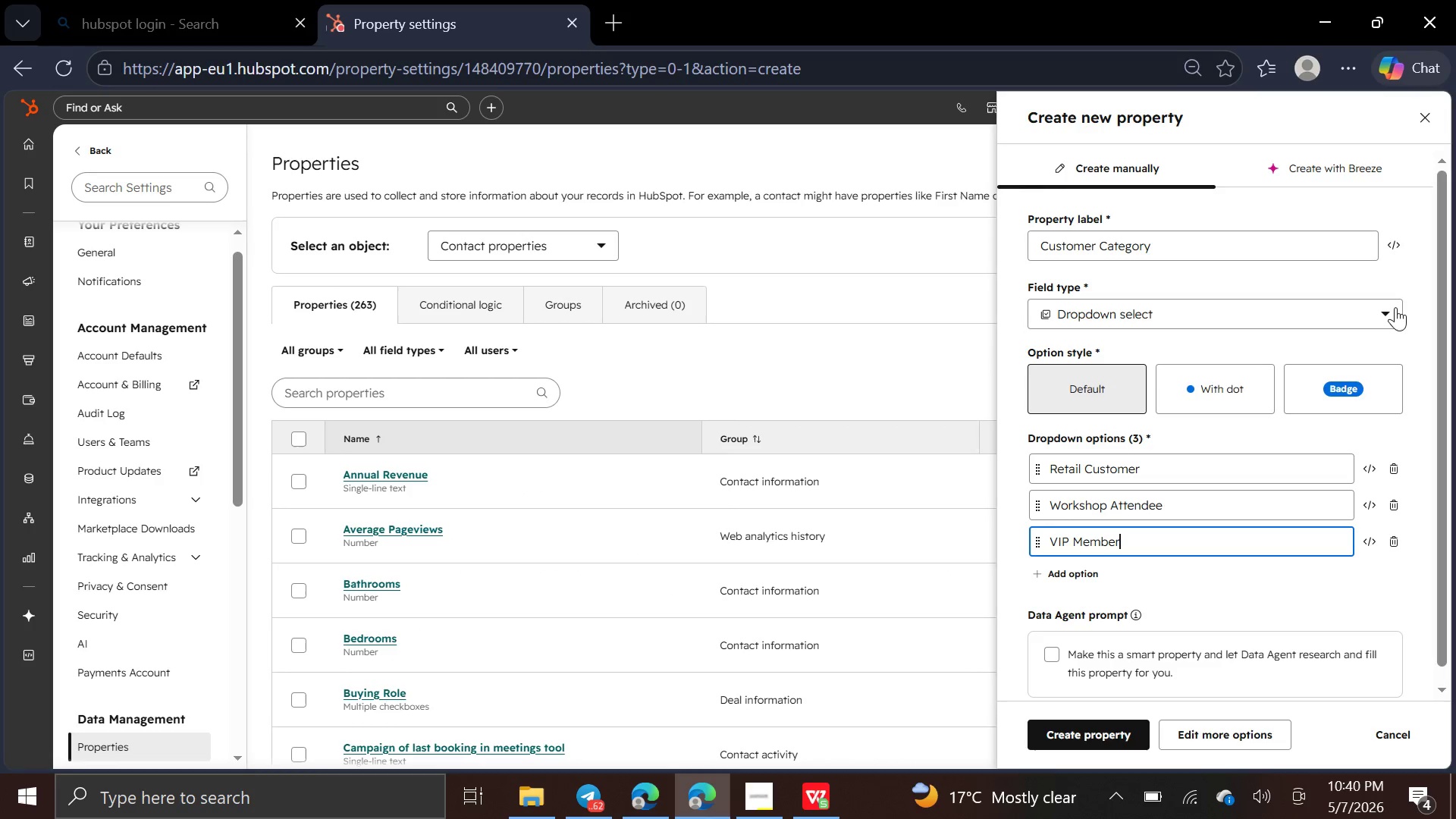 
left_click([1414, 360])
 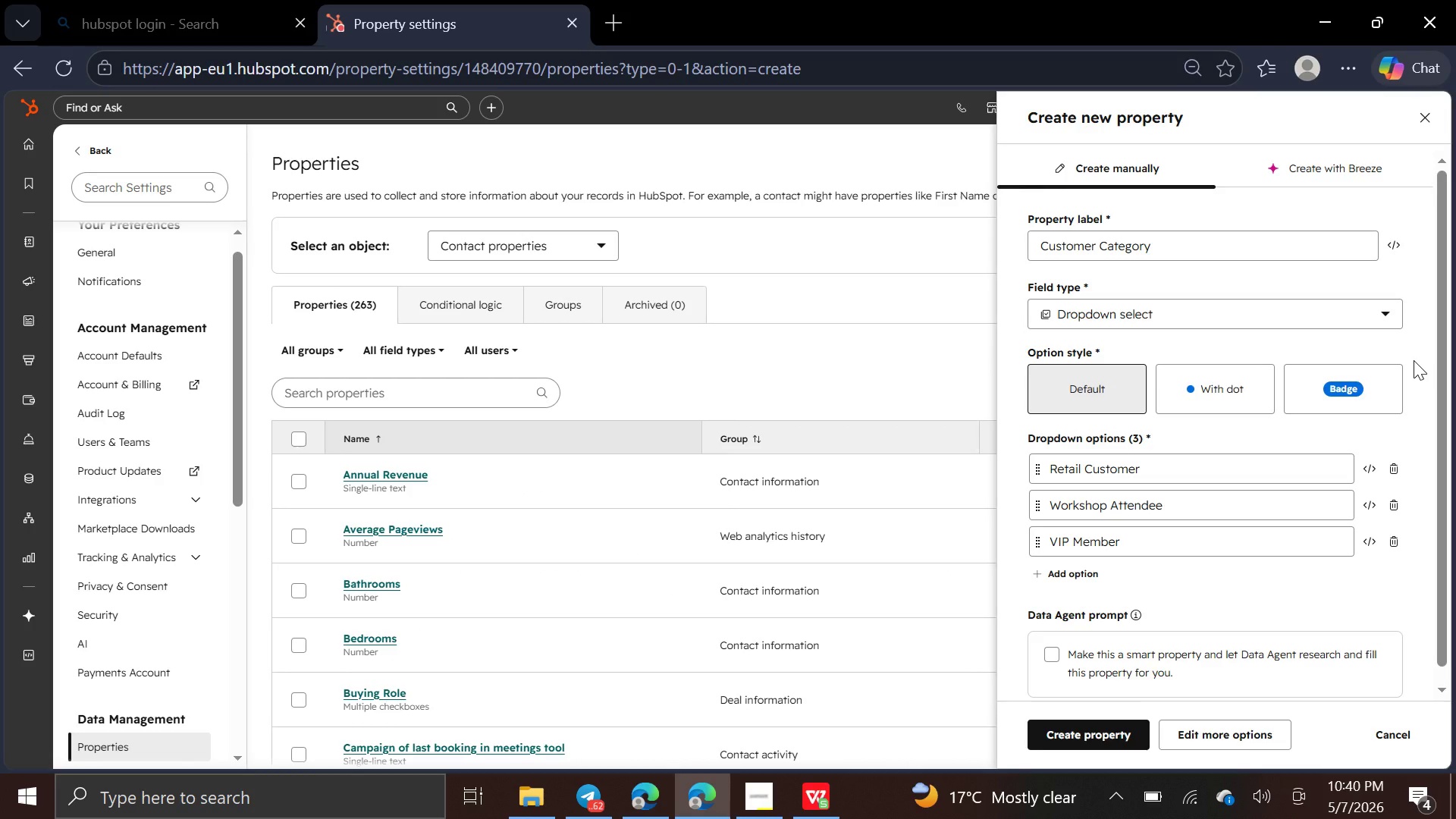 
key(PrintScreen)
 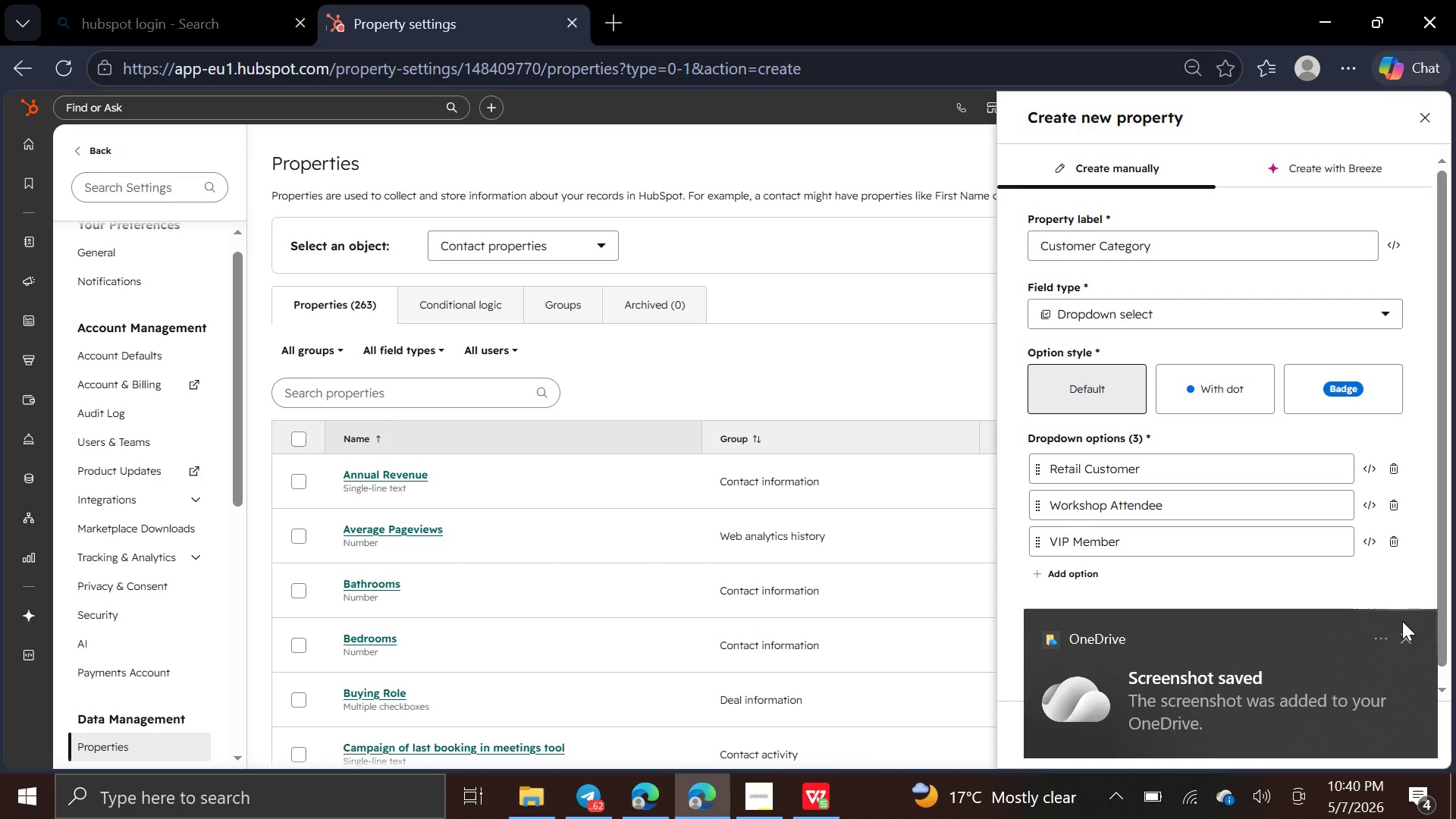 
left_click([1402, 643])
 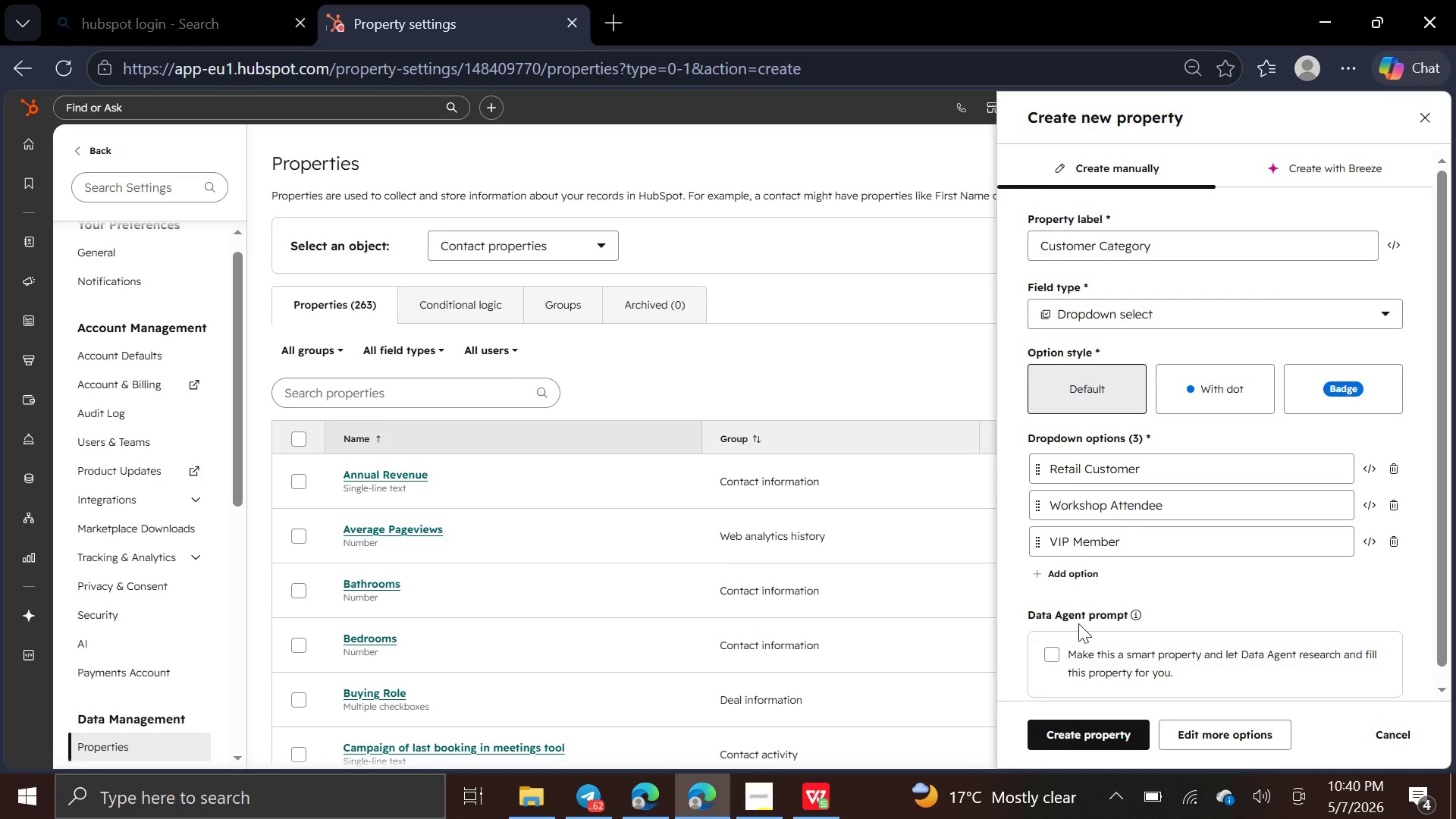 
wait(7.91)
 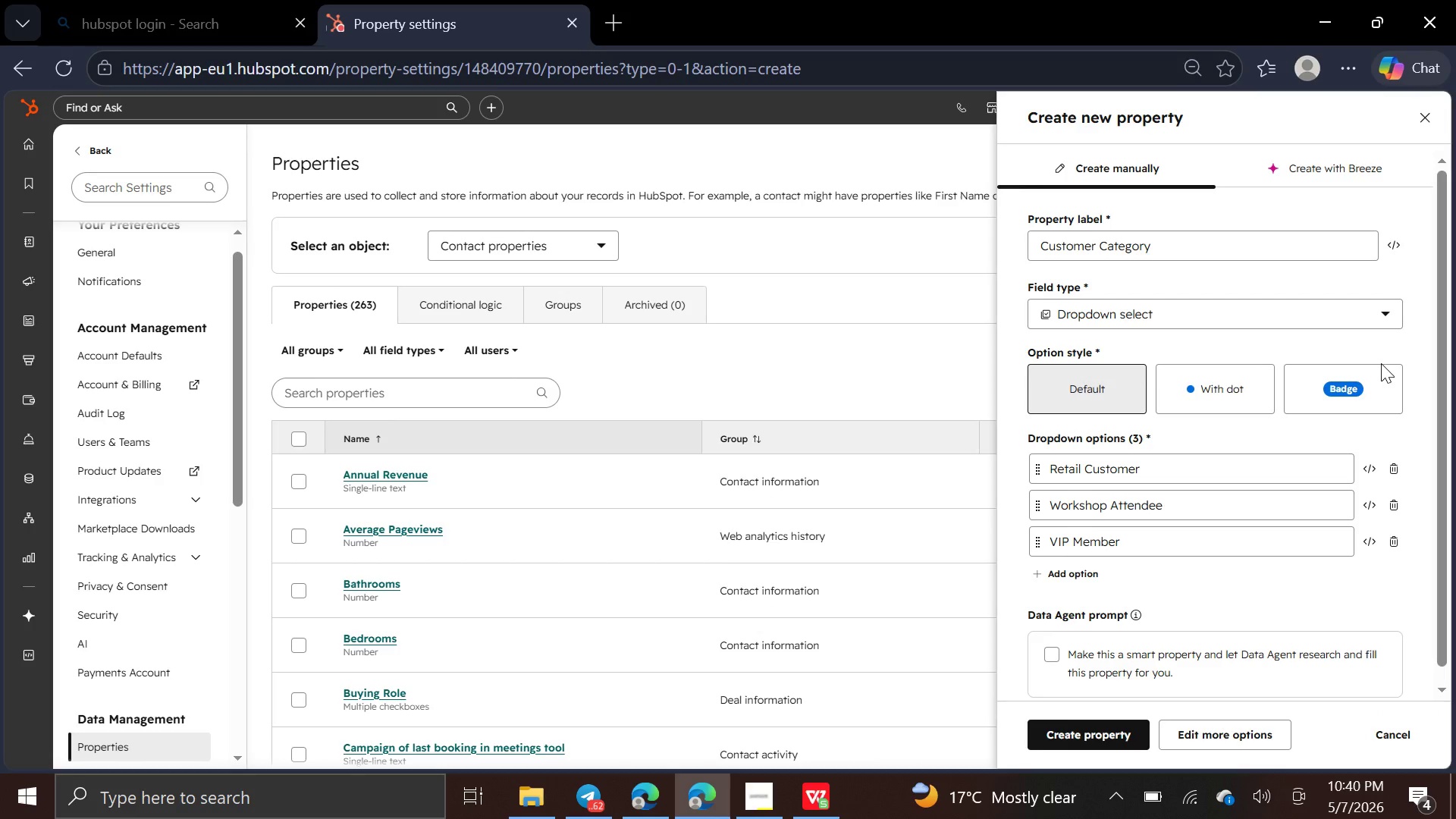 
left_click([1079, 739])
 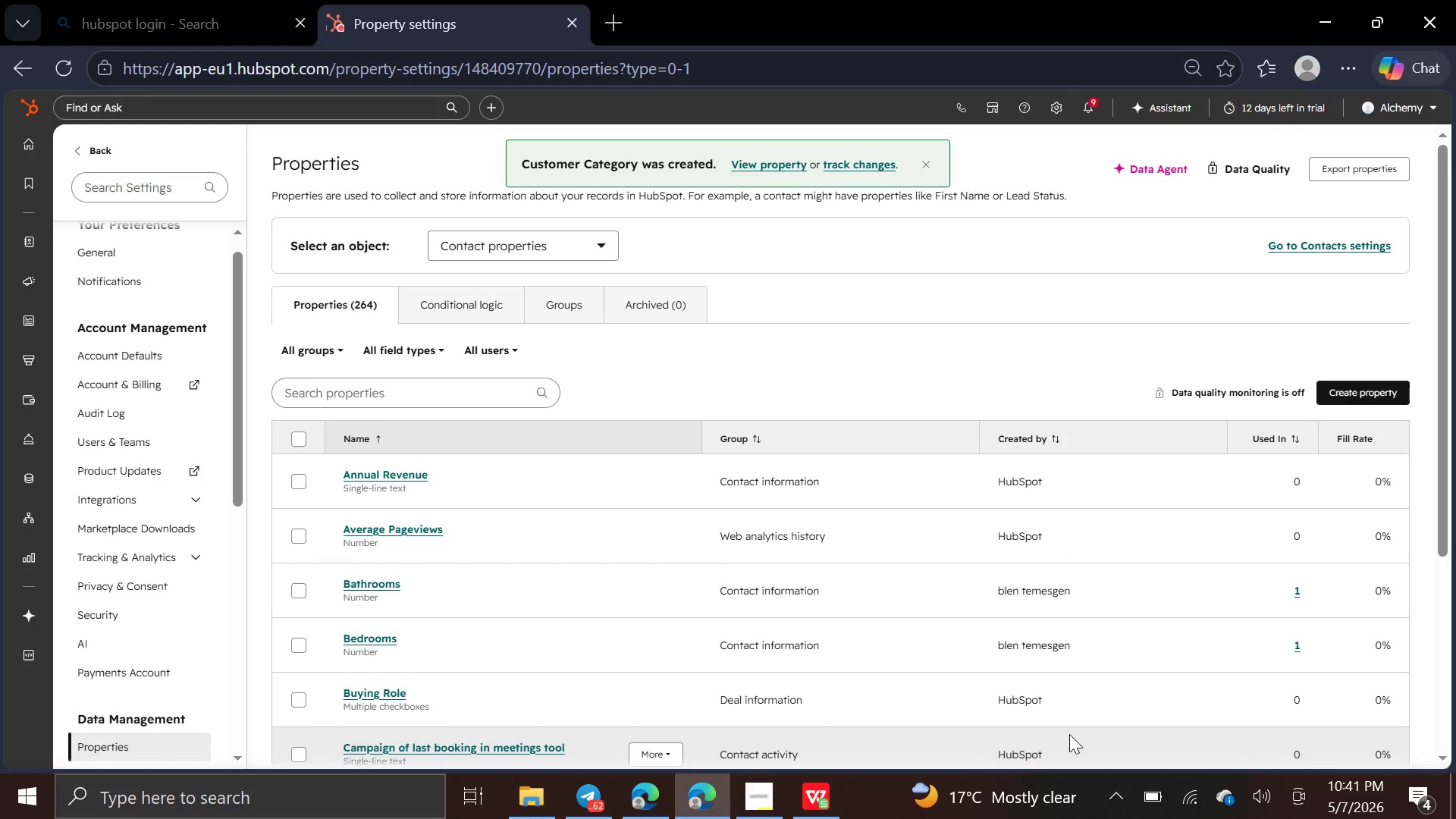 
wait(8.05)
 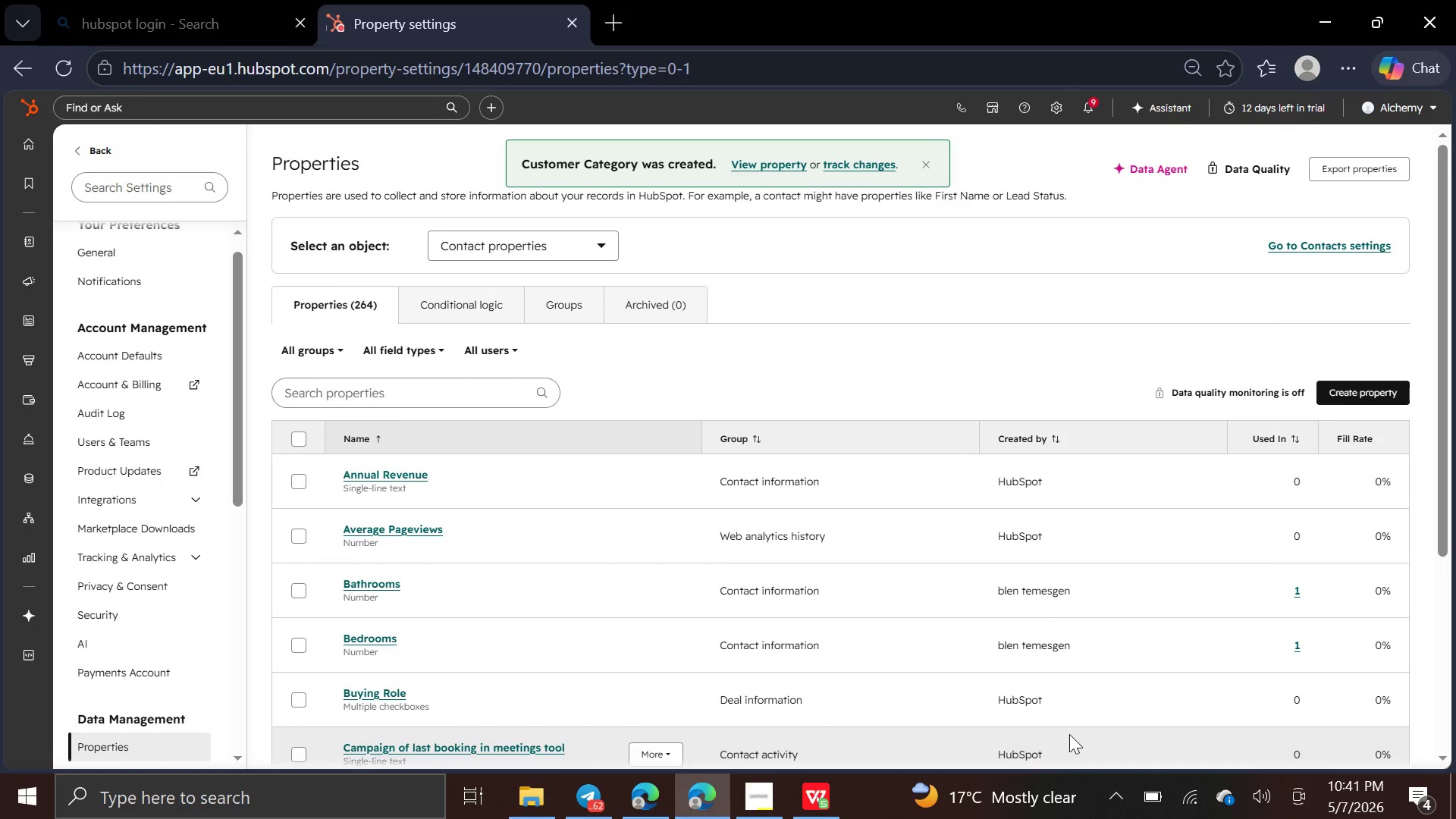 
left_click([29, 241])
 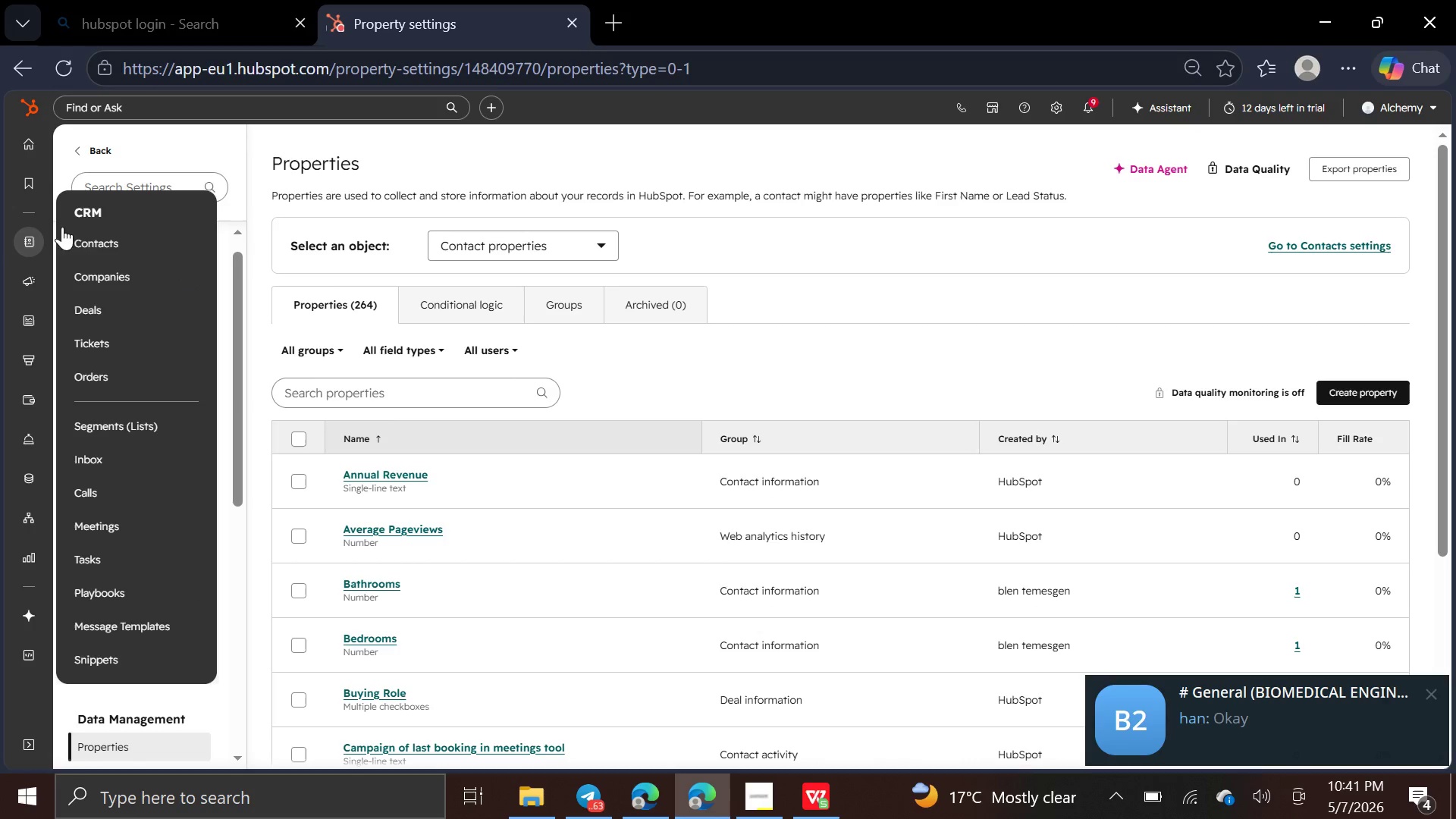 
left_click([83, 239])
 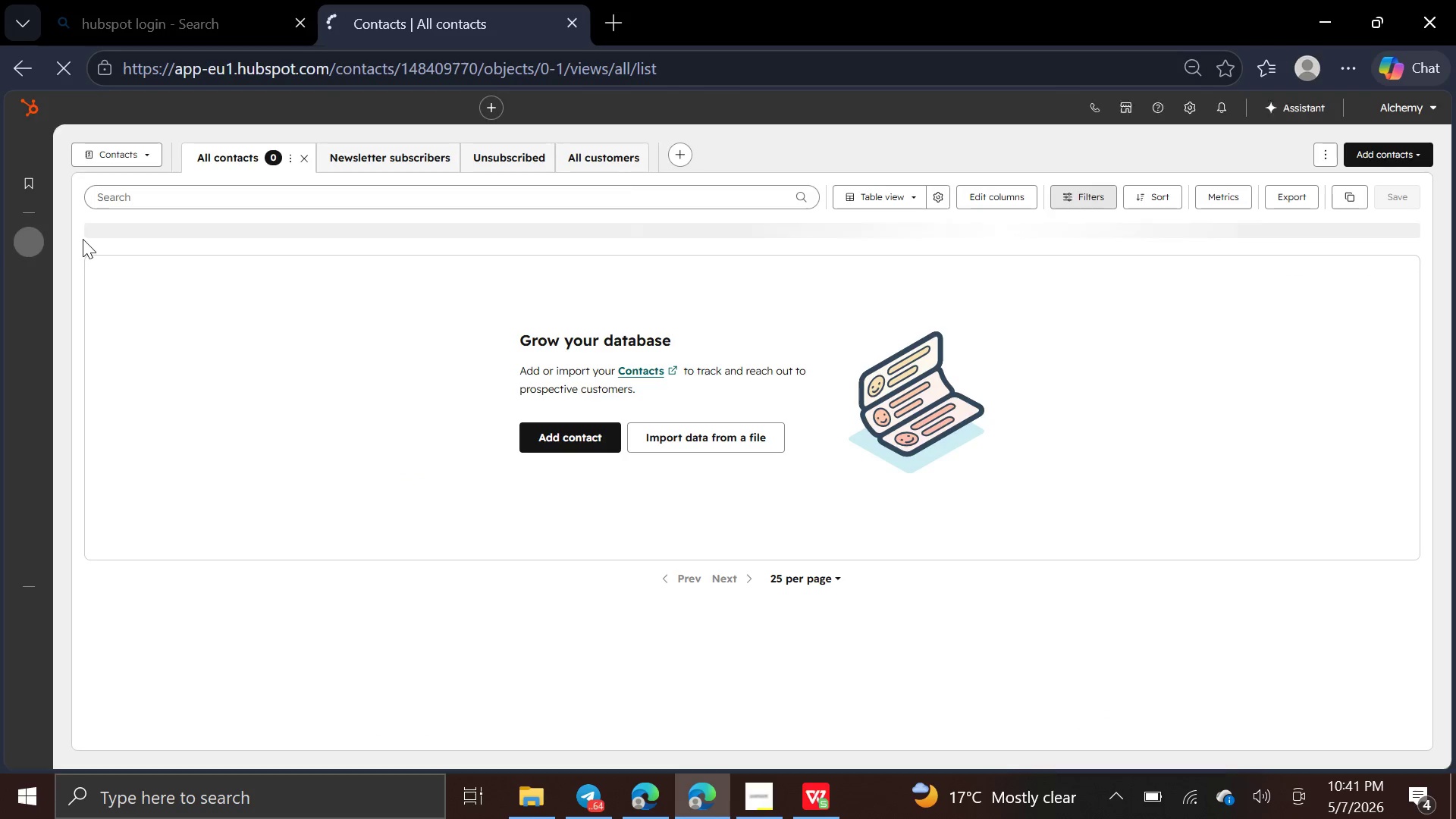 
wait(10.42)
 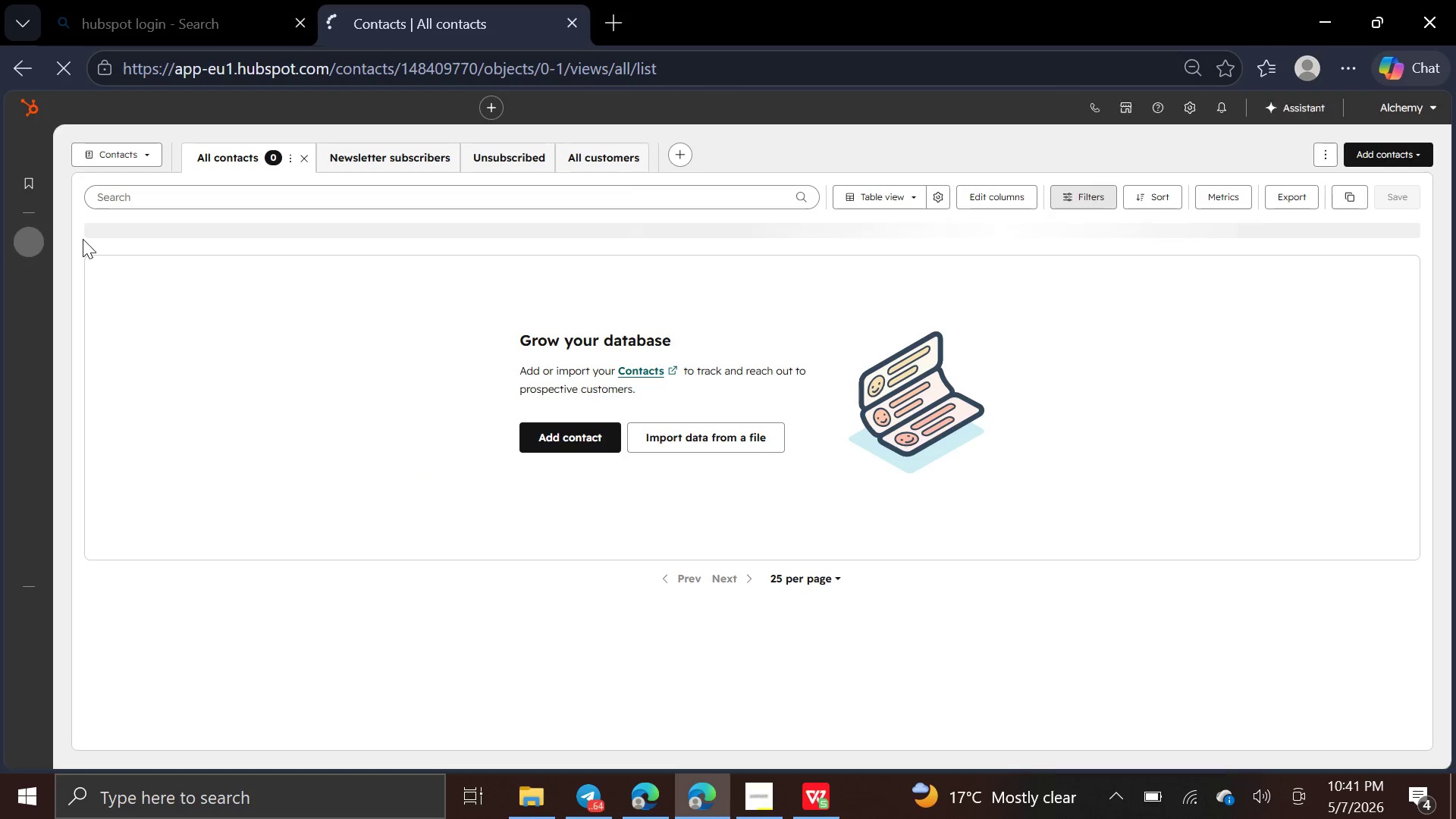 
left_click([1388, 146])
 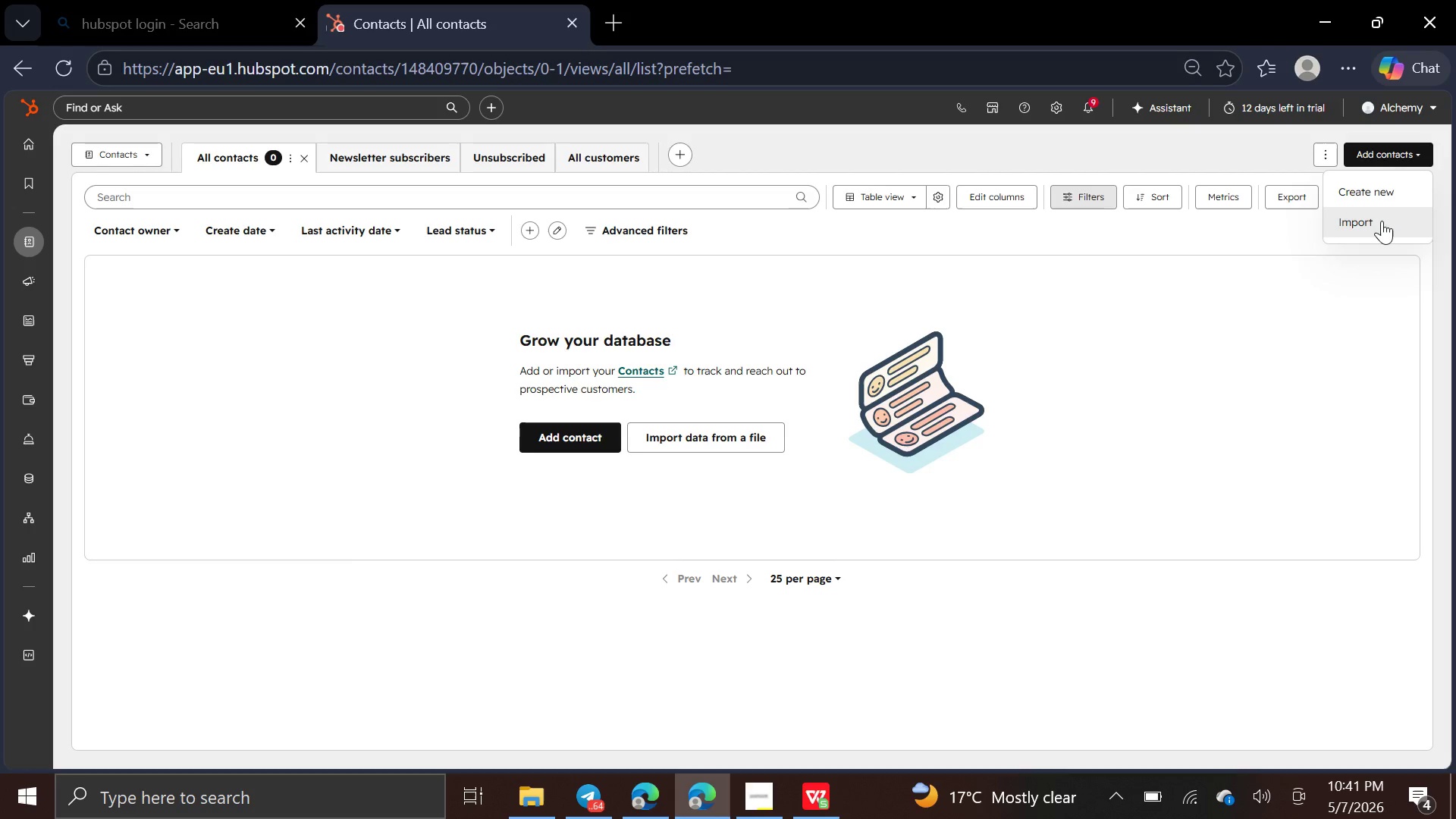 
wait(5.81)
 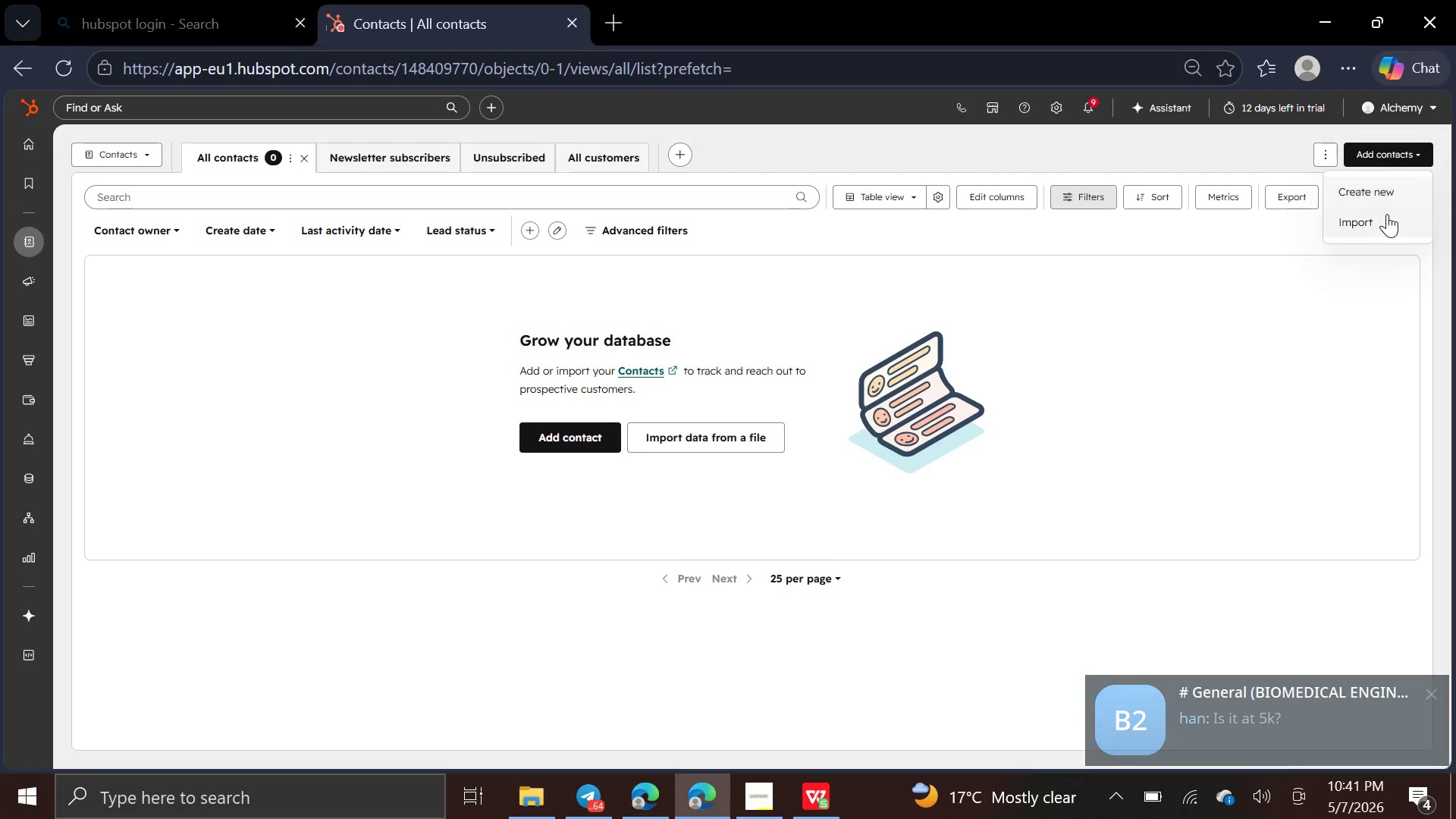 
left_click([1381, 221])
 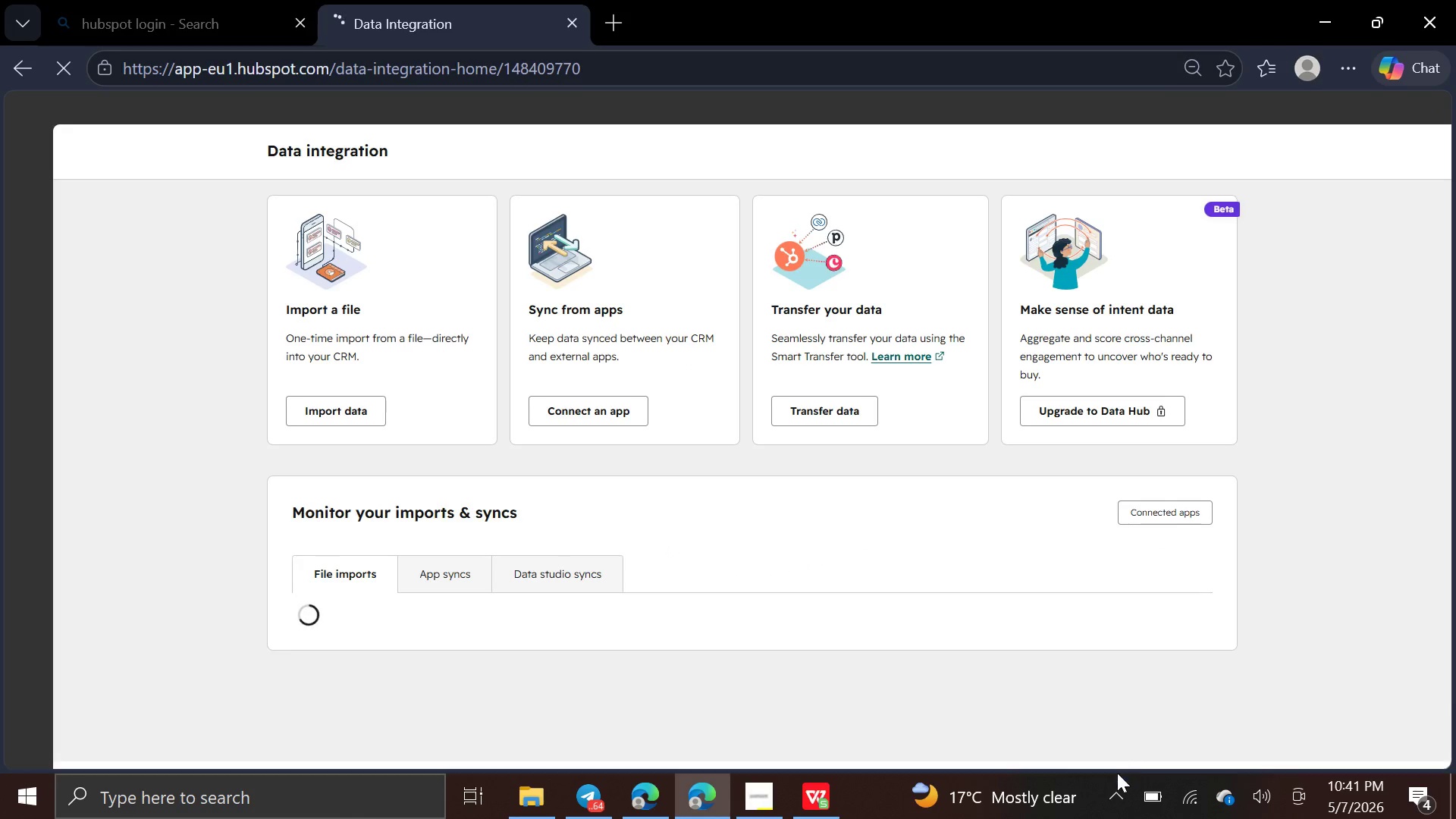 
wait(5.14)
 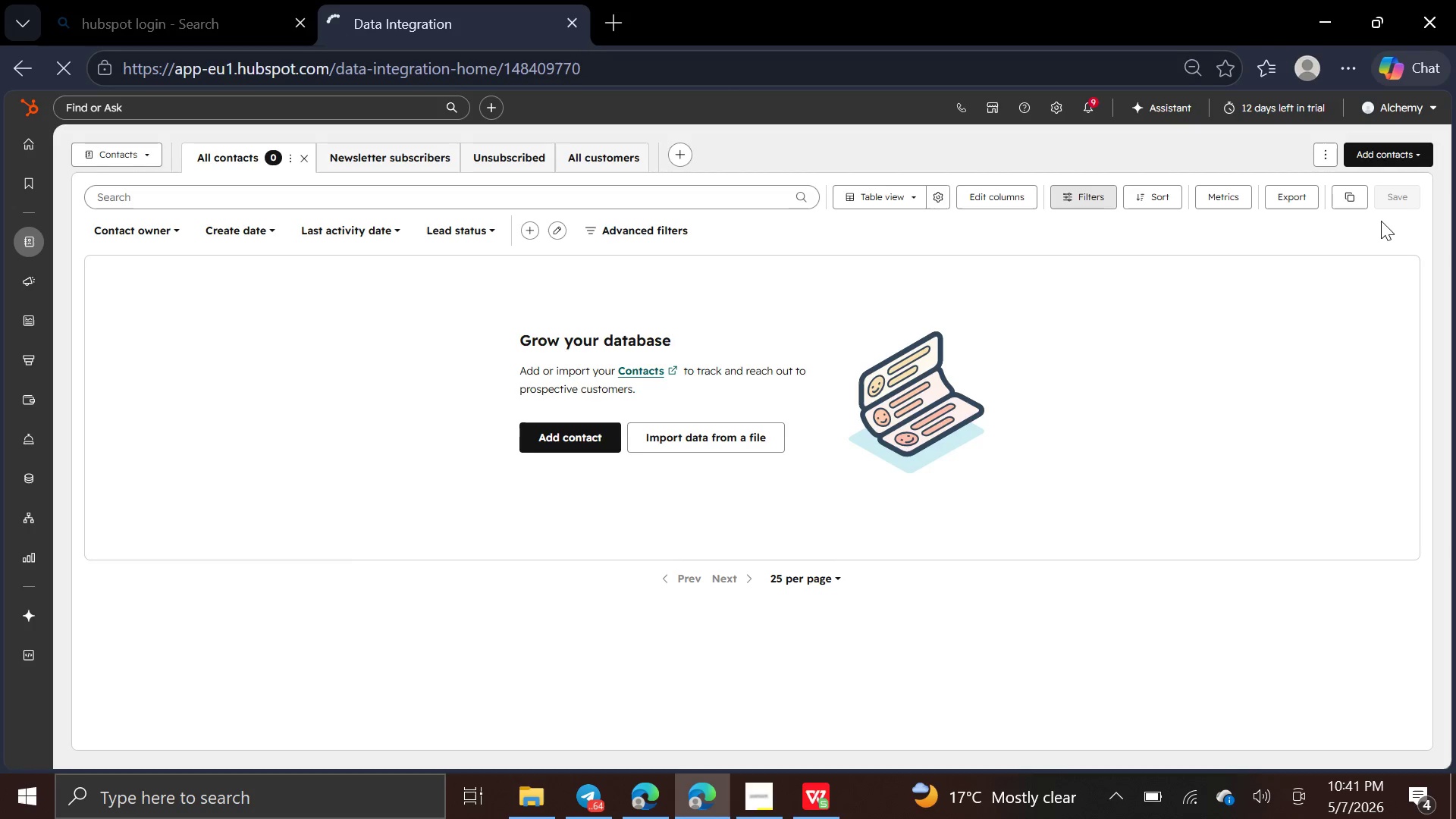 
left_click([1112, 792])
 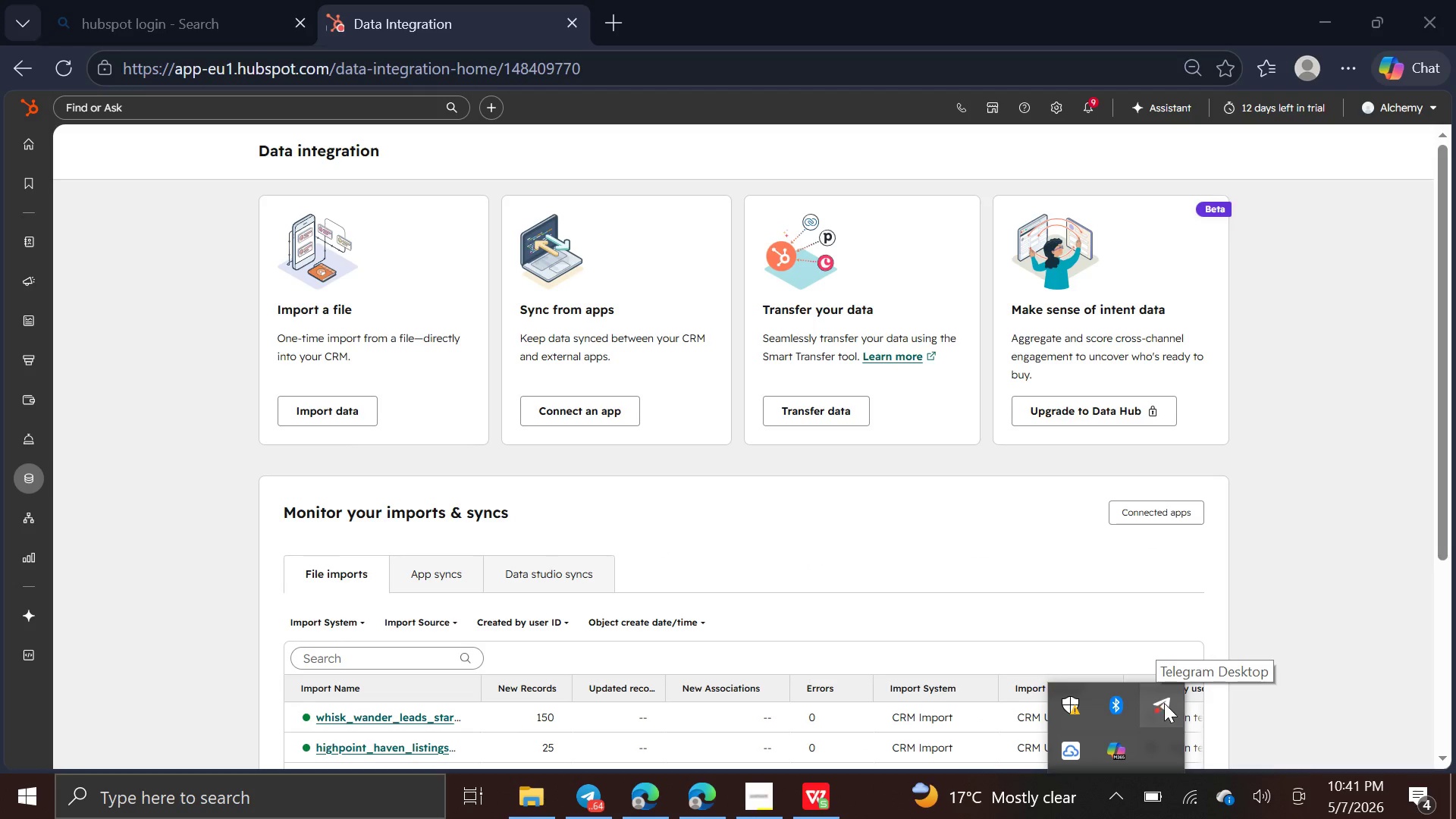 
wait(5.41)
 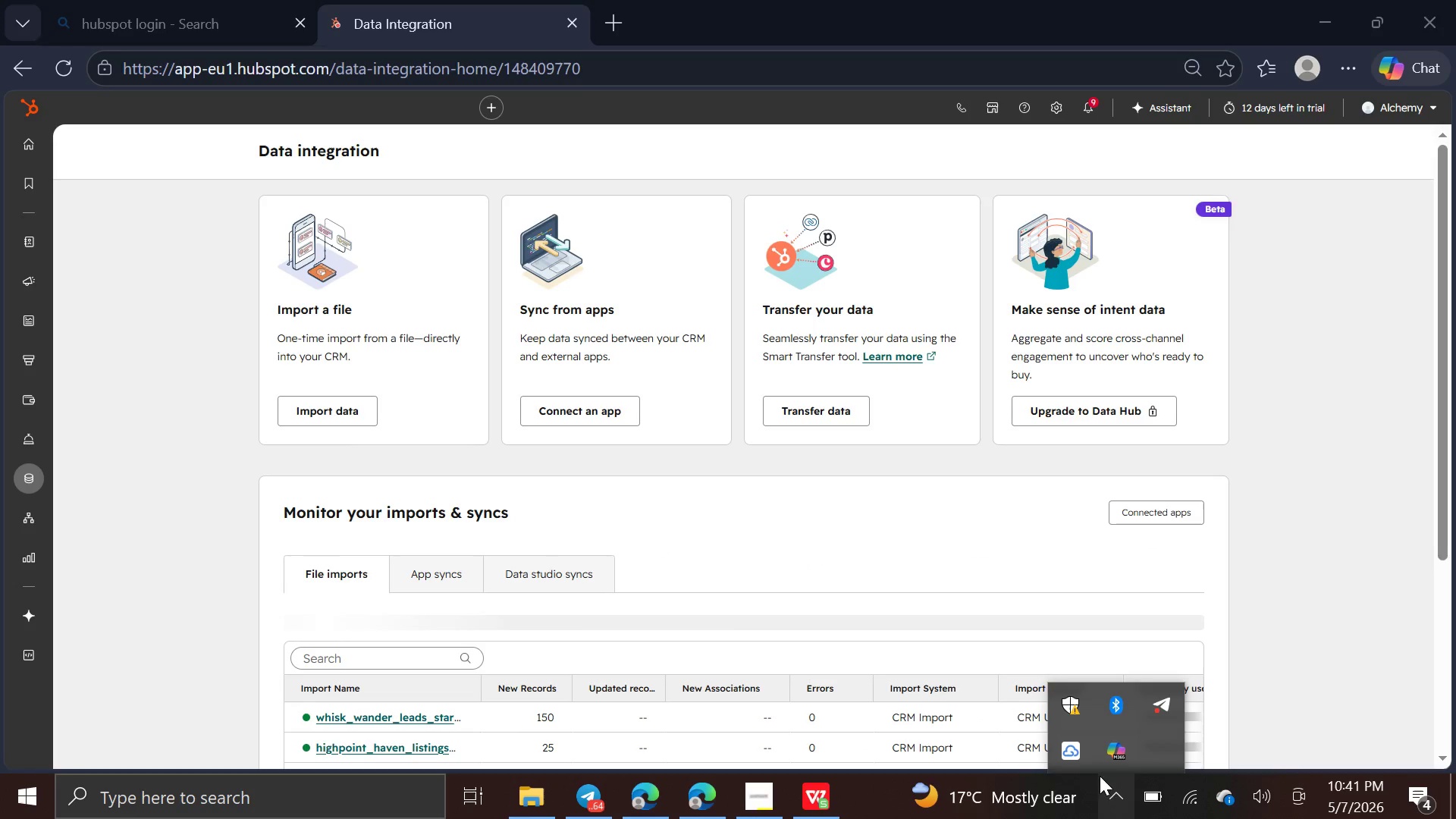 
left_click([1252, 737])
 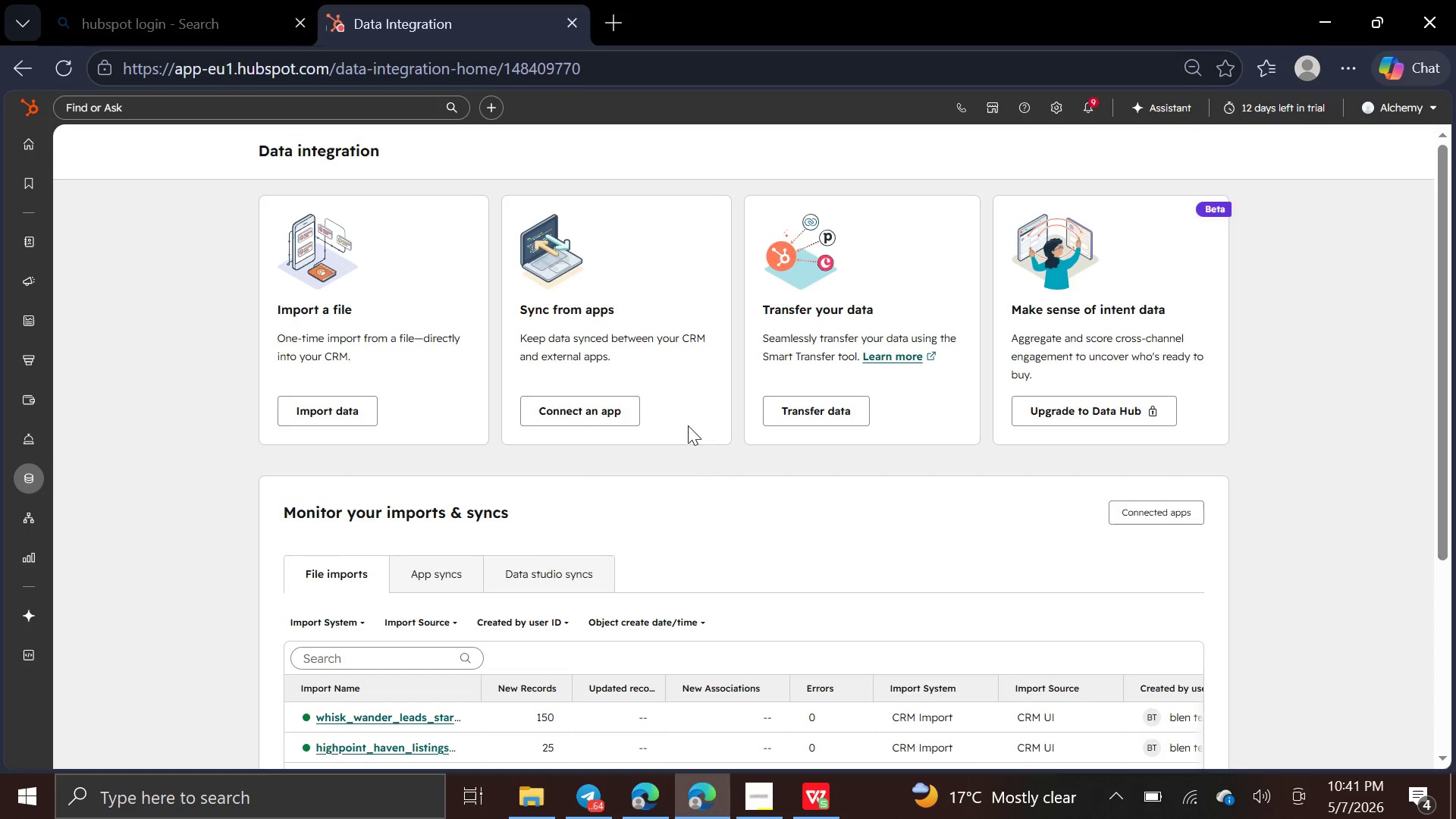 
left_click([344, 399])
 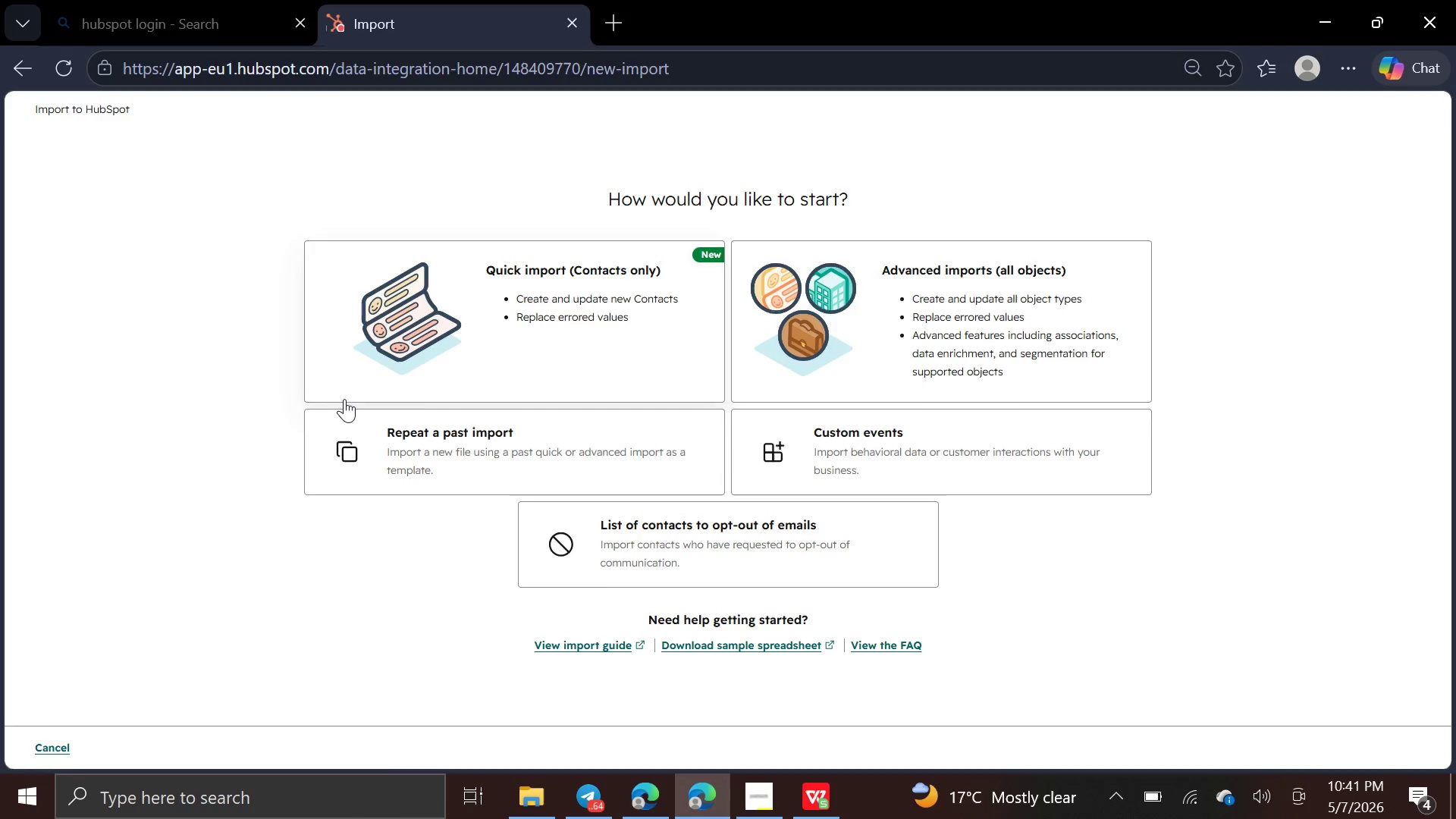 
wait(12.25)
 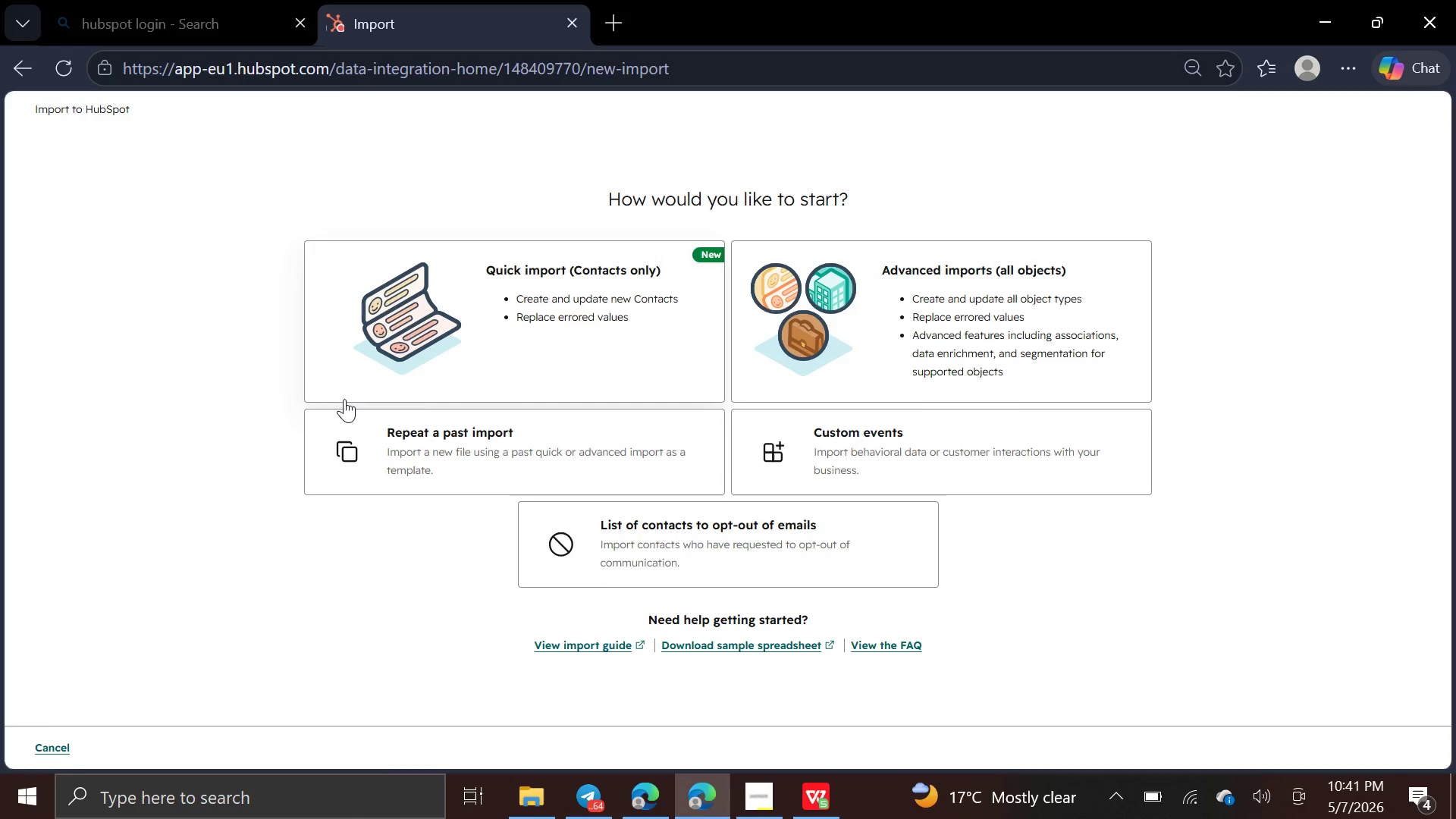 
left_click([497, 320])
 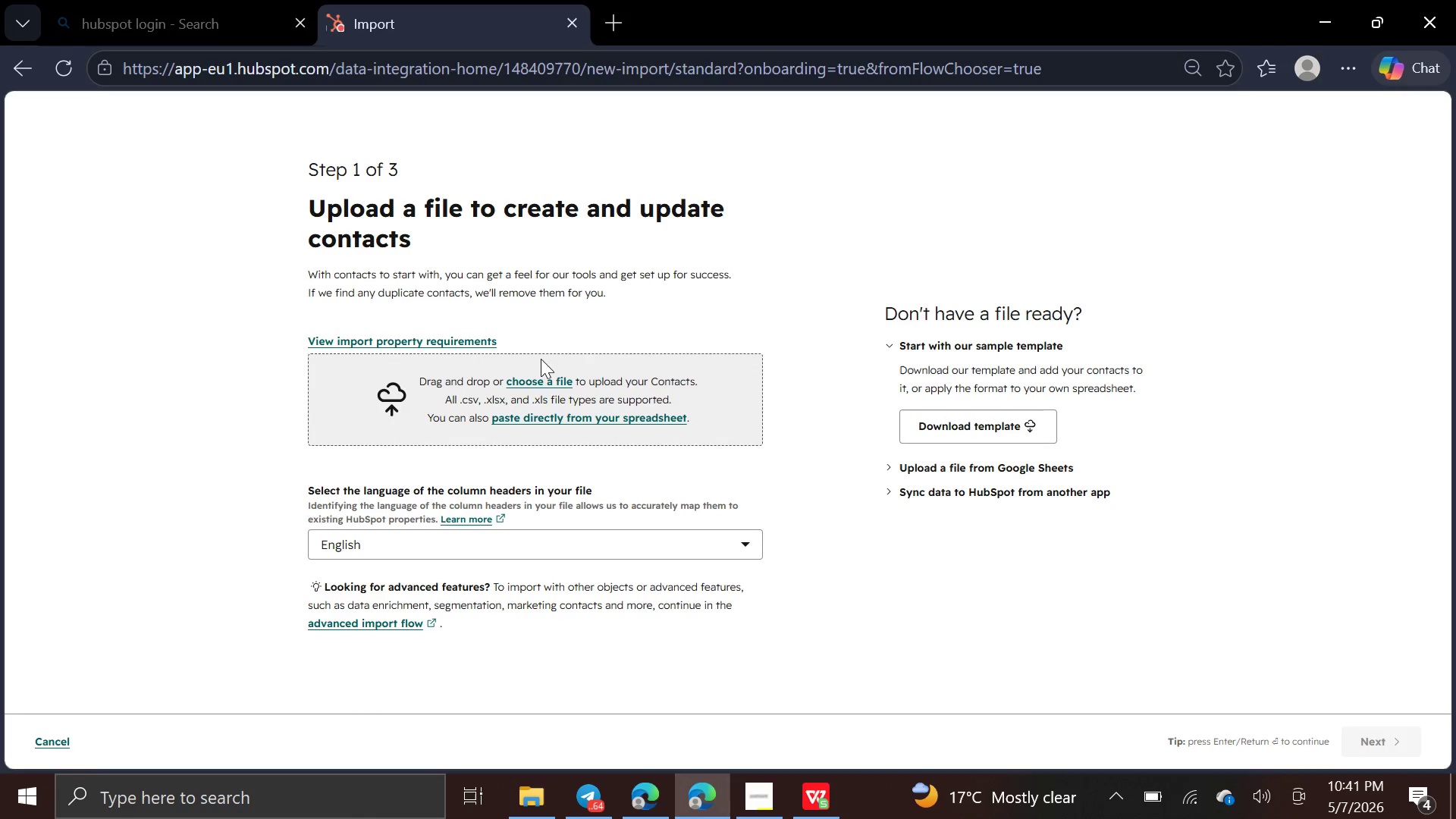 
wait(8.84)
 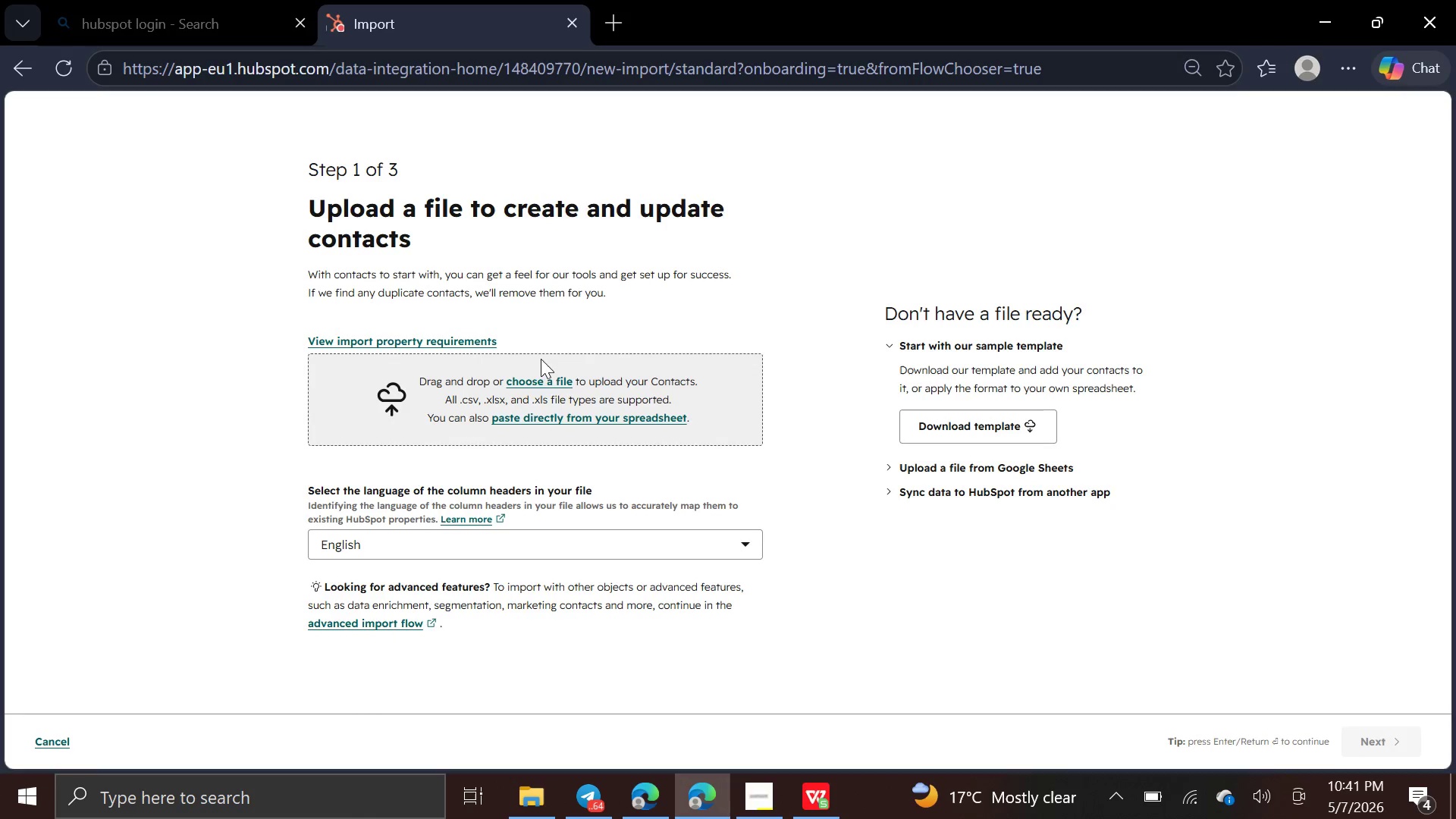 
left_click([534, 378])
 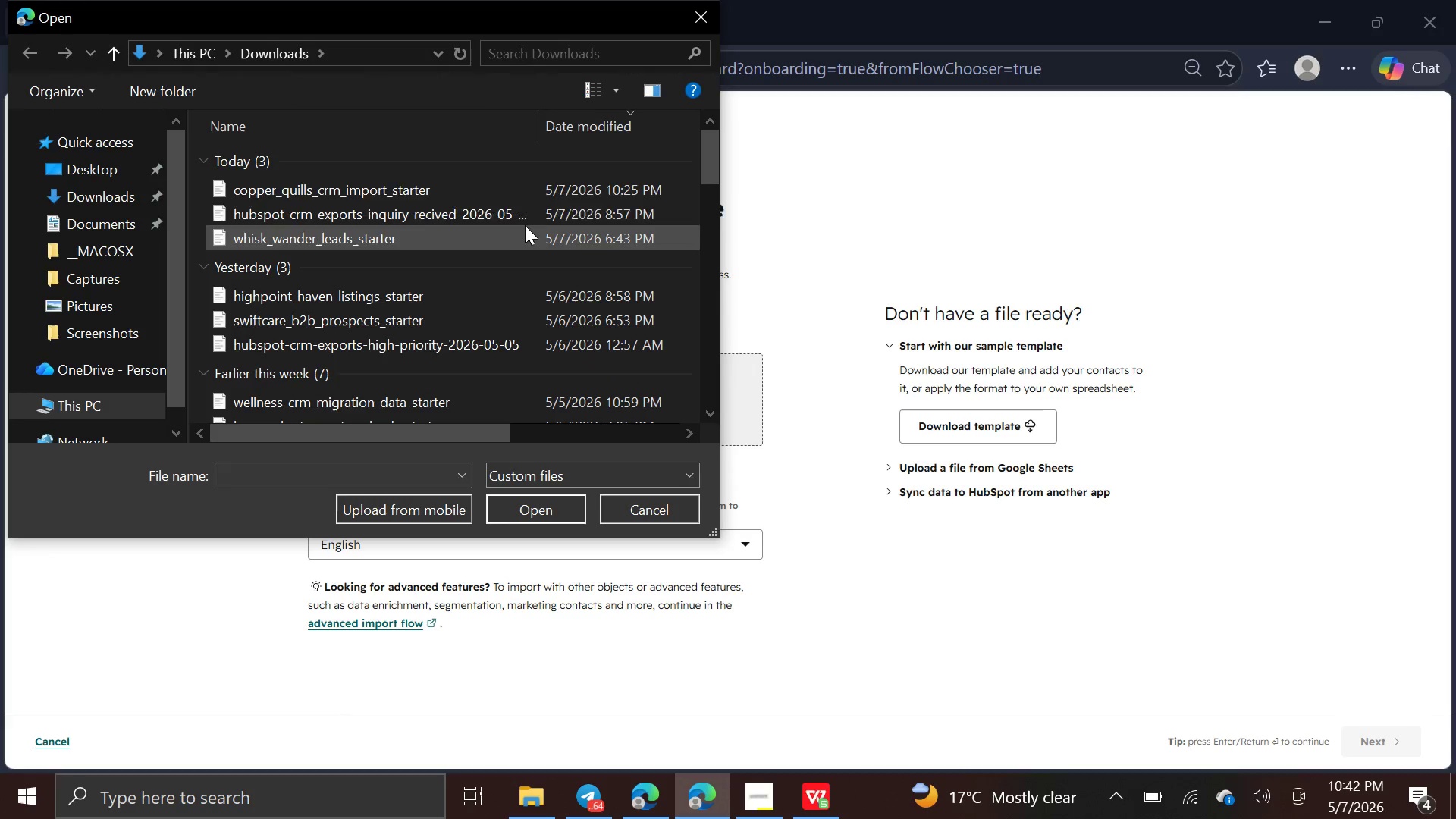 
left_click([527, 187])
 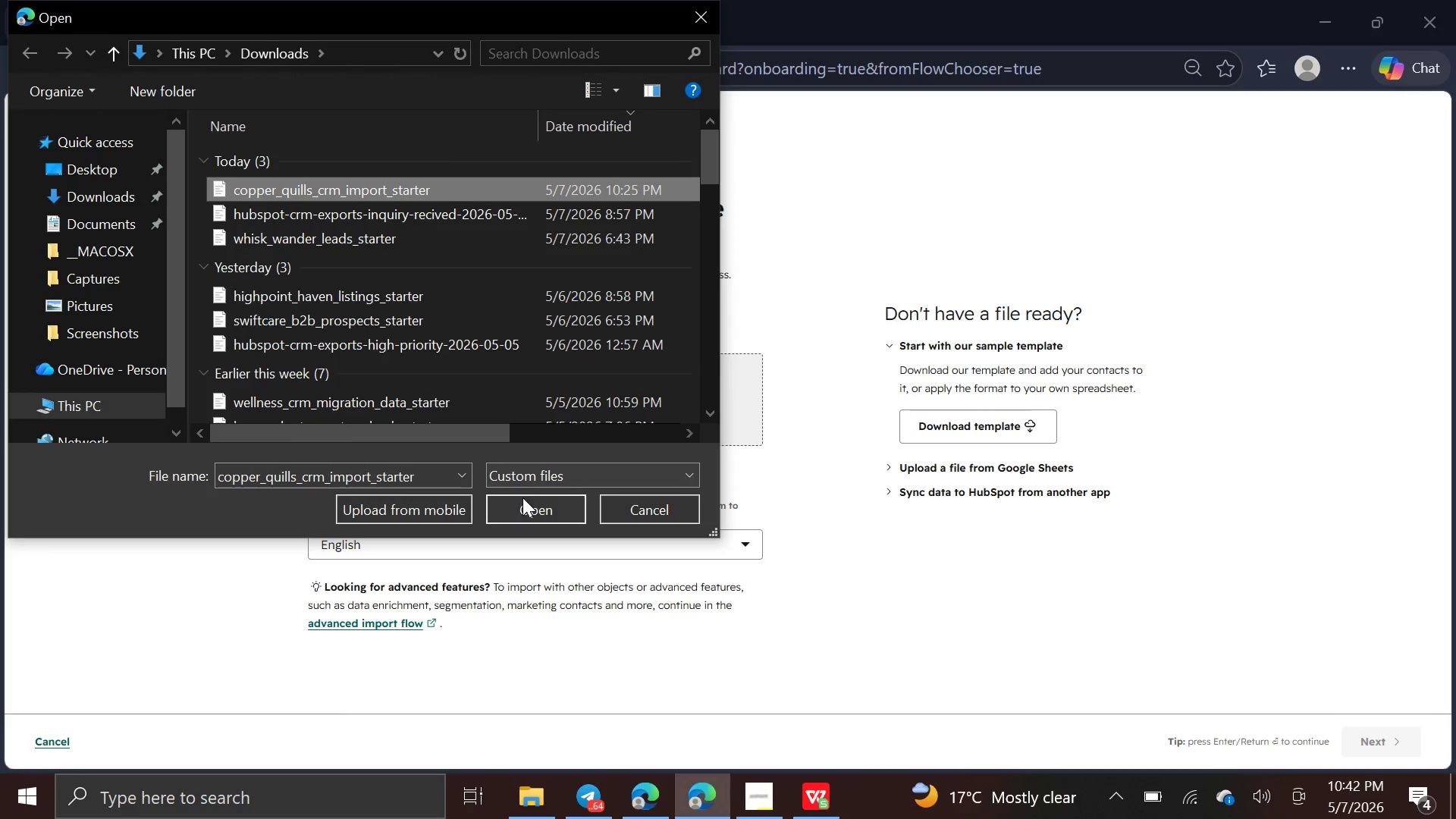 
left_click([524, 507])
 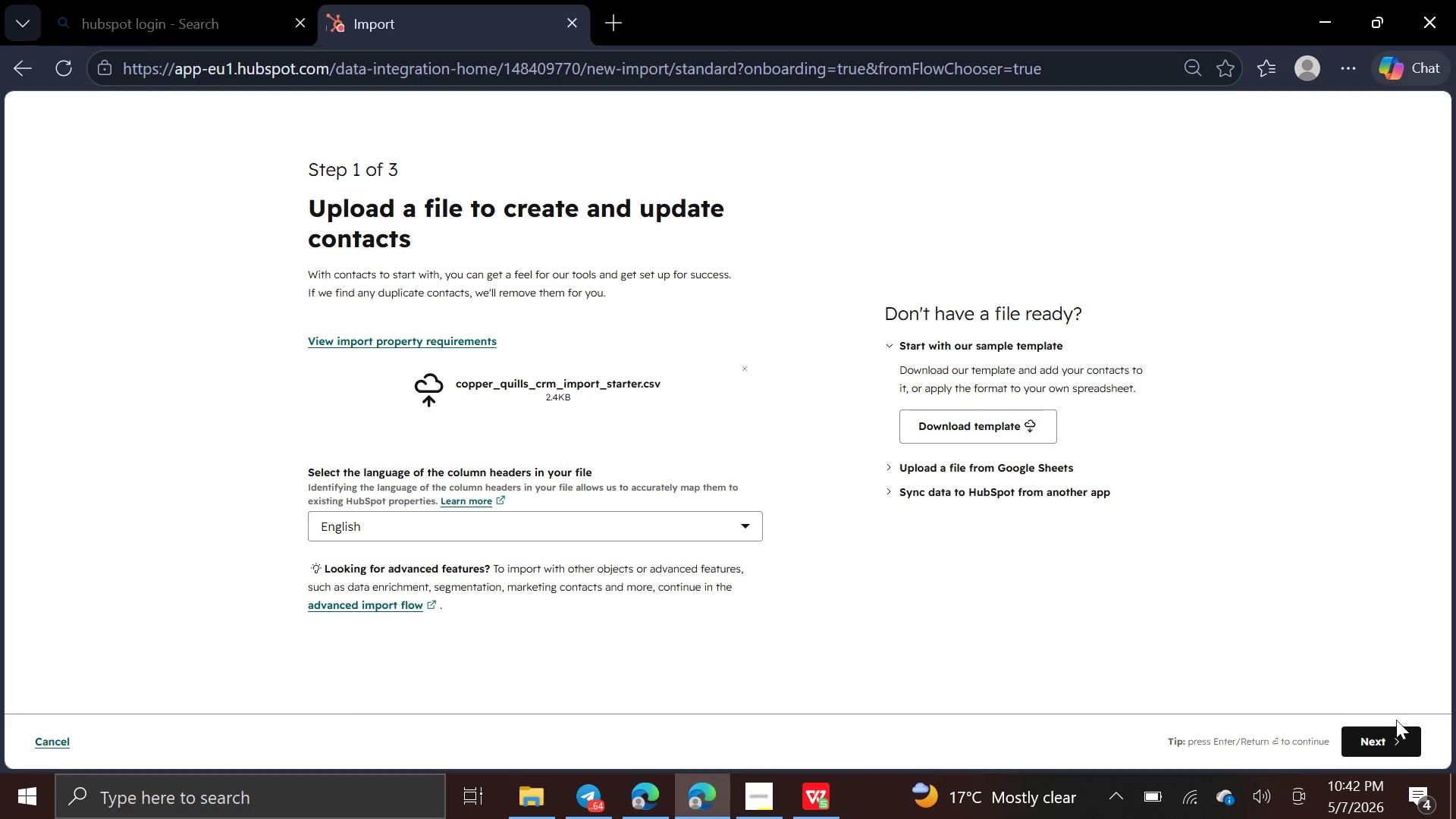 
left_click([1392, 742])
 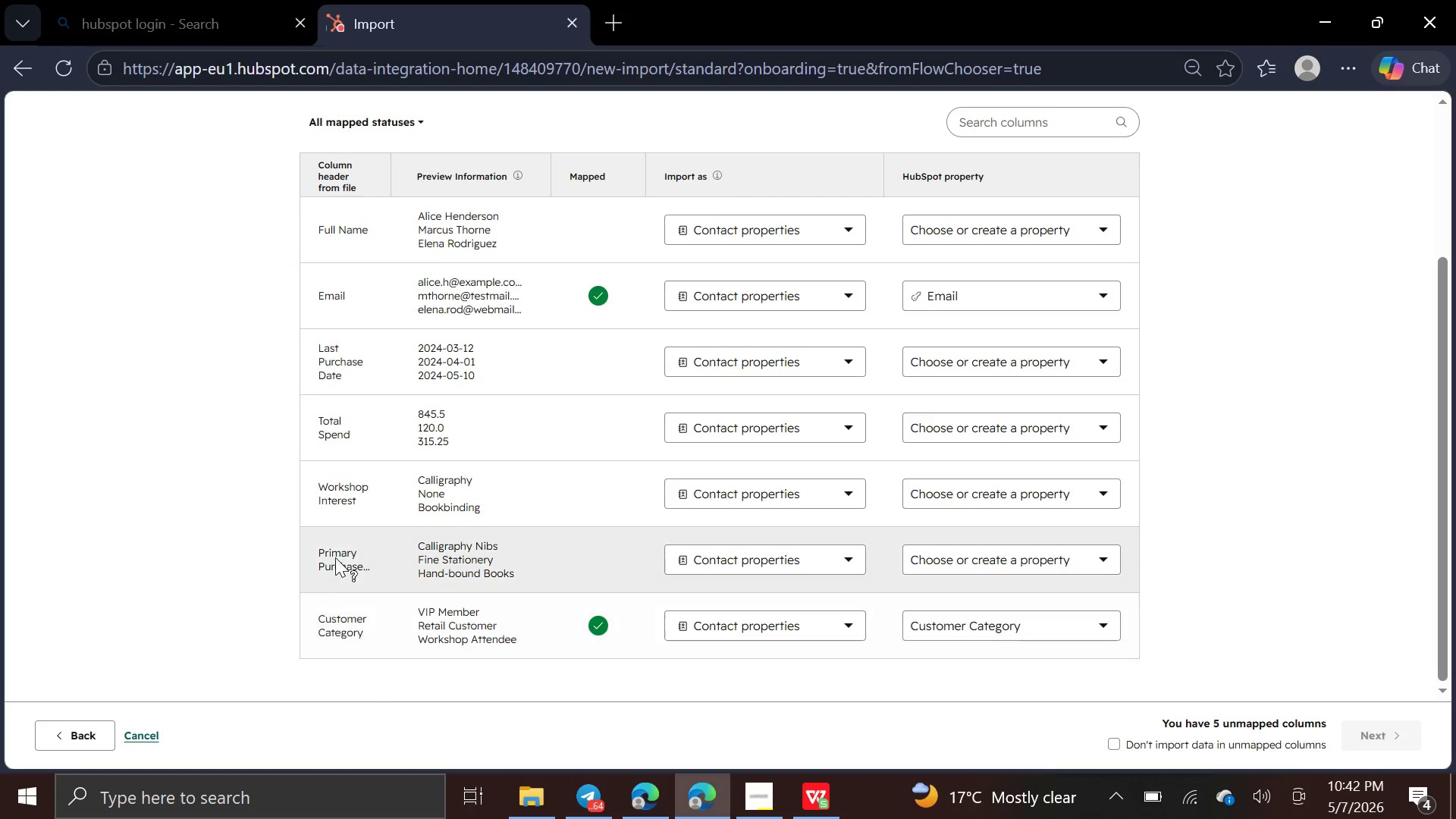 
wait(12.22)
 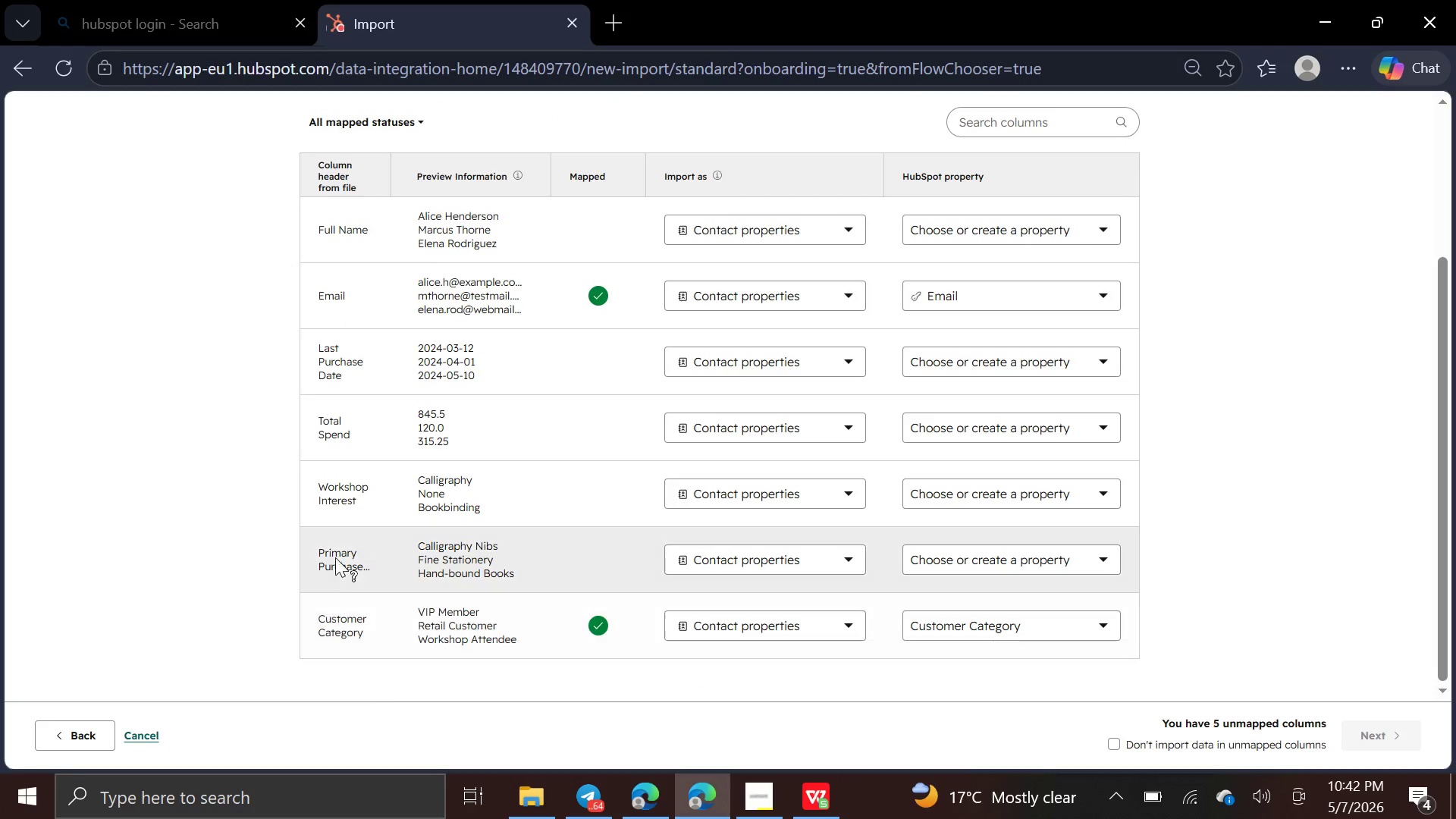 
left_click([1048, 500])
 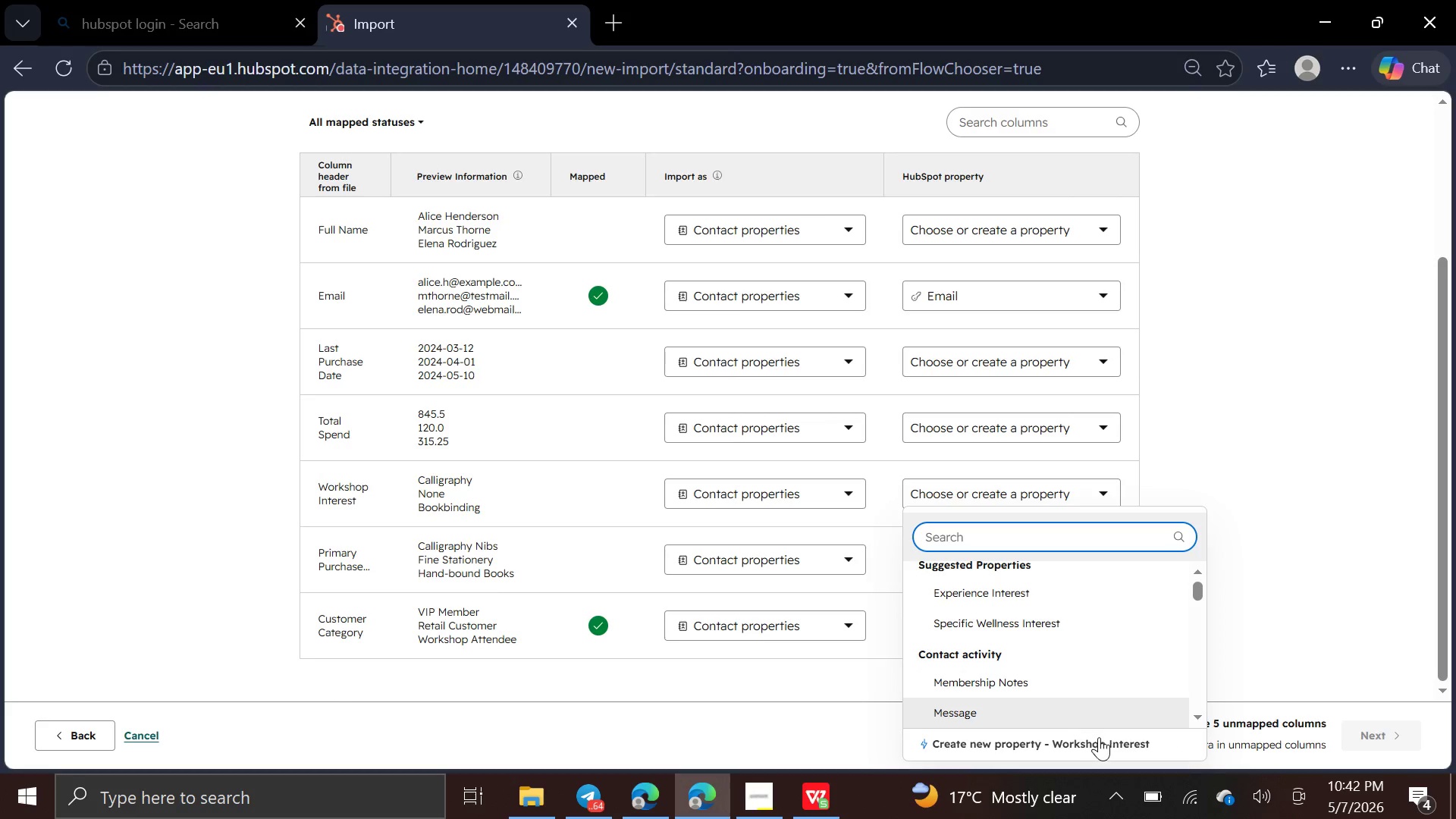 
left_click([1090, 743])
 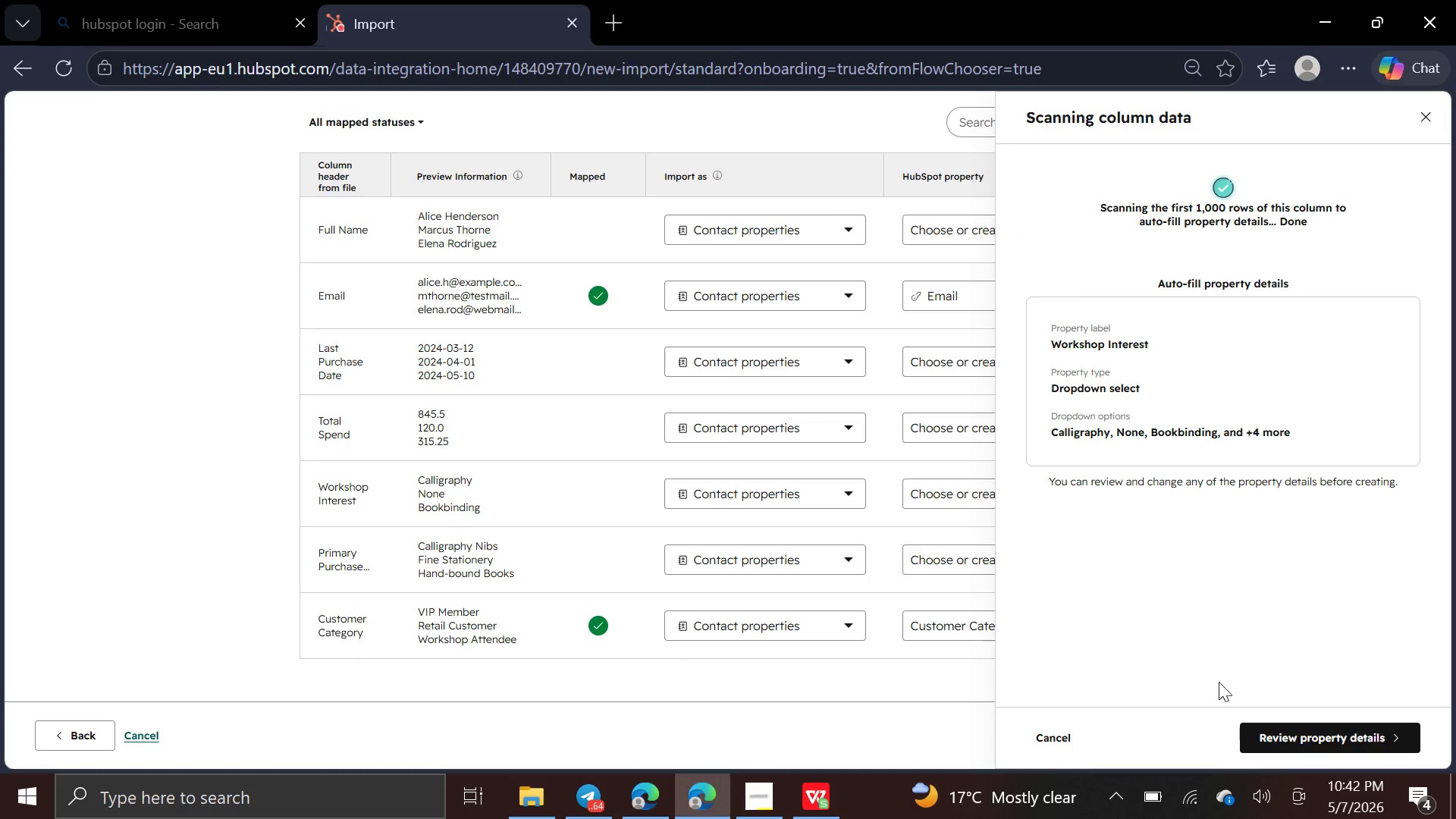 
left_click([1275, 733])
 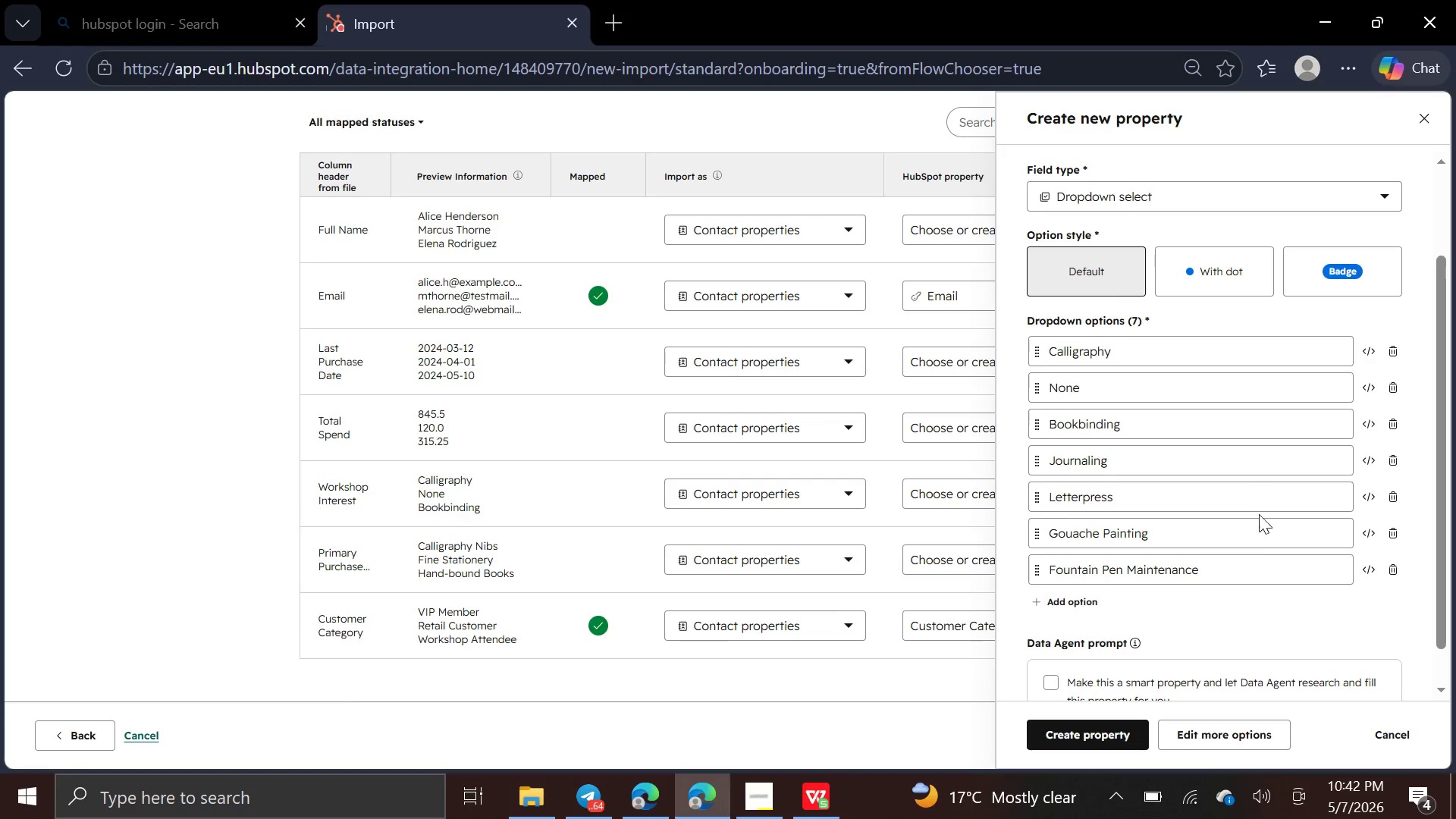 
wait(10.0)
 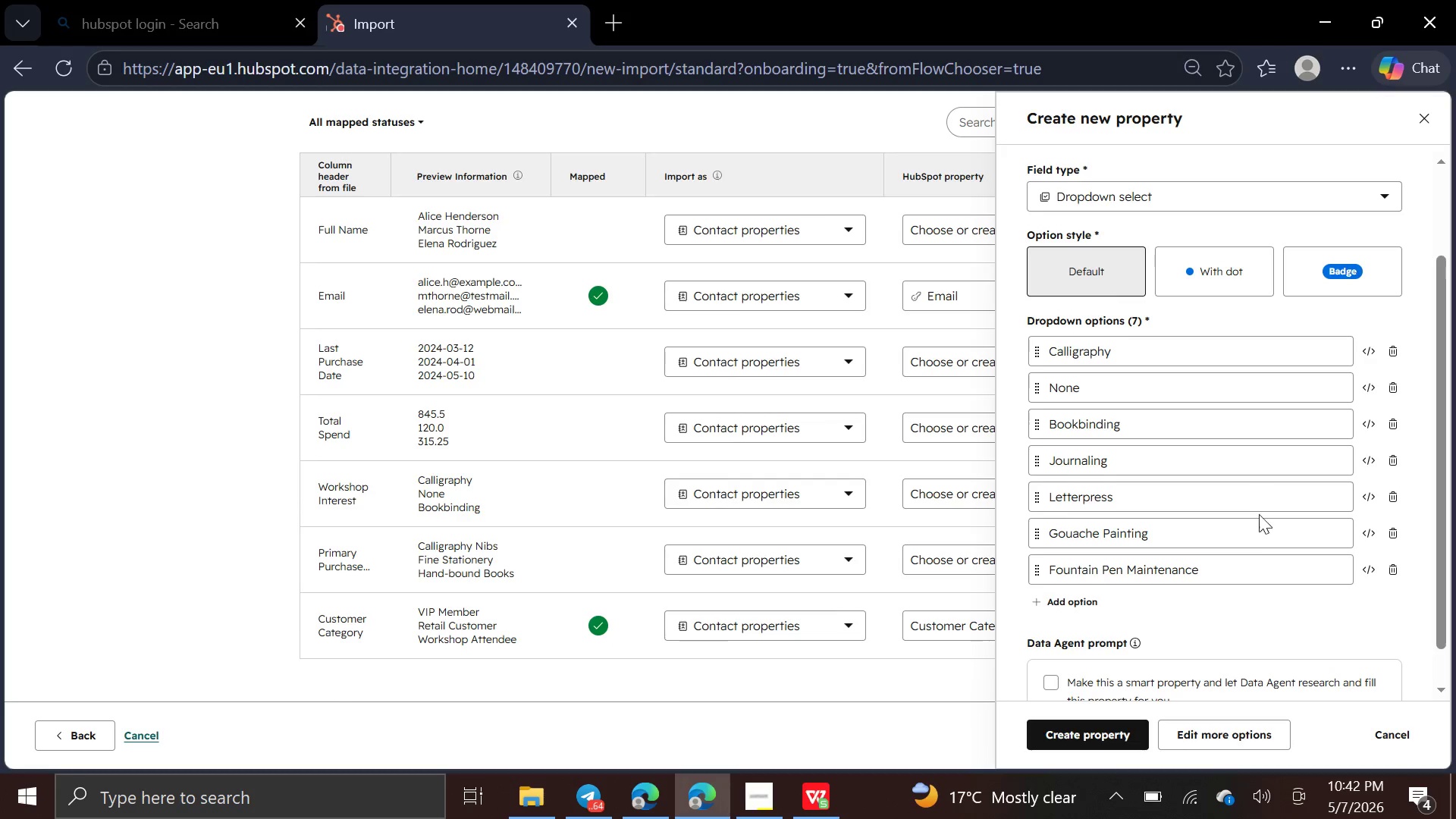 
left_click([1181, 358])
 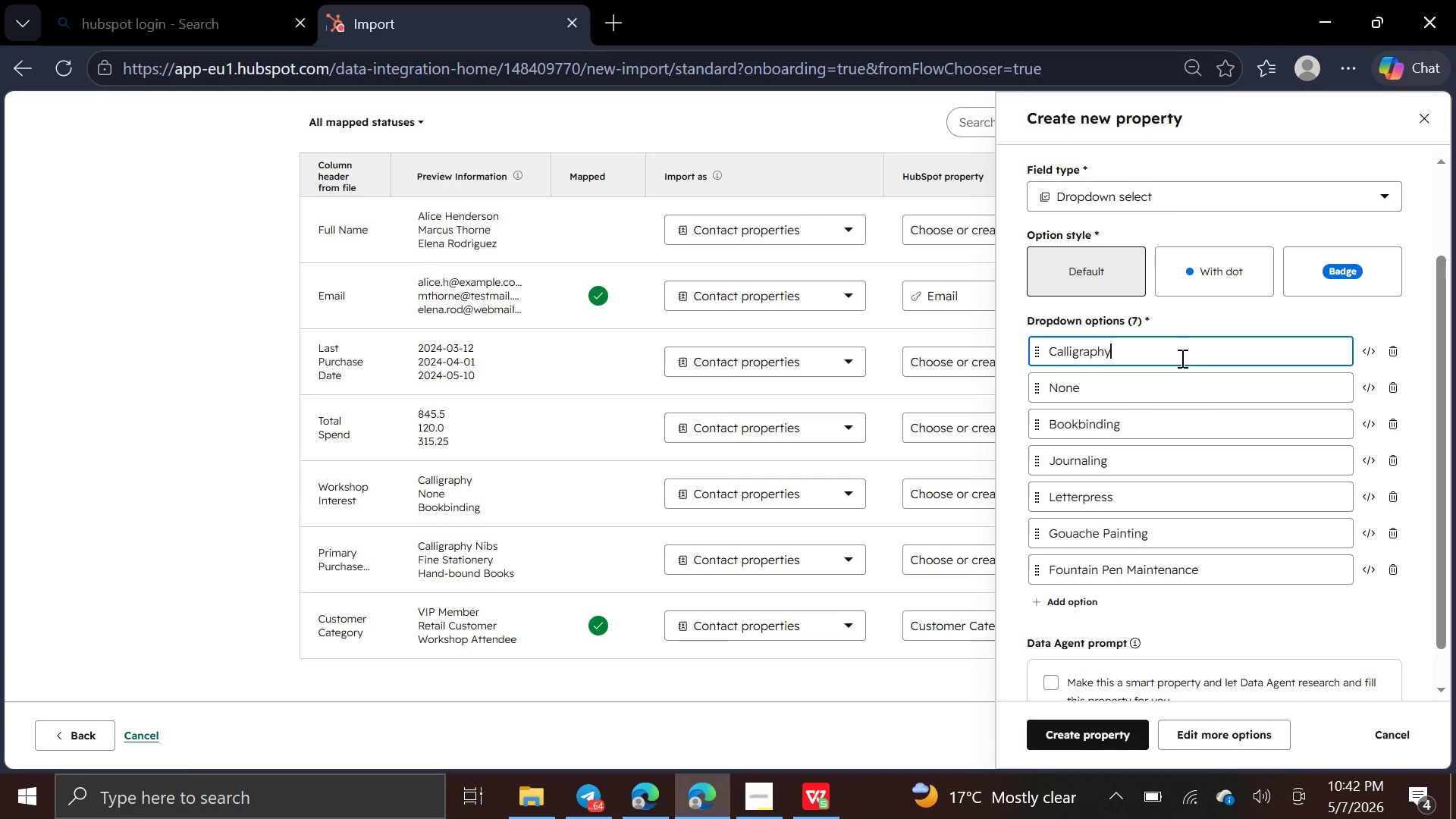 
left_click([1150, 393])
 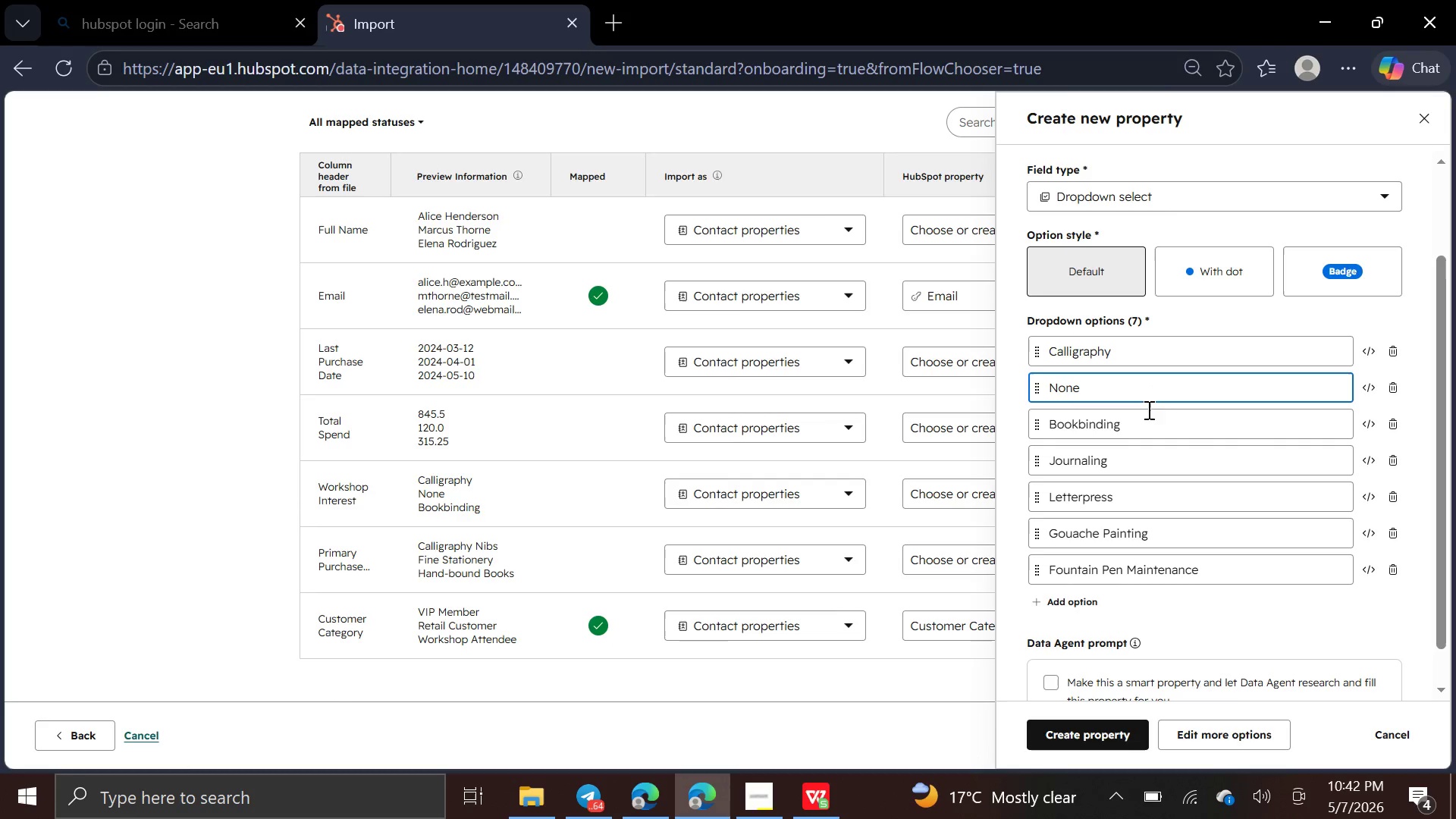 
left_click([1147, 428])
 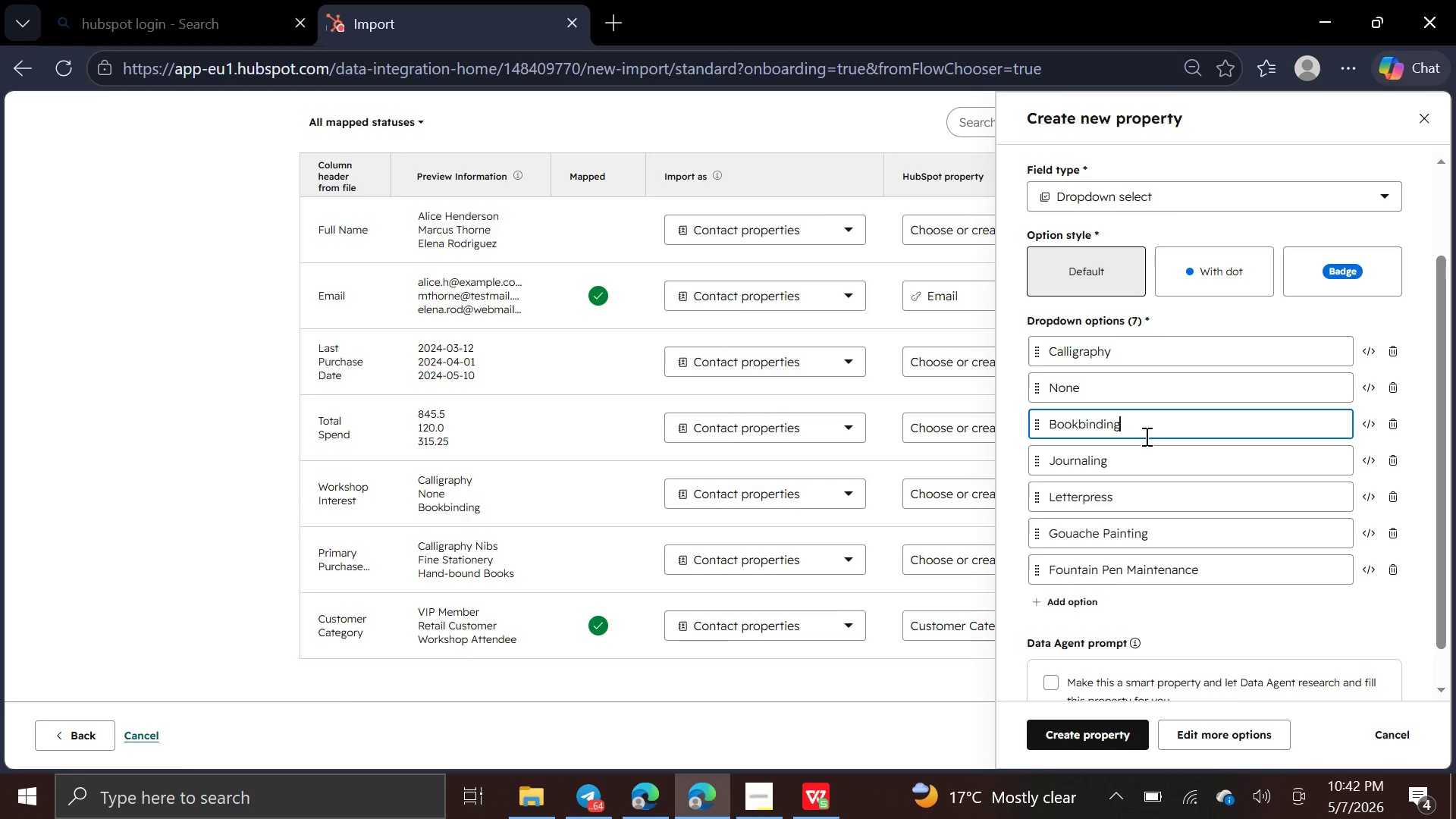 
left_click([1139, 467])
 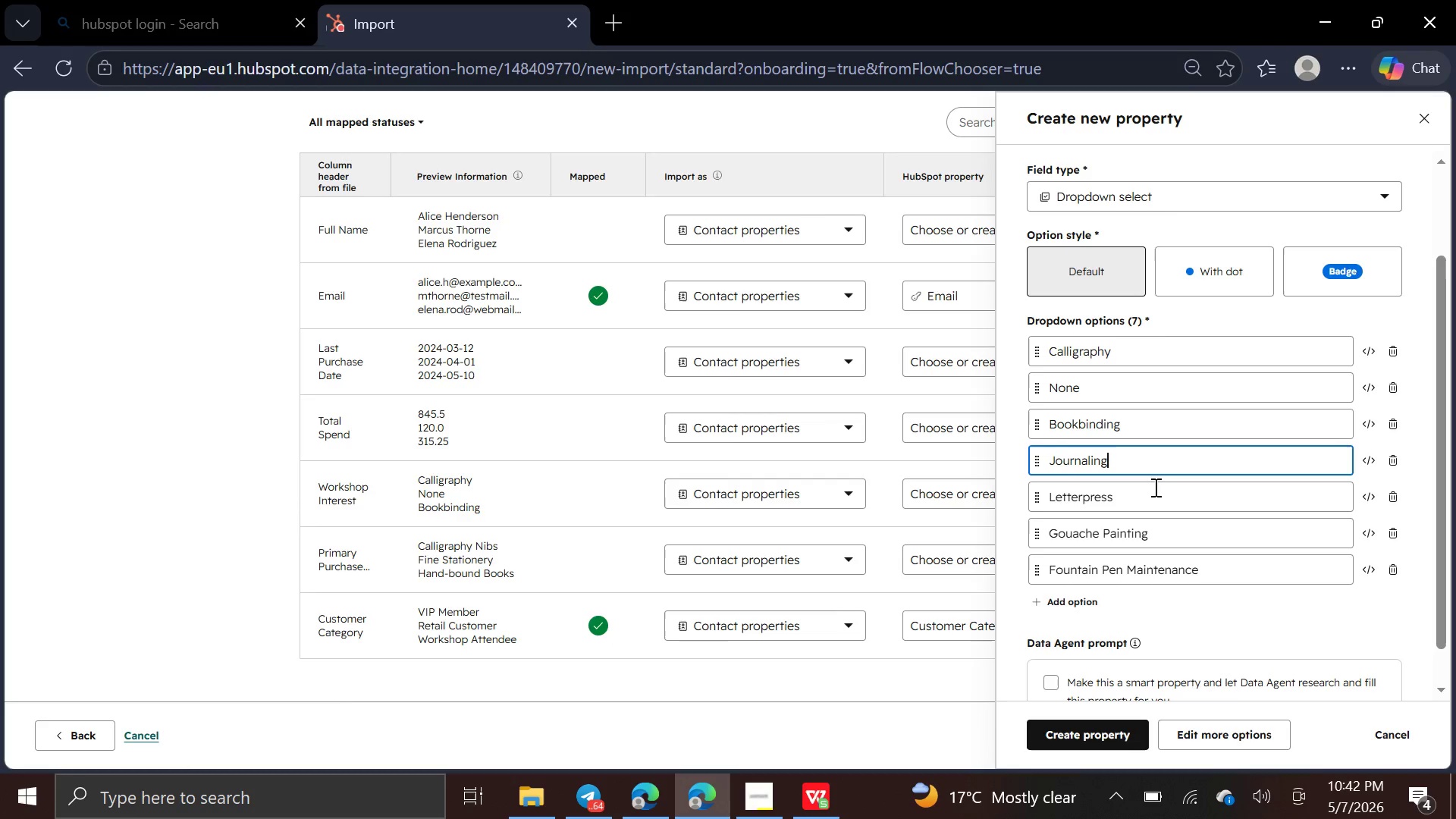 
left_click([1150, 491])
 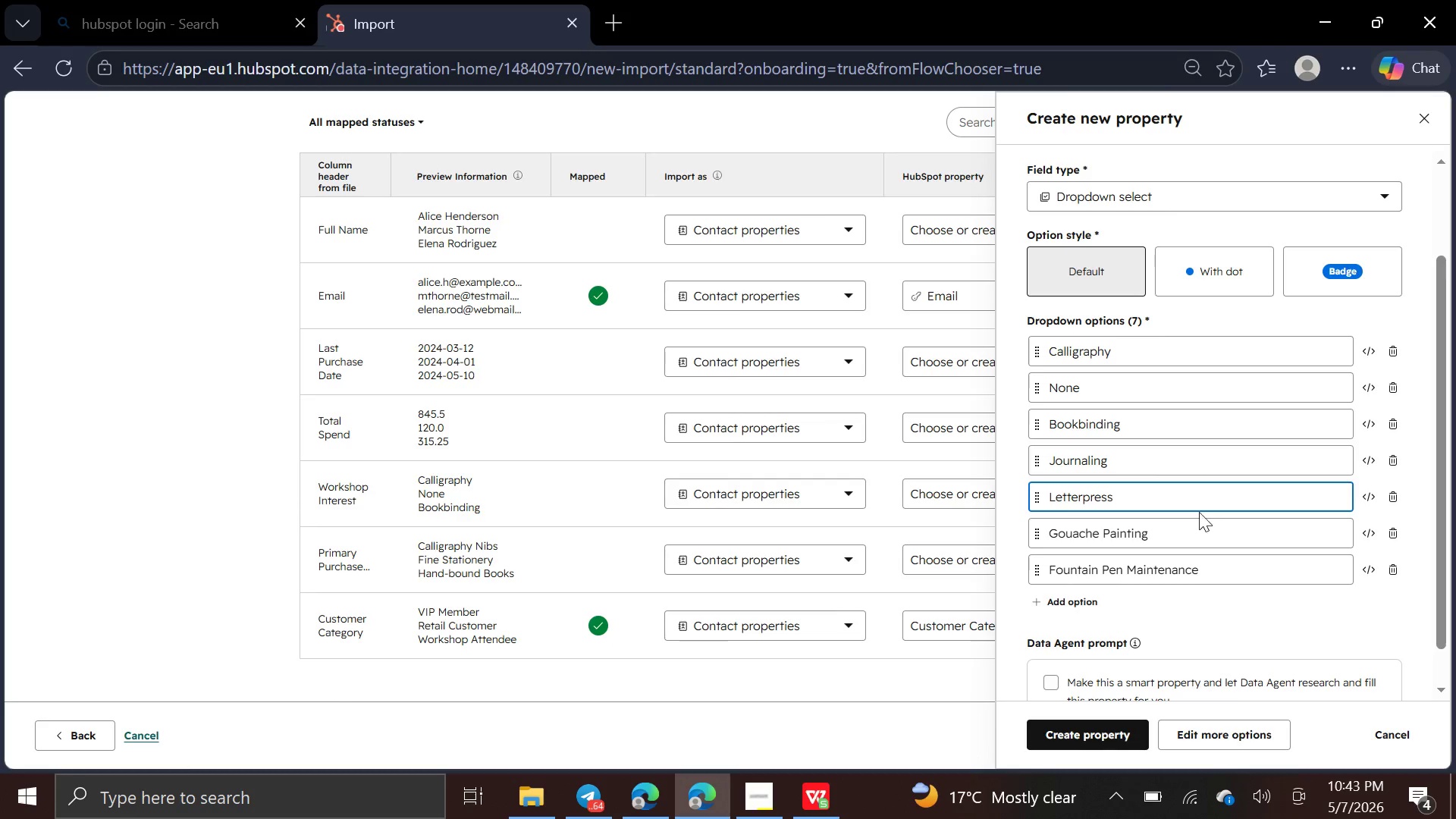 
left_click([1185, 532])
 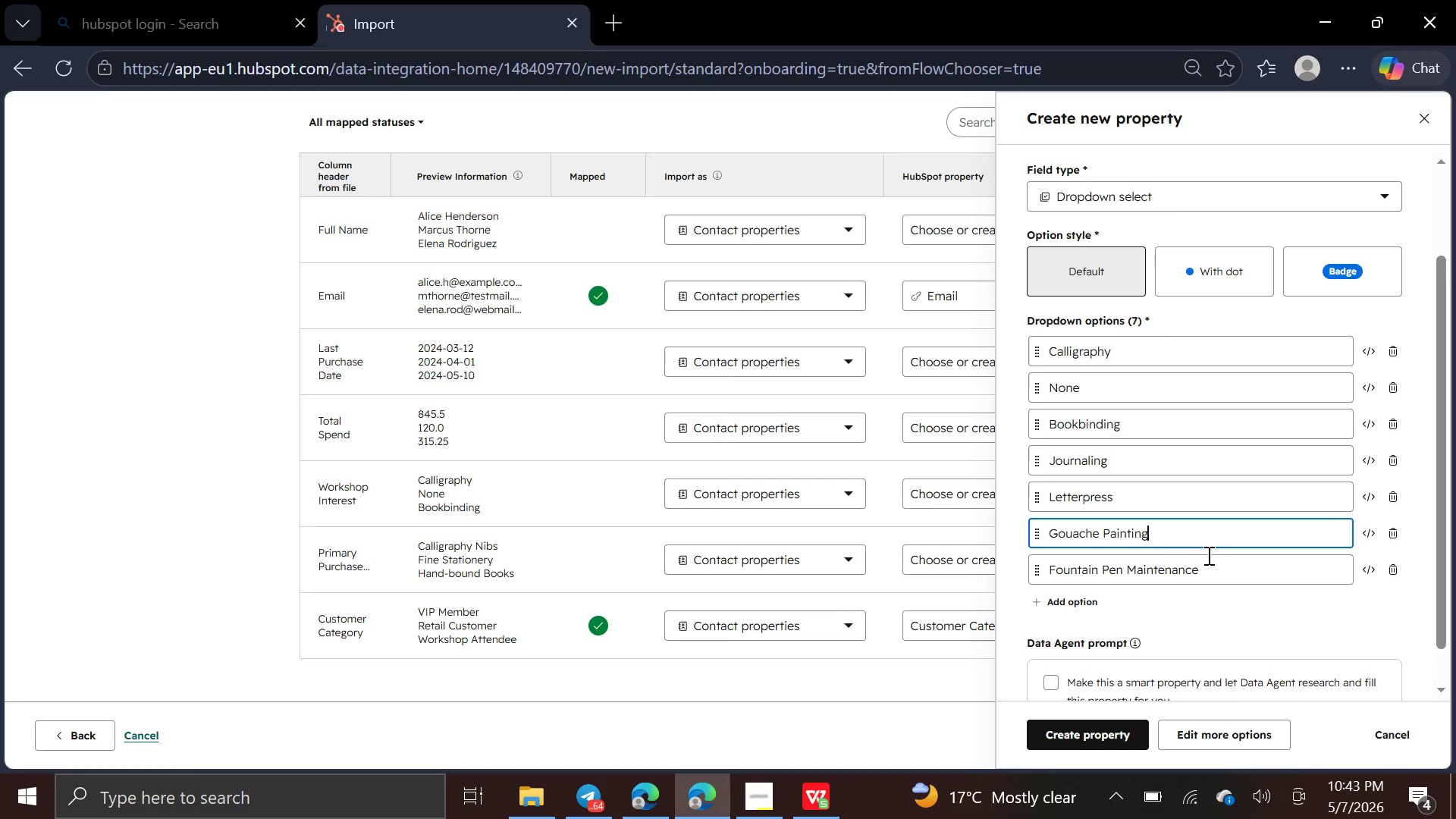 
left_click([1197, 571])
 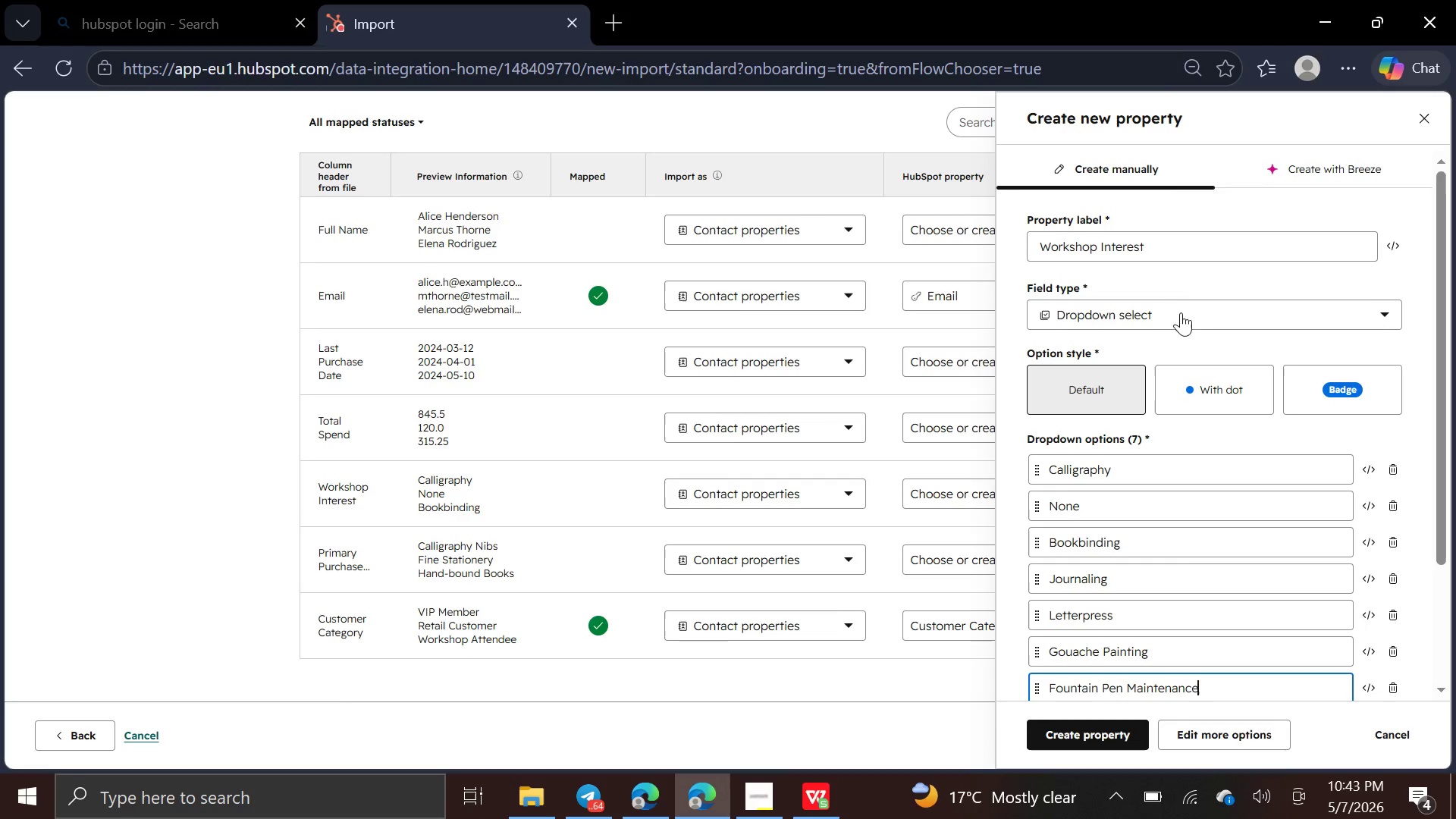 
wait(9.73)
 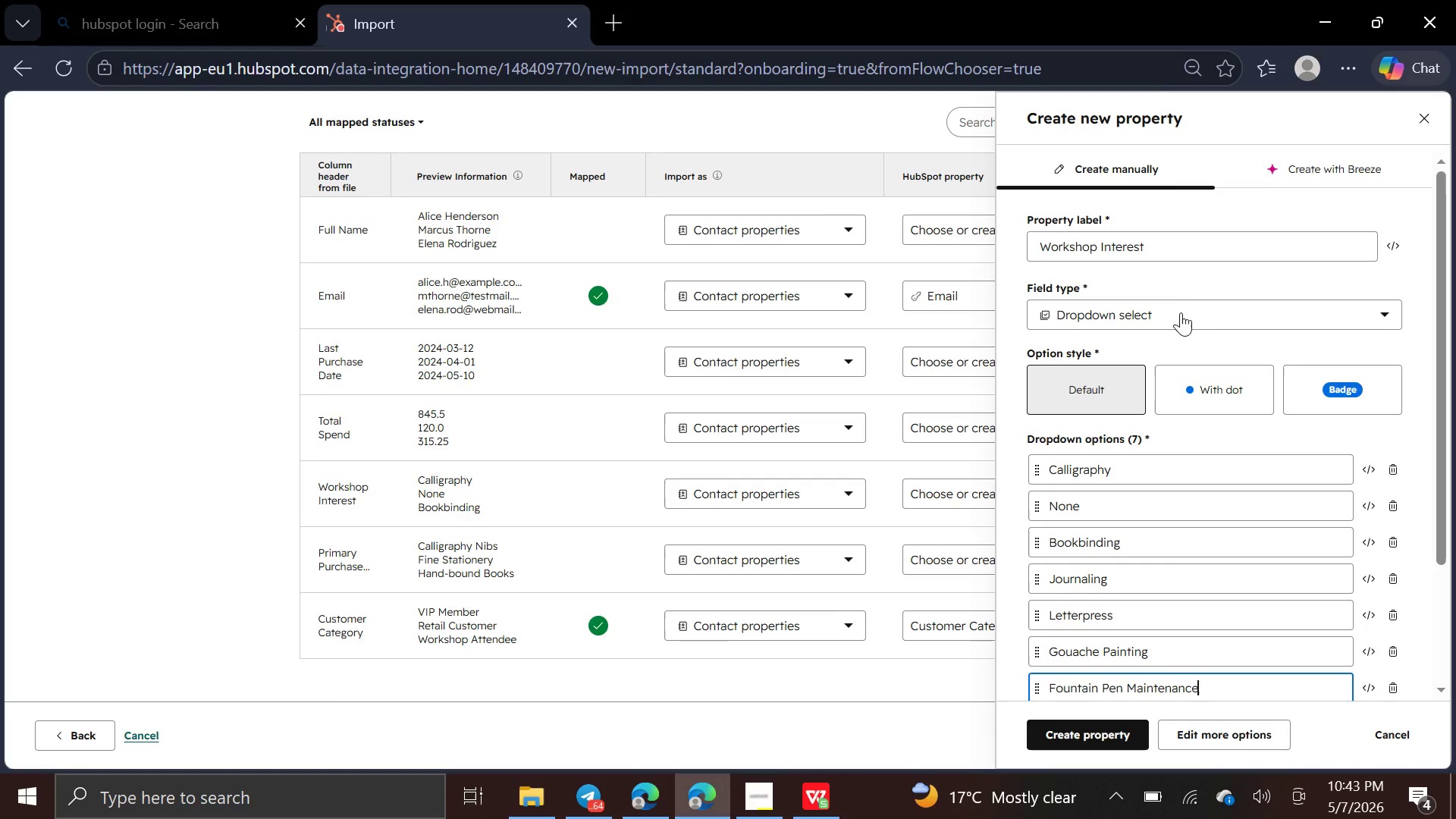 
left_click([1089, 736])
 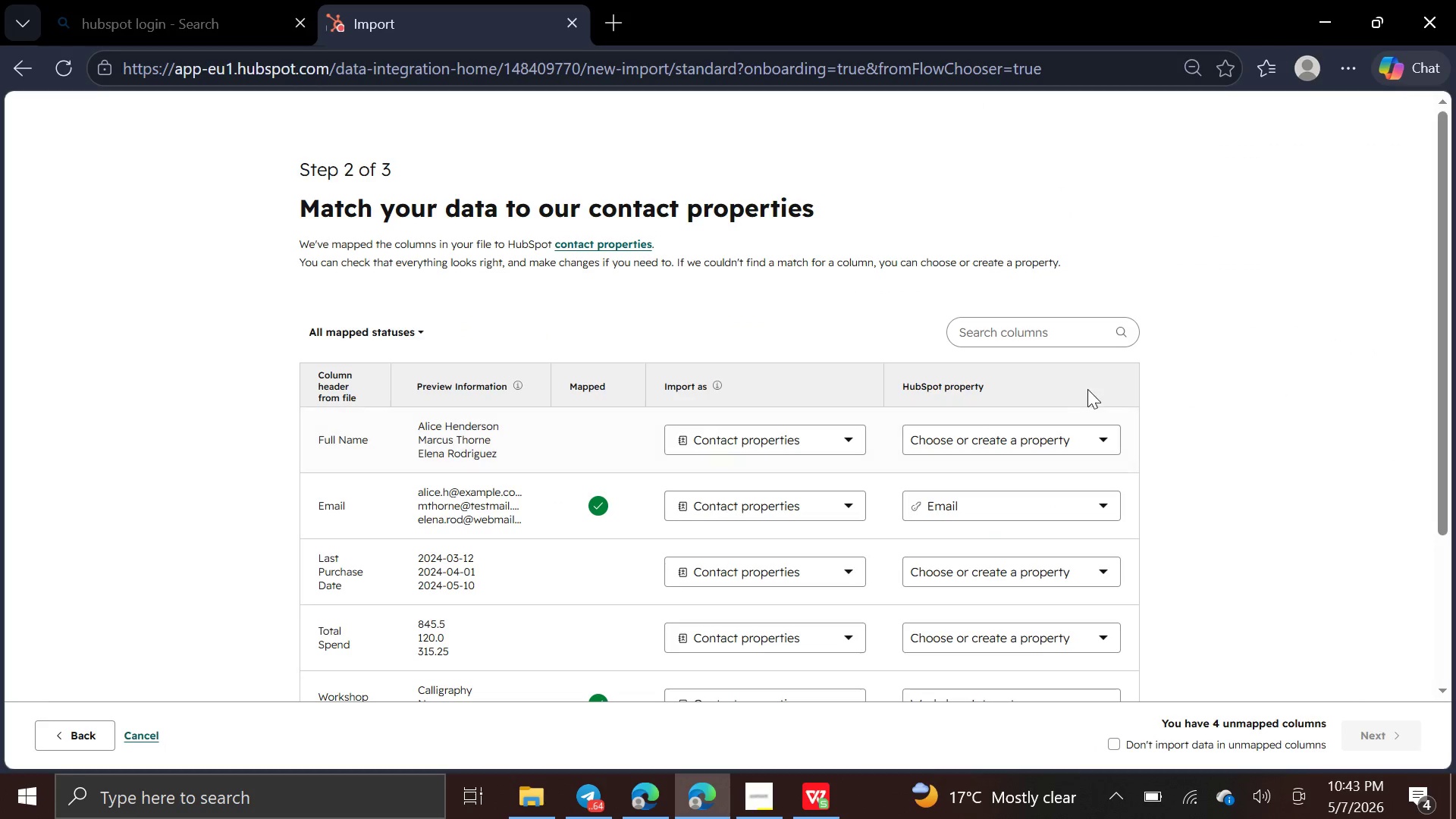 
wait(5.41)
 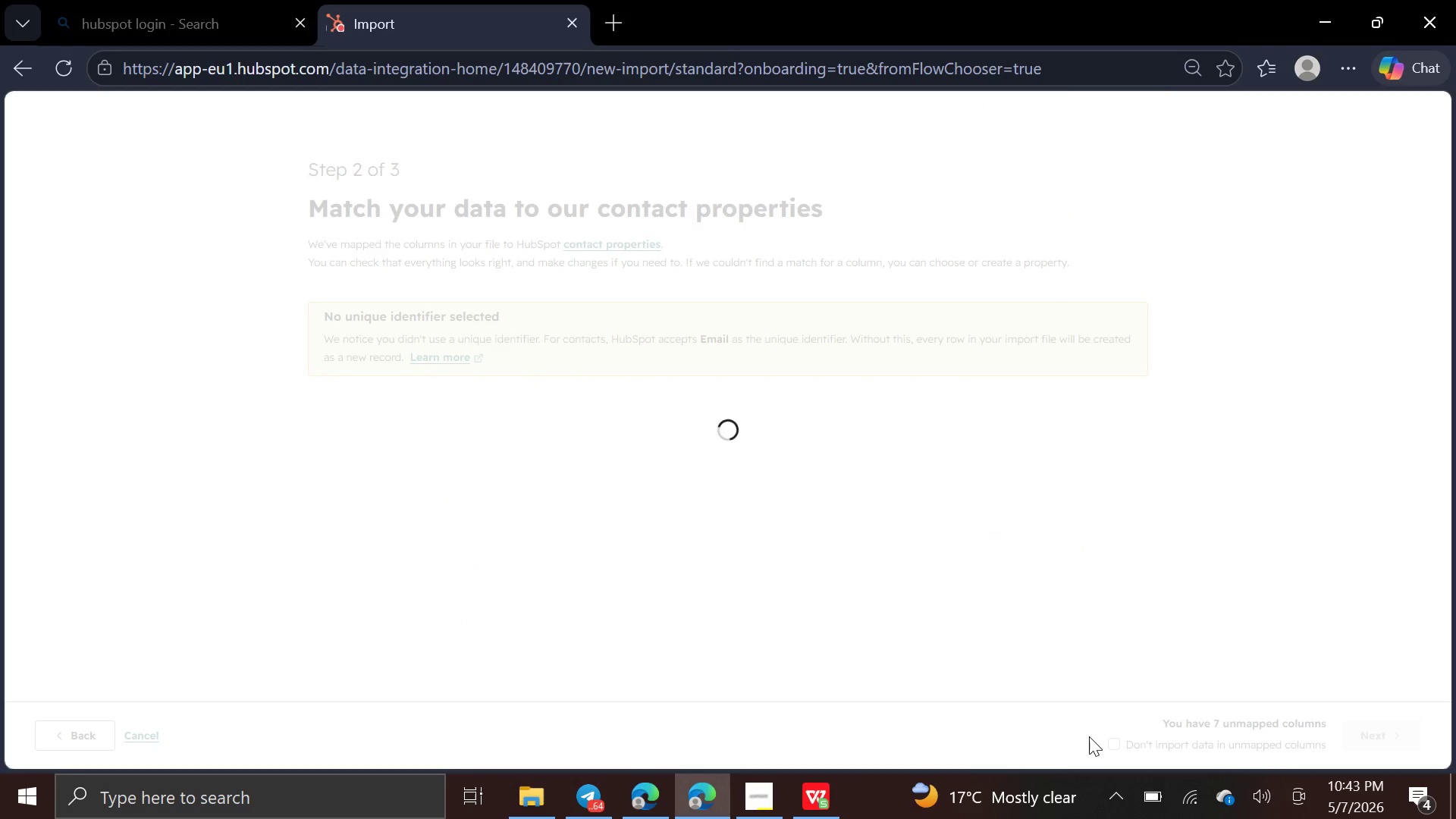 
left_click([1076, 445])
 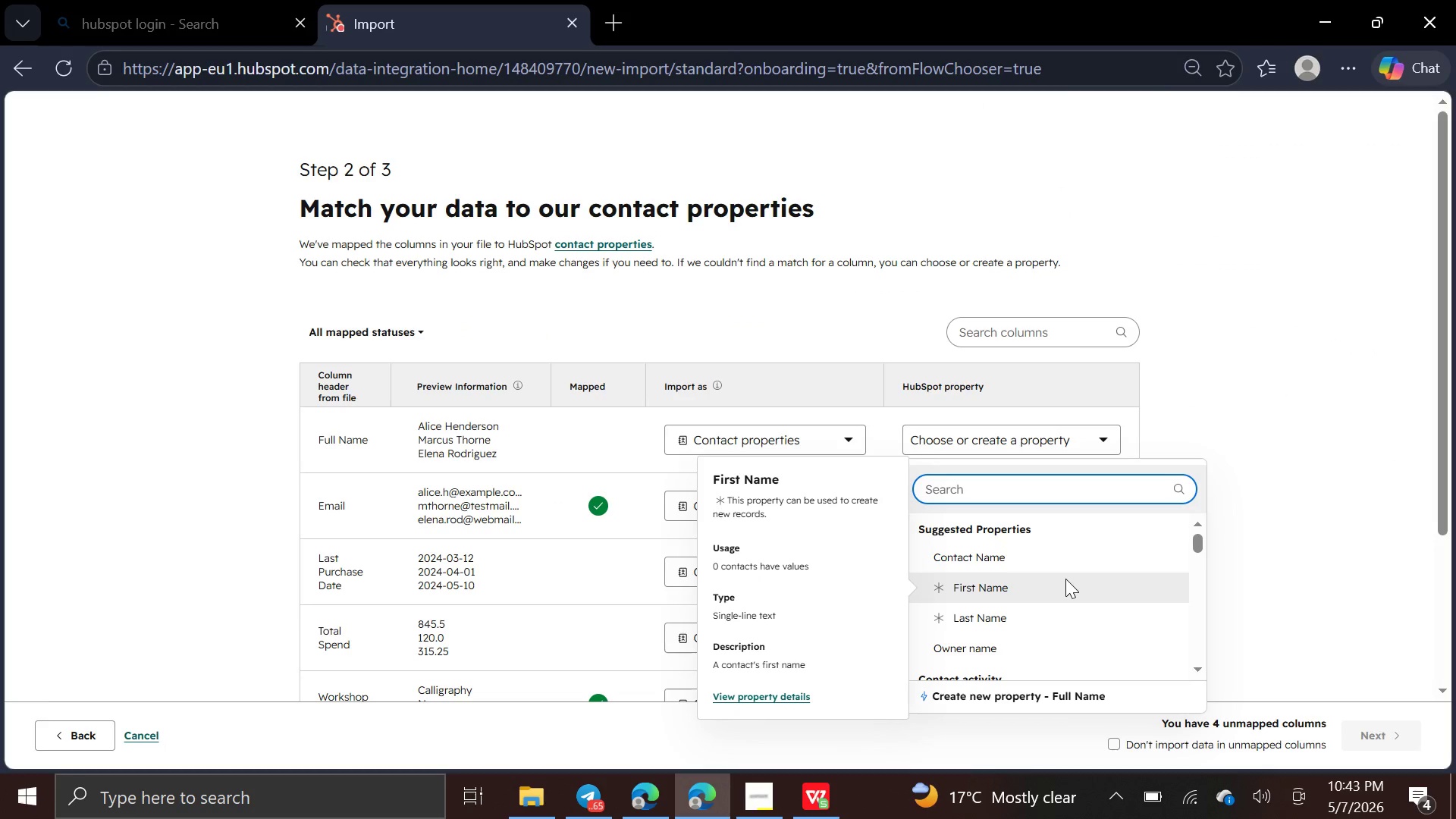 
left_click([1065, 579])
 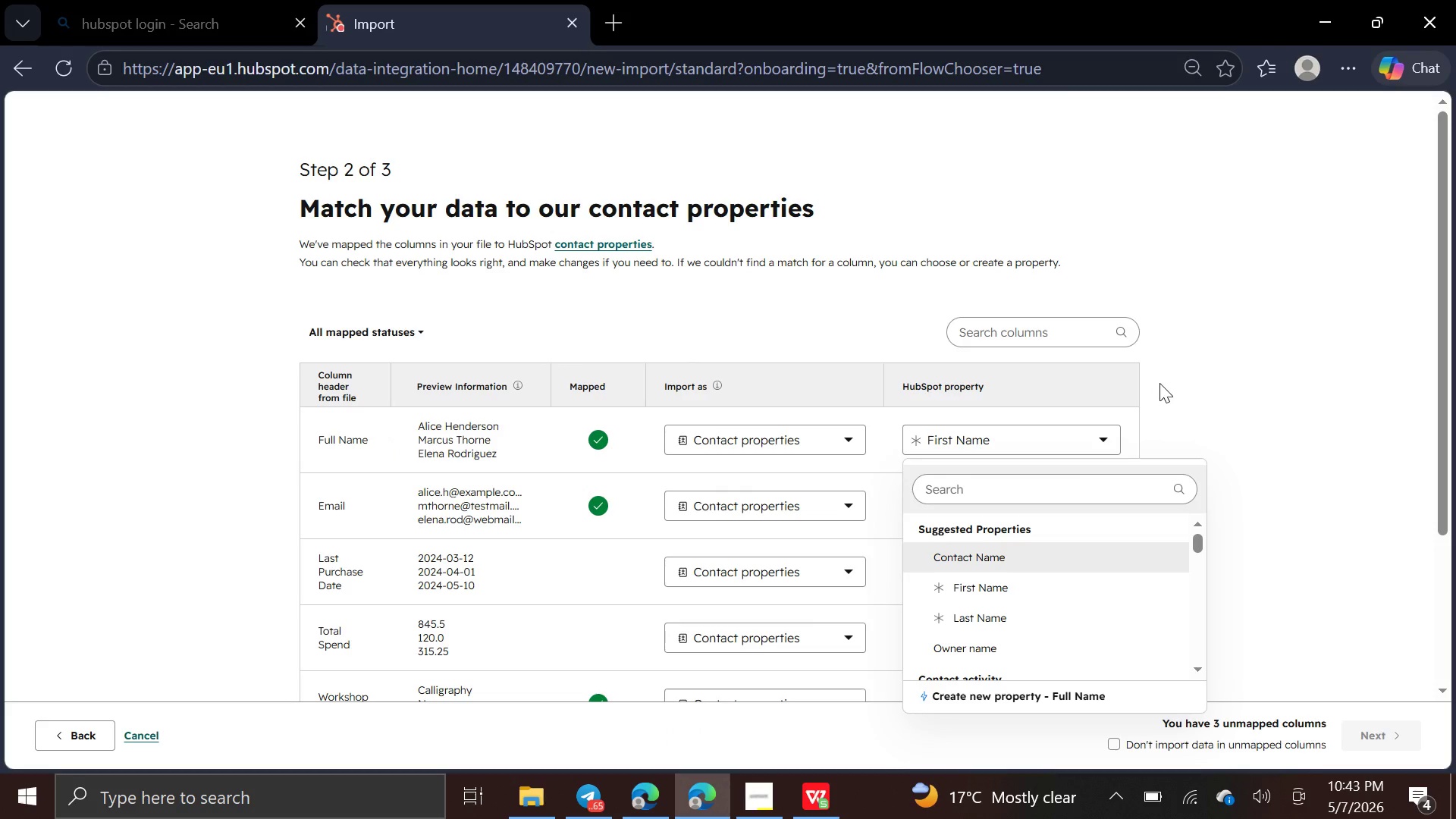 
left_click([1166, 413])
 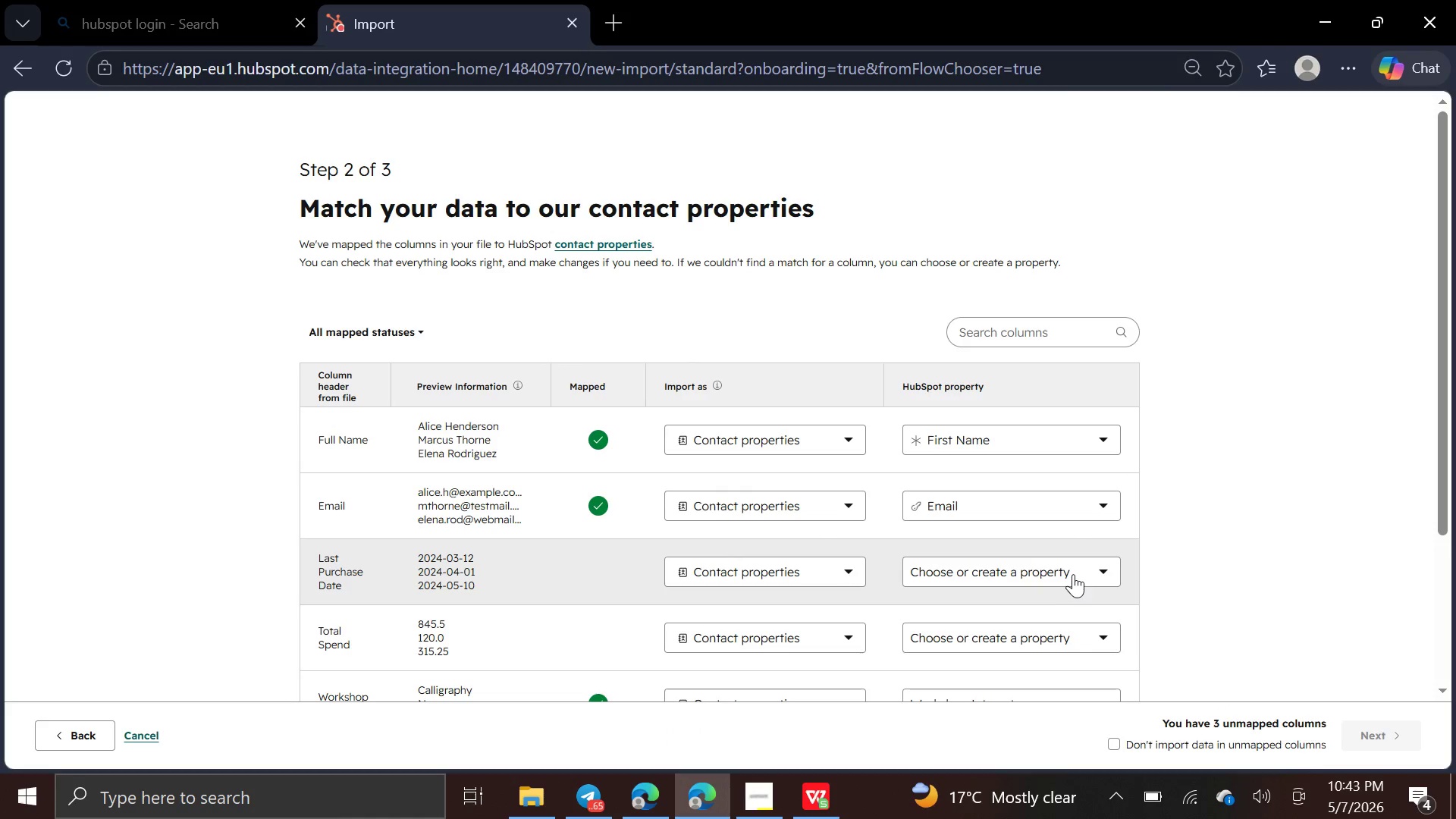 
left_click([1073, 574])
 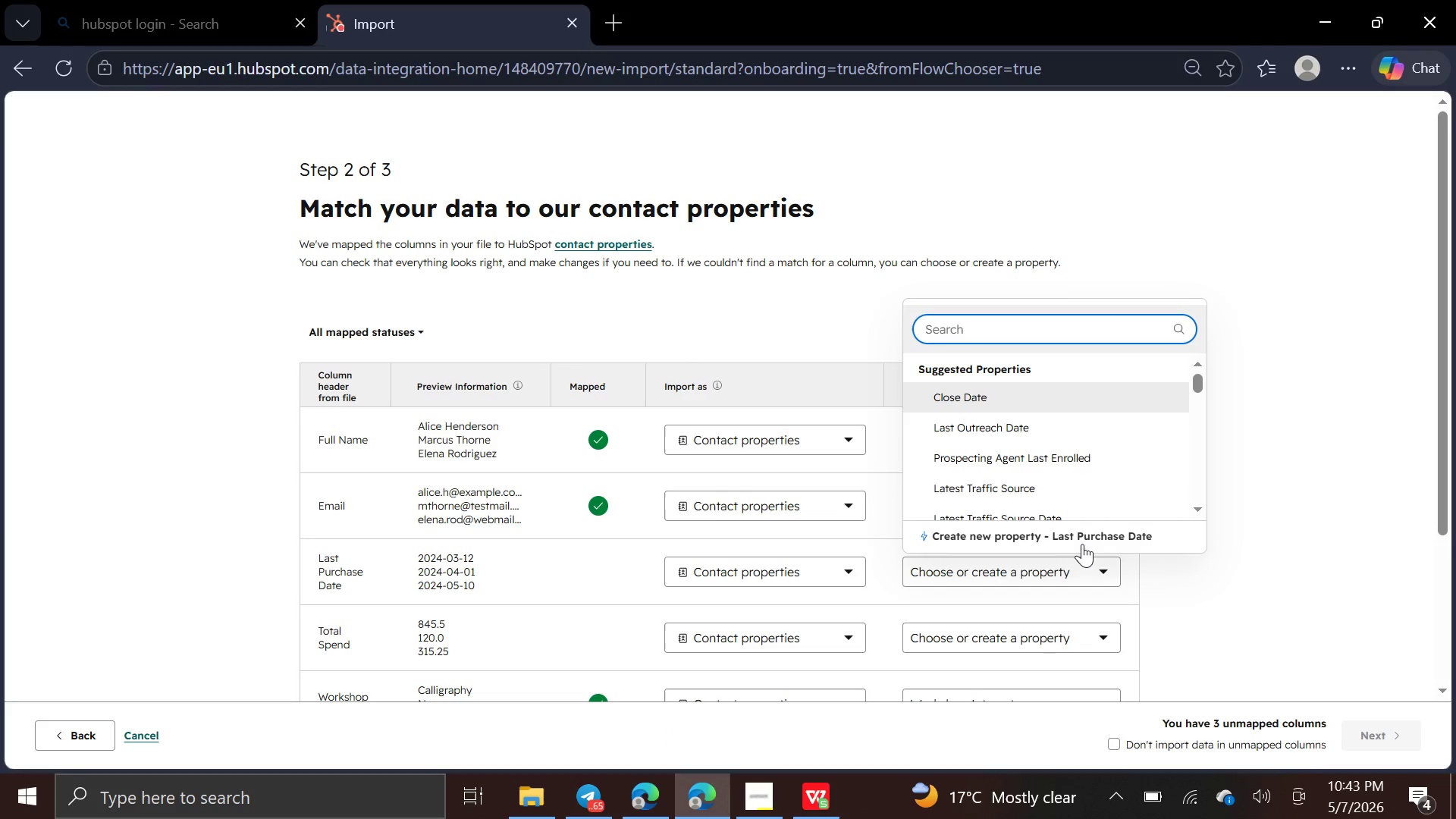 
left_click([1088, 535])
 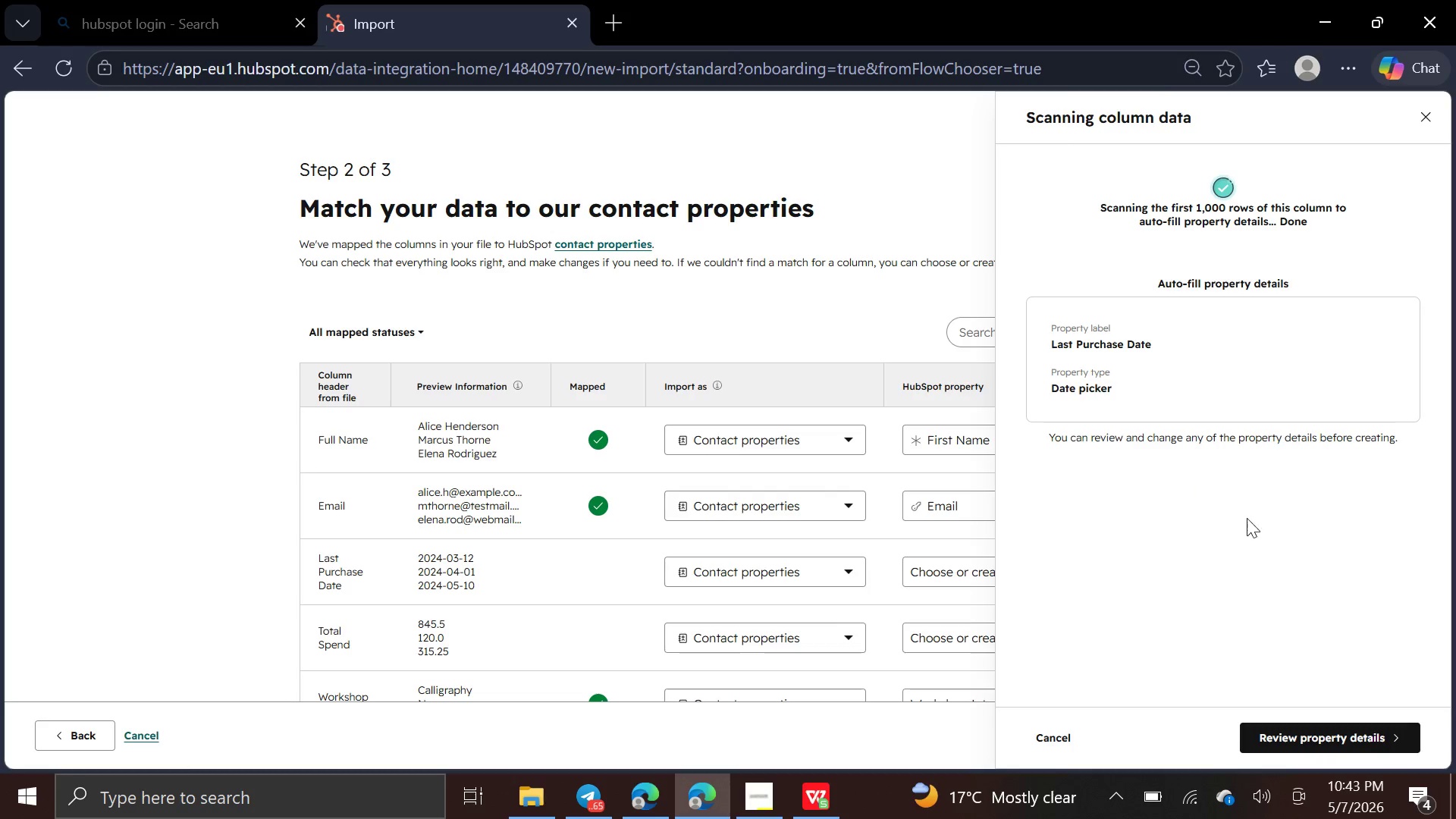 
wait(7.31)
 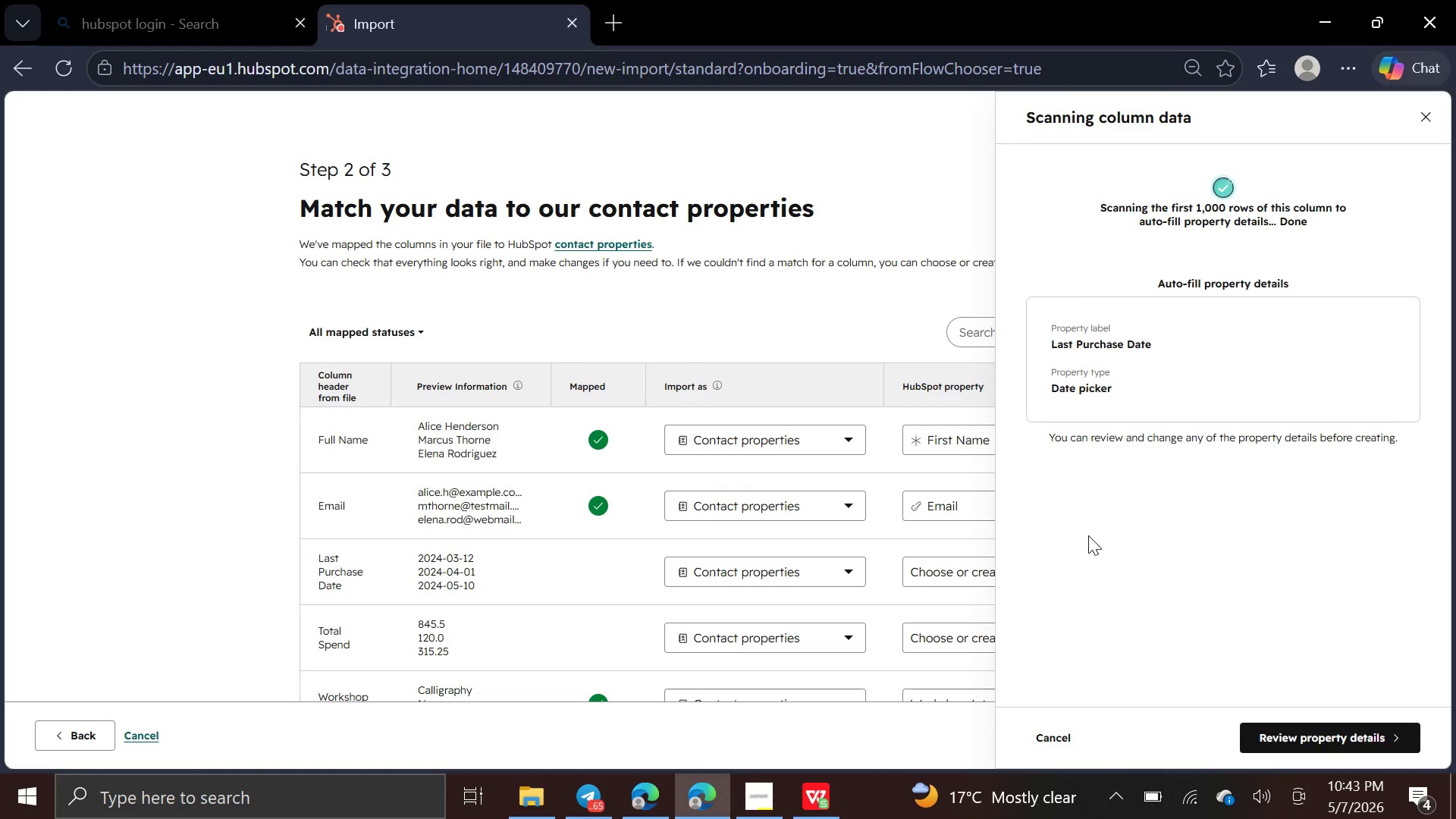 
left_click([1320, 733])
 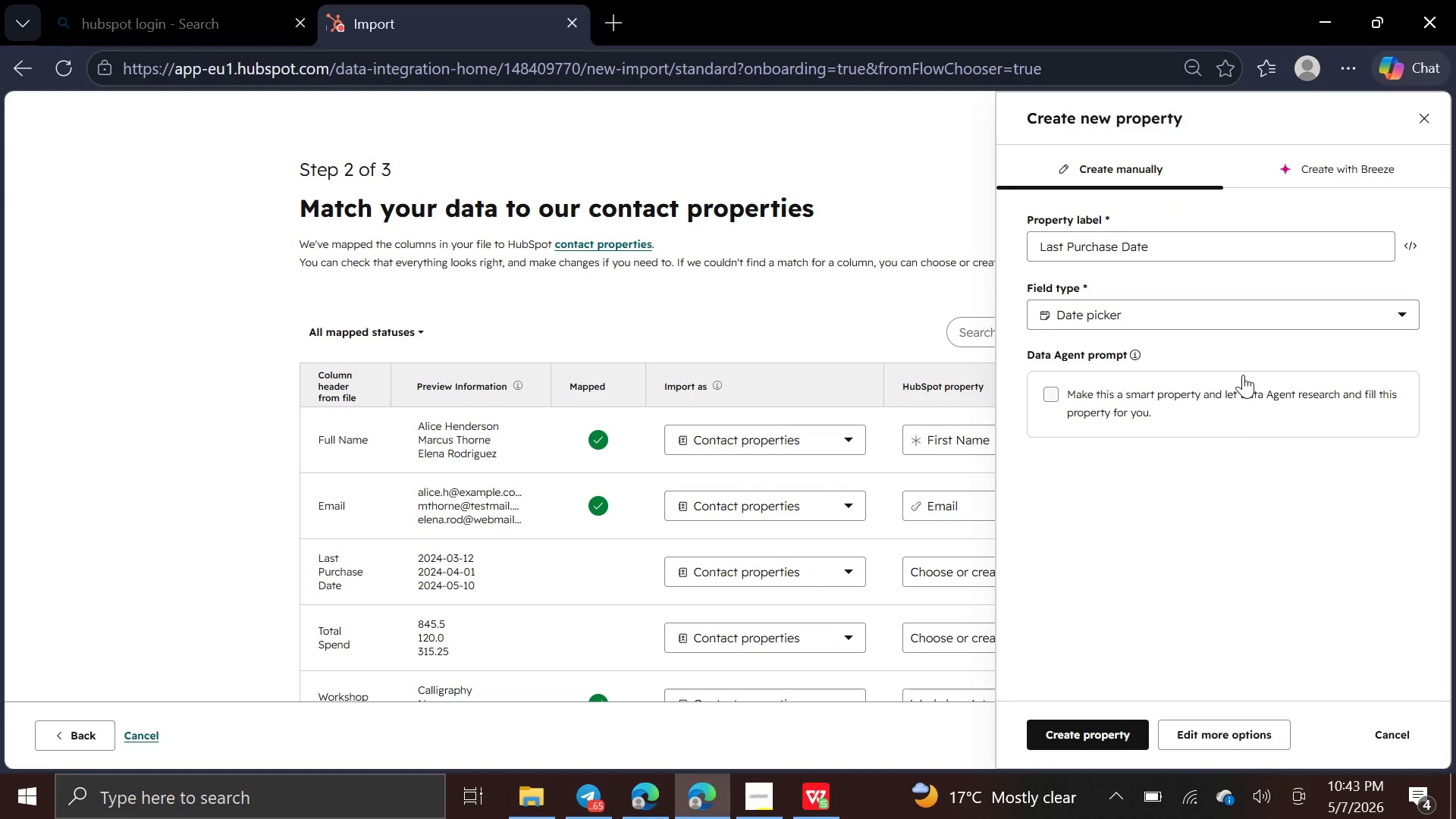 
left_click([1284, 307])
 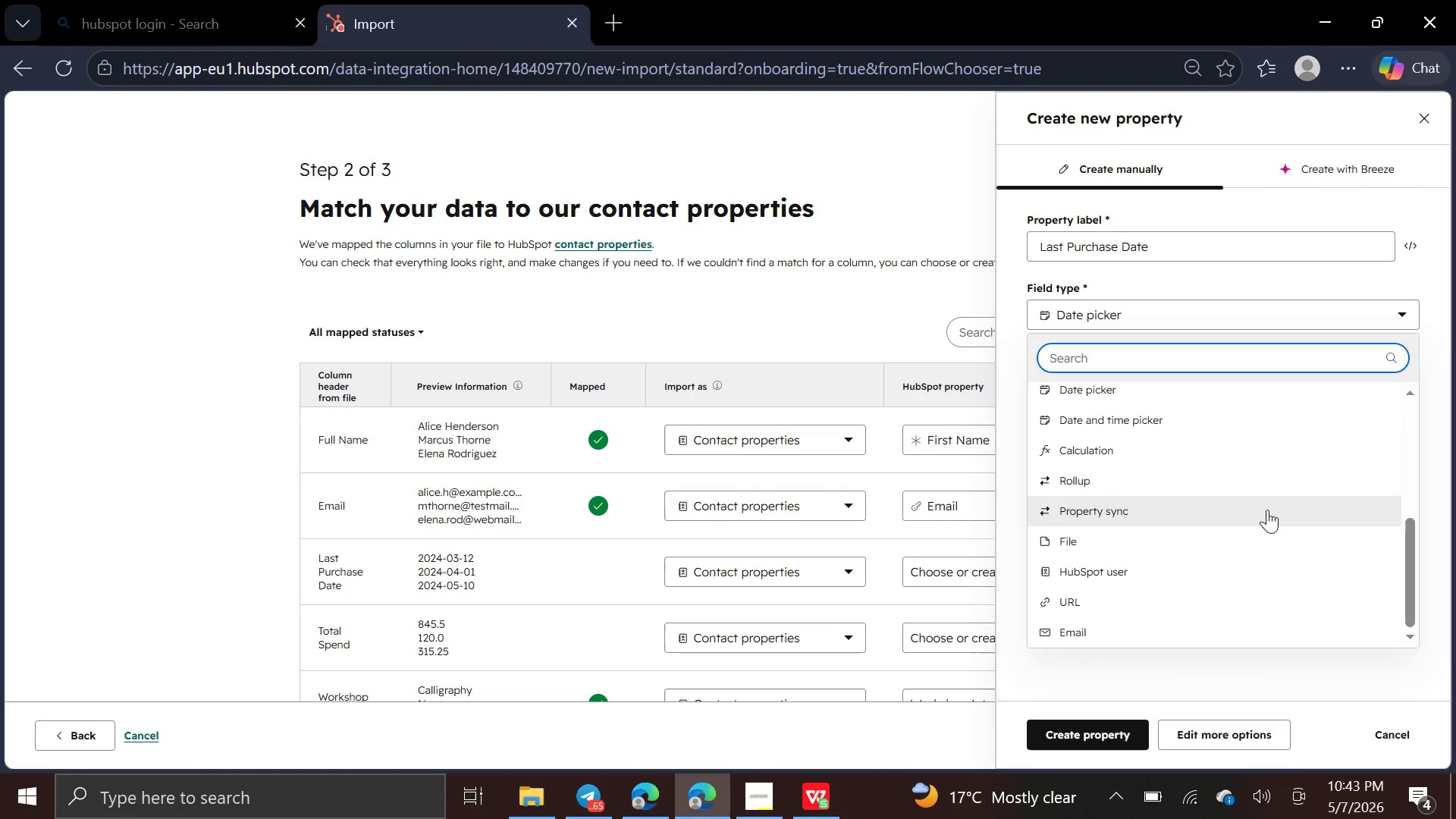 
wait(10.03)
 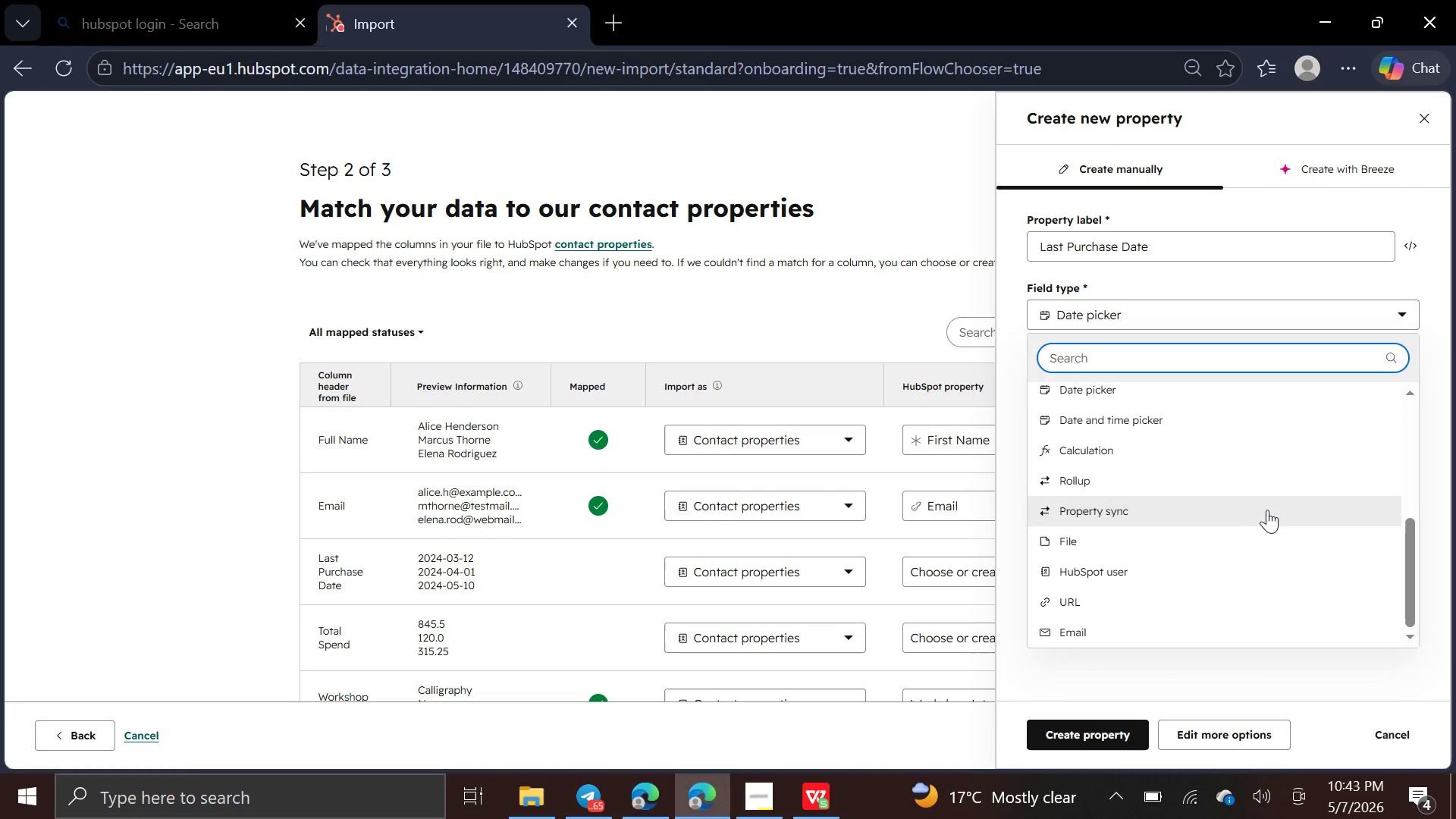 
left_click([1286, 384])
 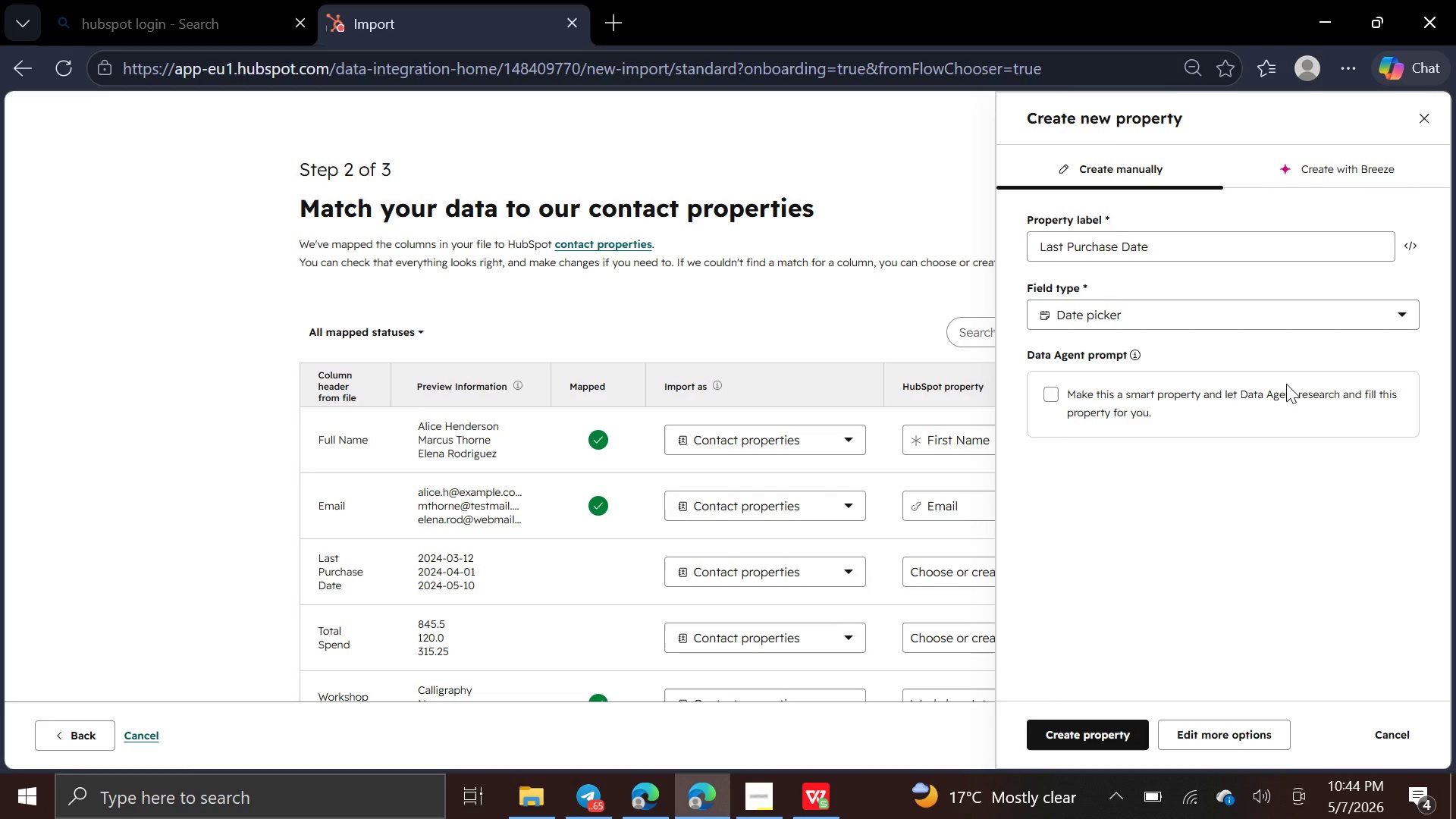 
wait(11.42)
 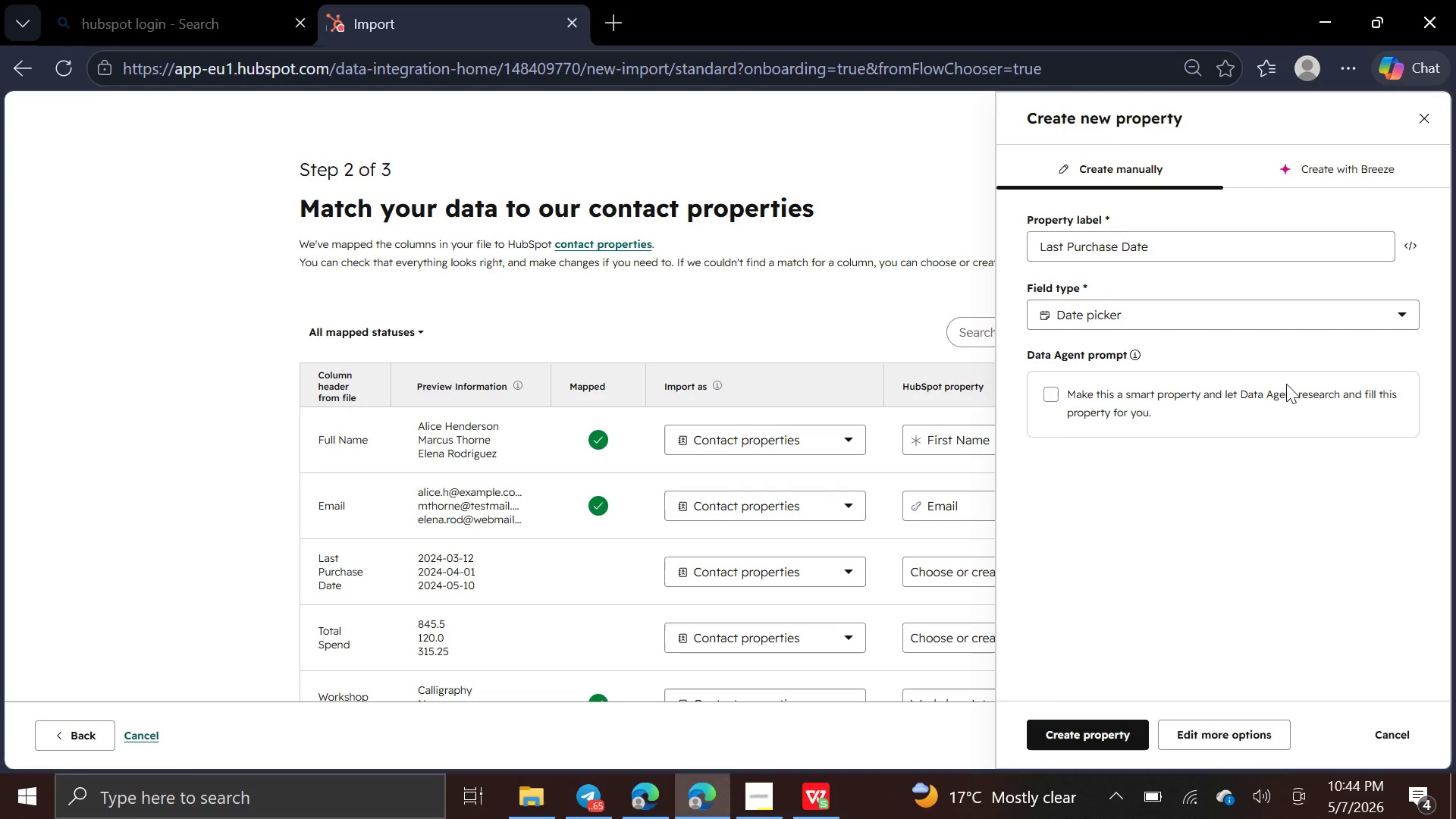 
left_click([1120, 740])
 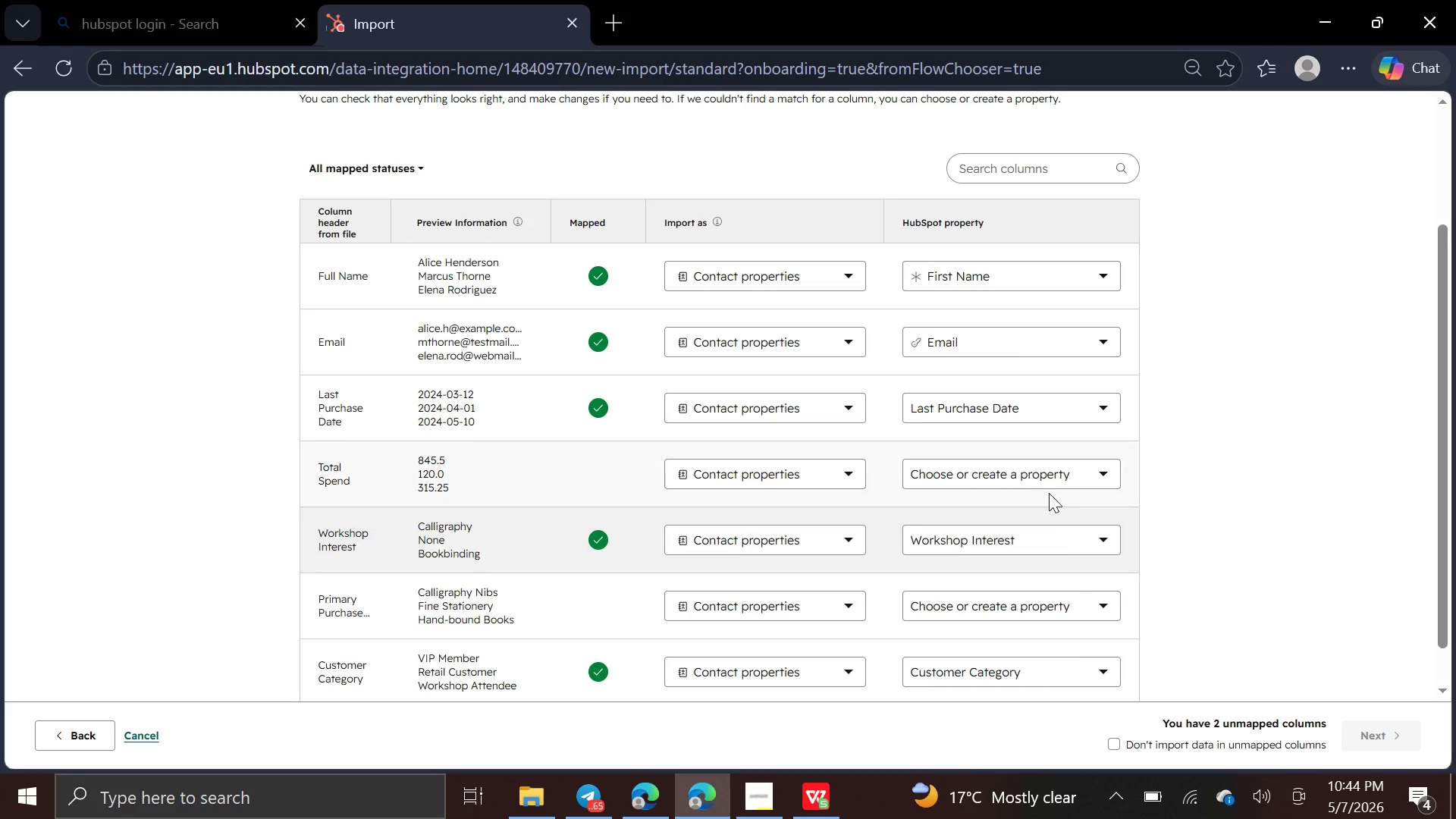 
wait(6.19)
 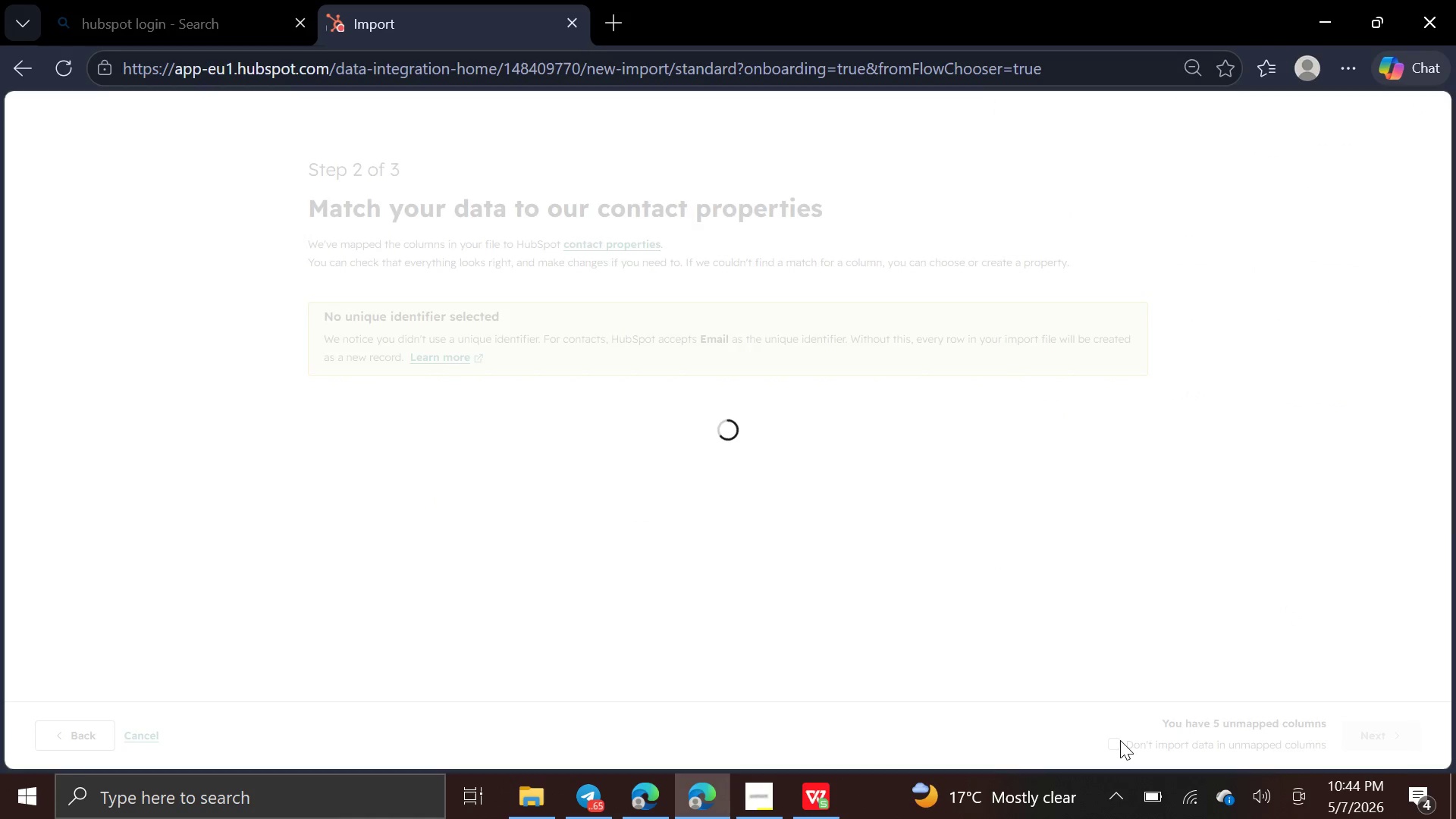 
left_click([1060, 476])
 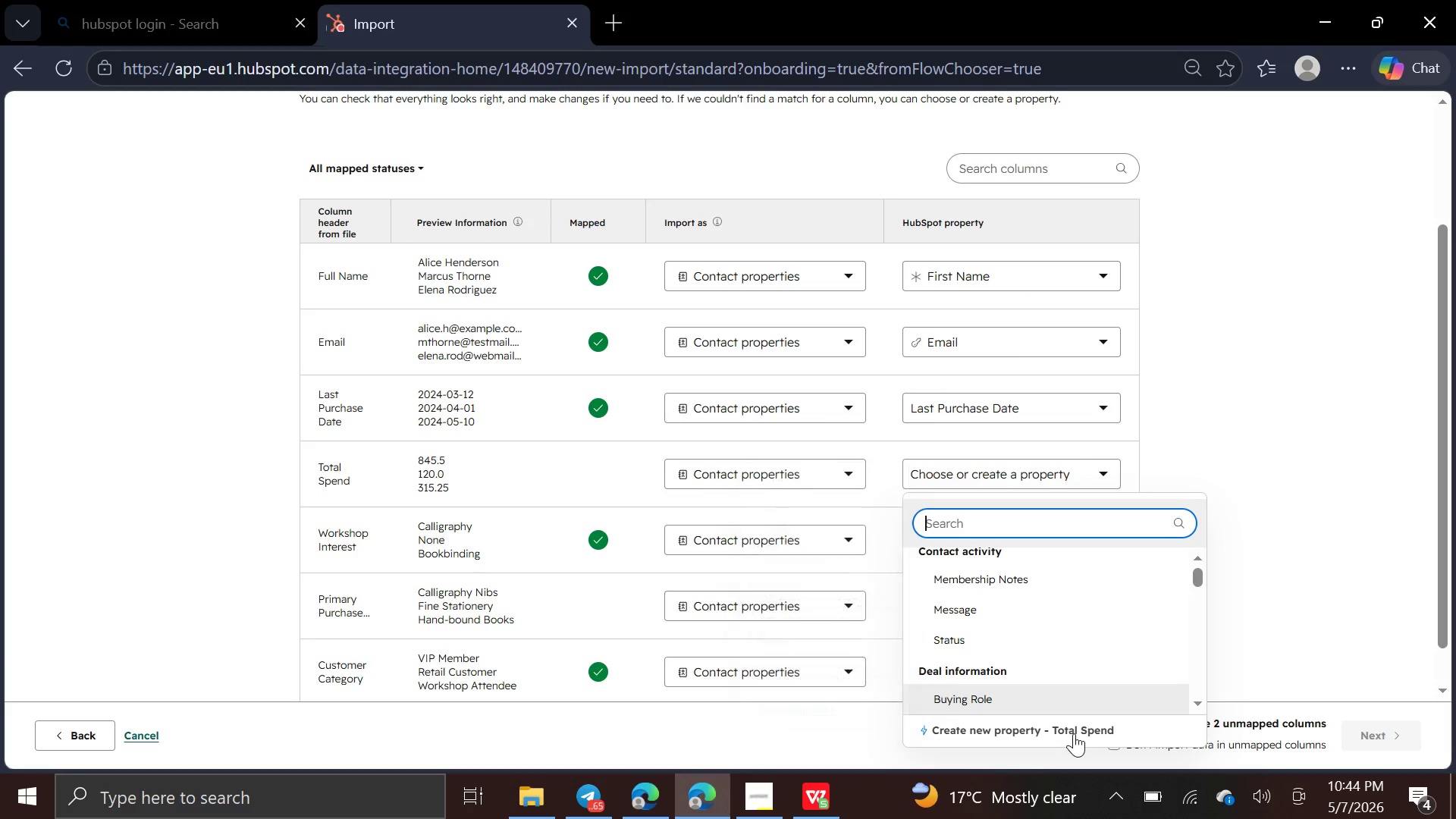 
left_click([1074, 732])
 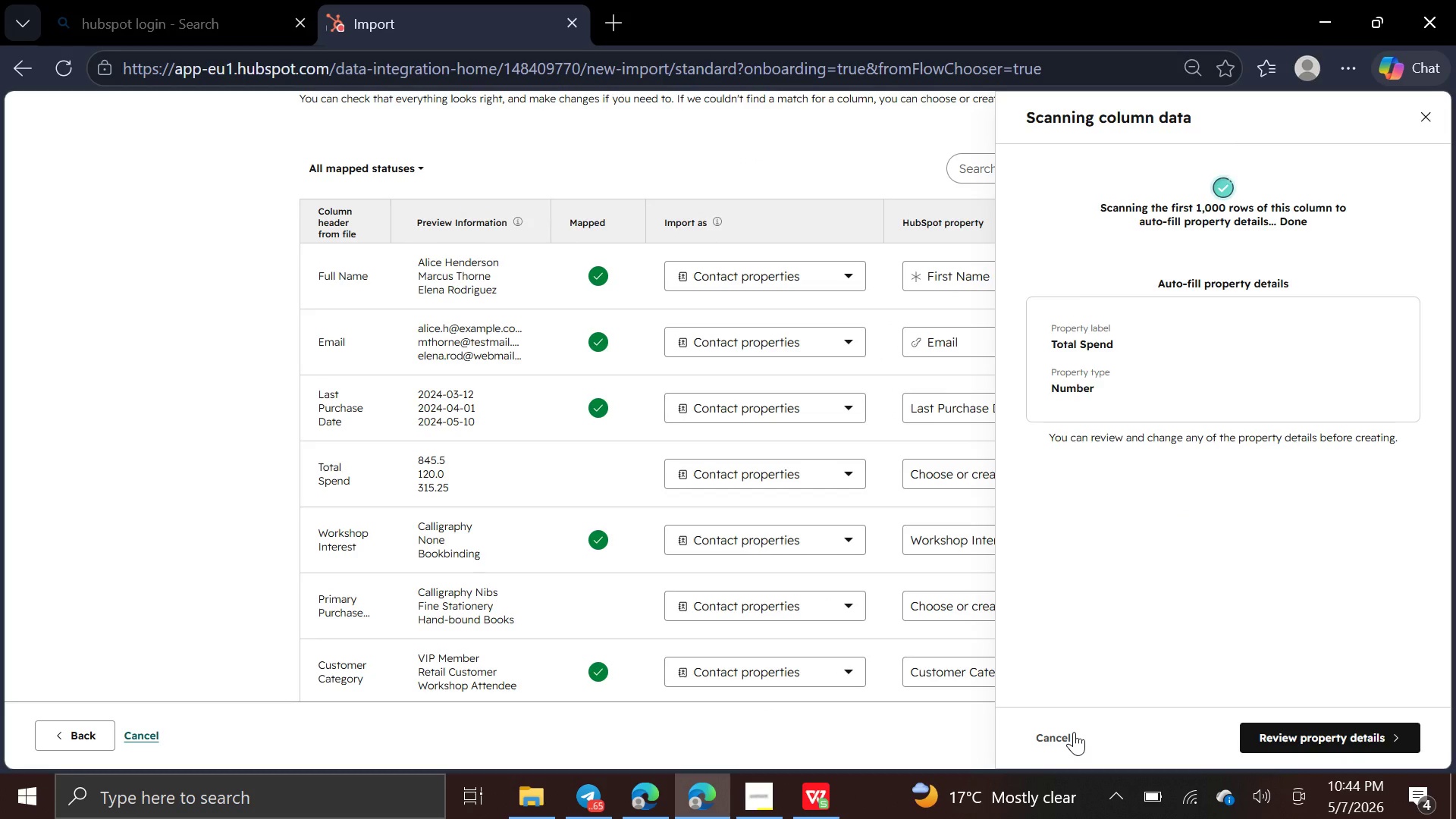 
wait(6.61)
 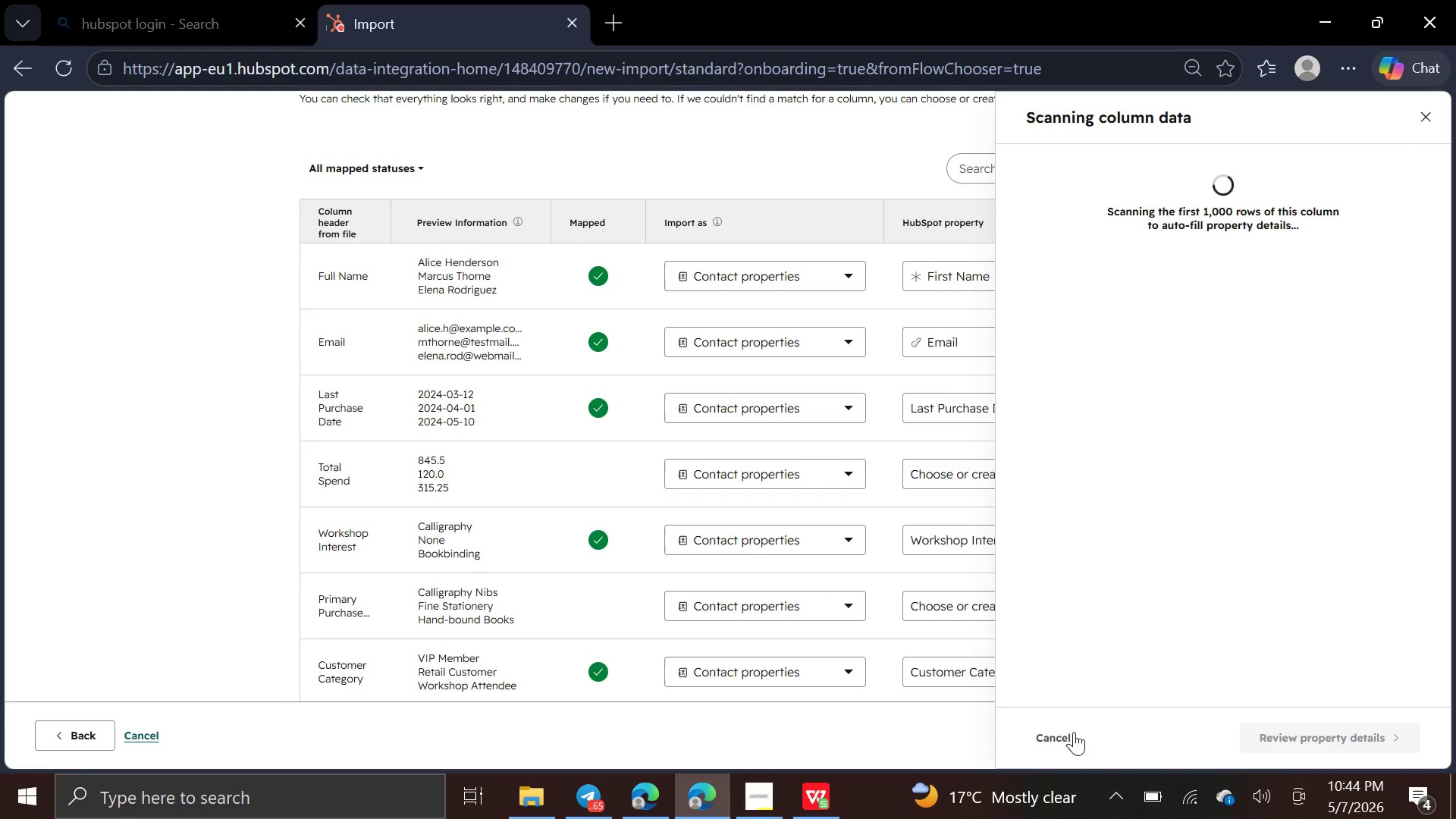 
left_click([1289, 729])
 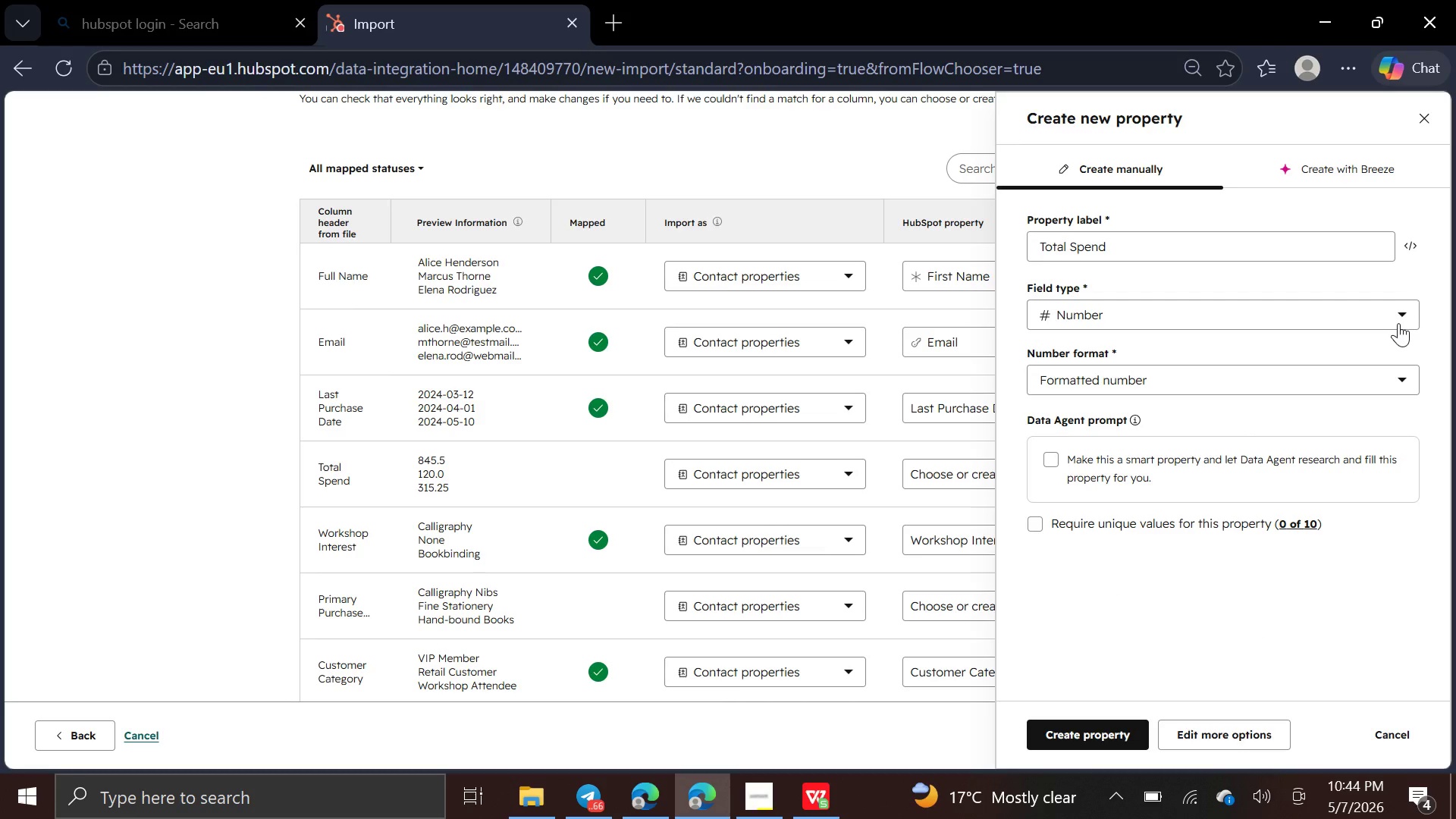 
wait(5.5)
 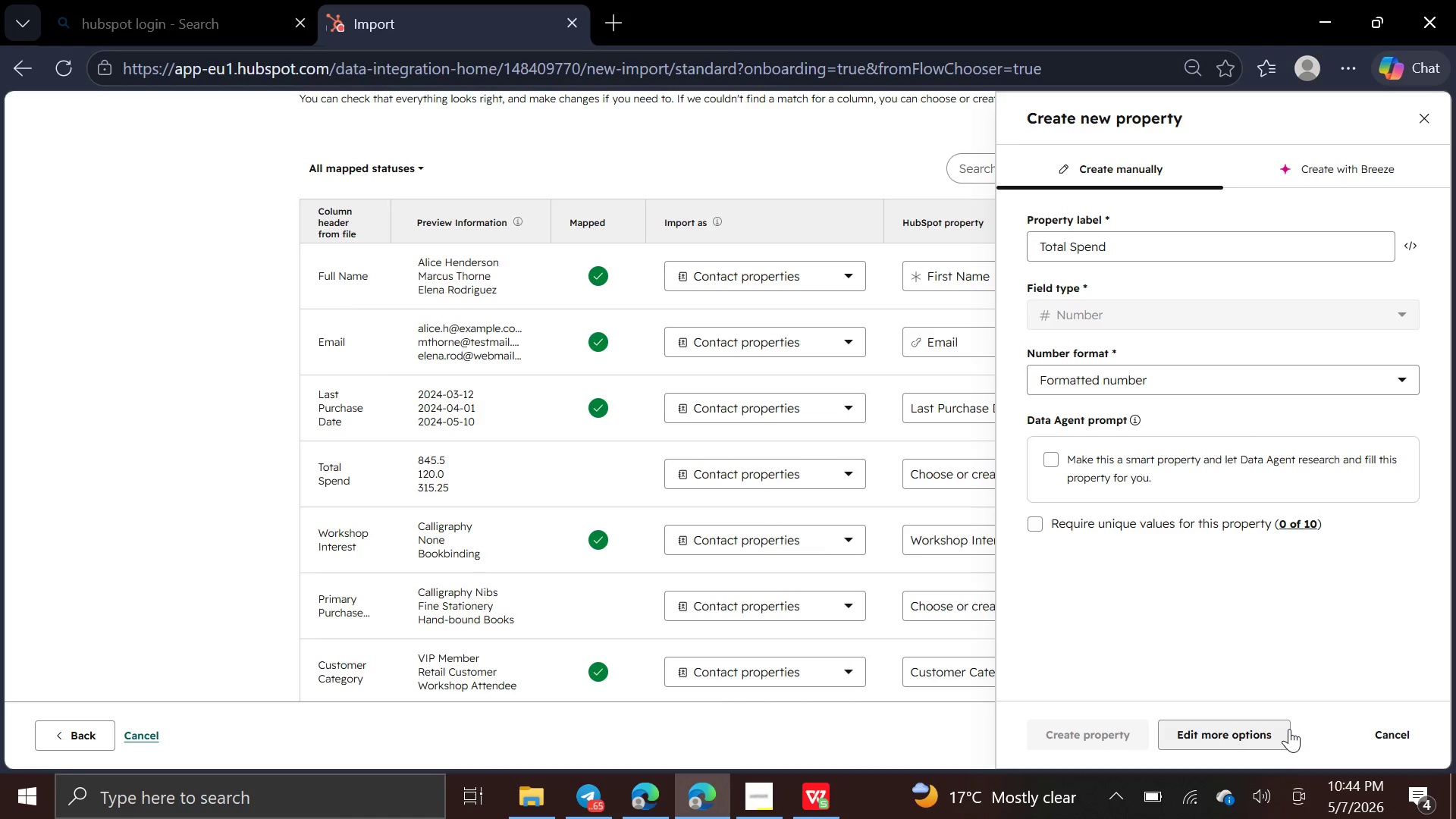 
left_click([1398, 323])
 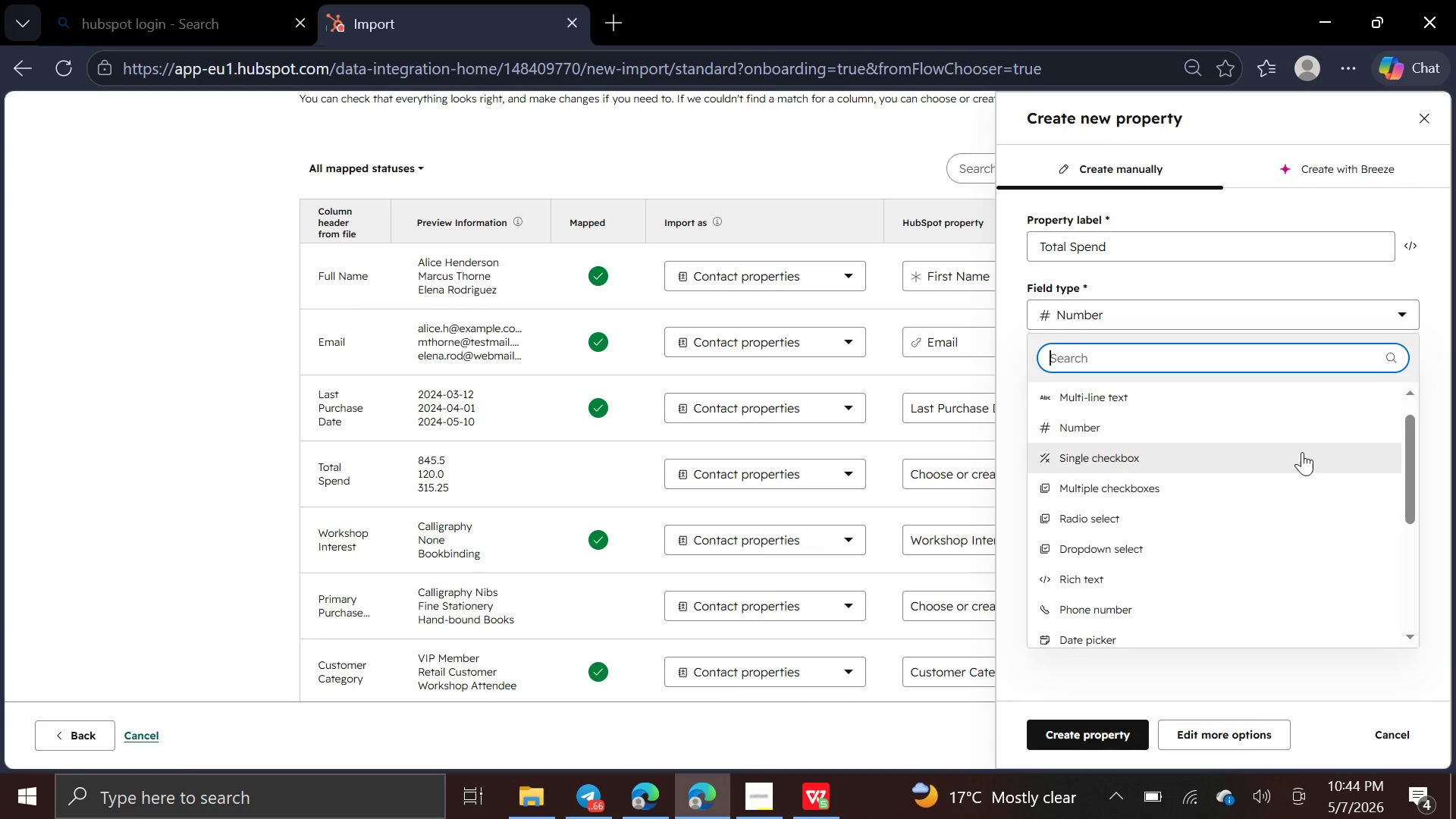 
wait(10.64)
 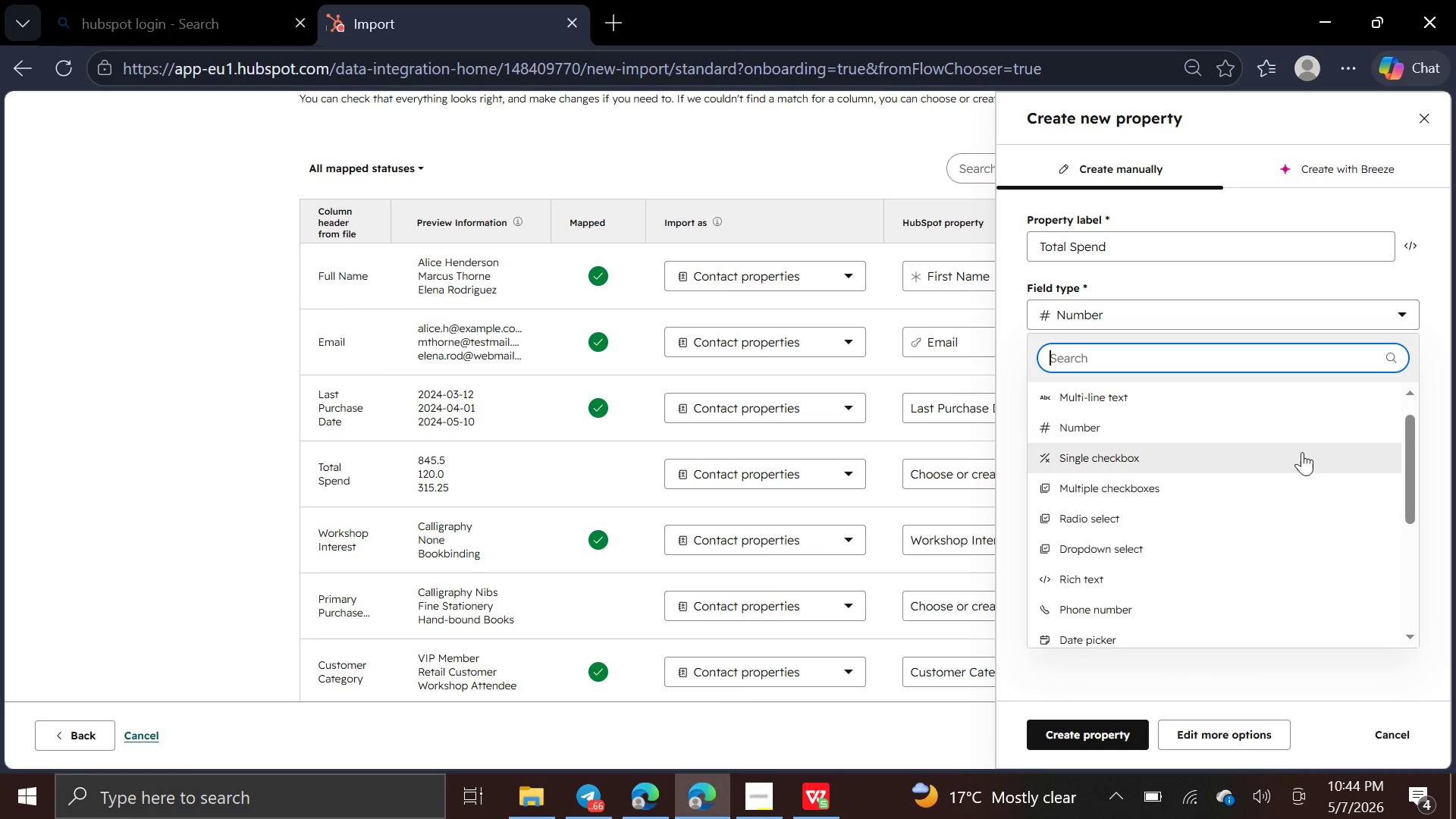 
left_click([1294, 429])
 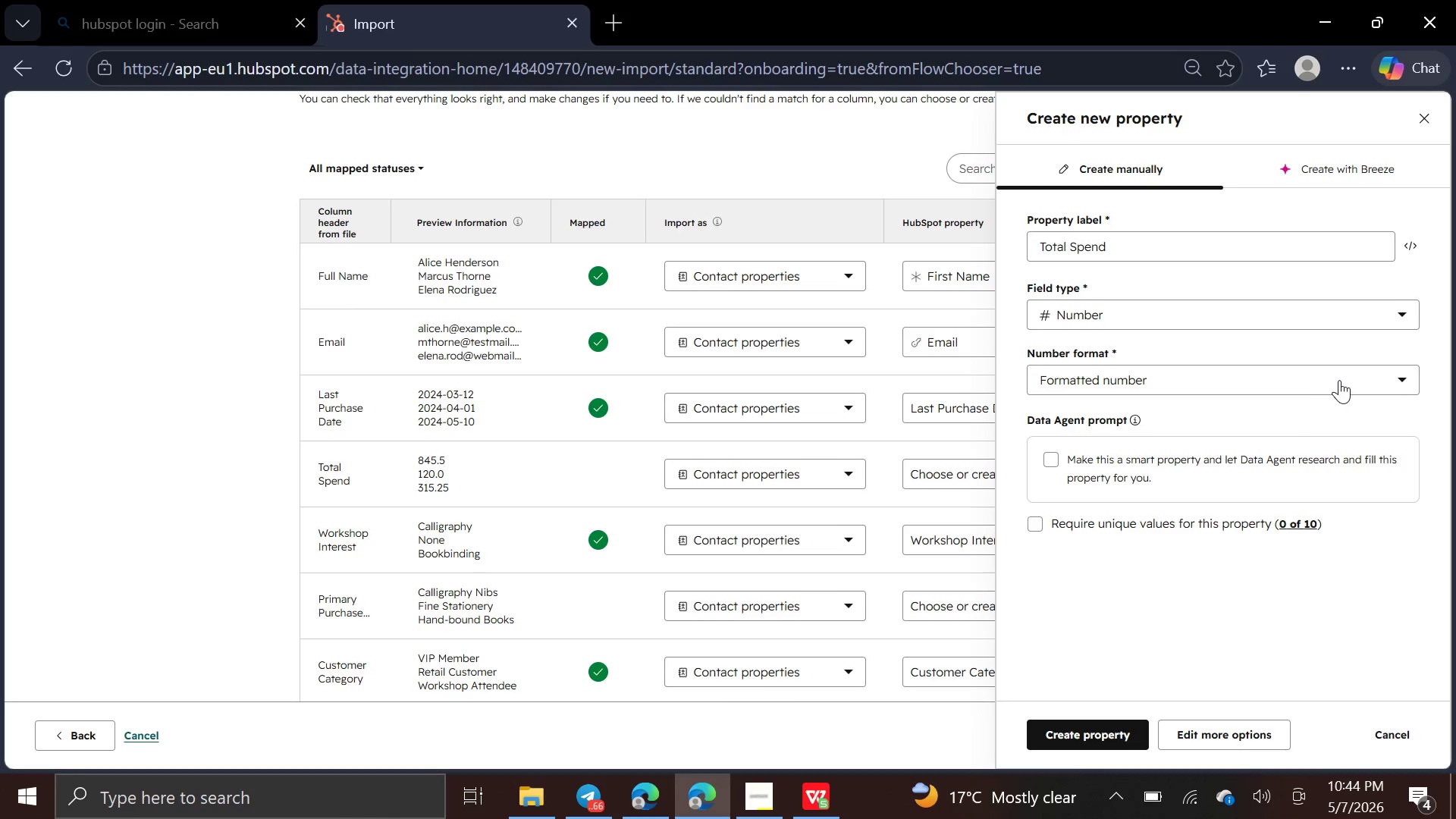 
left_click([1342, 380])
 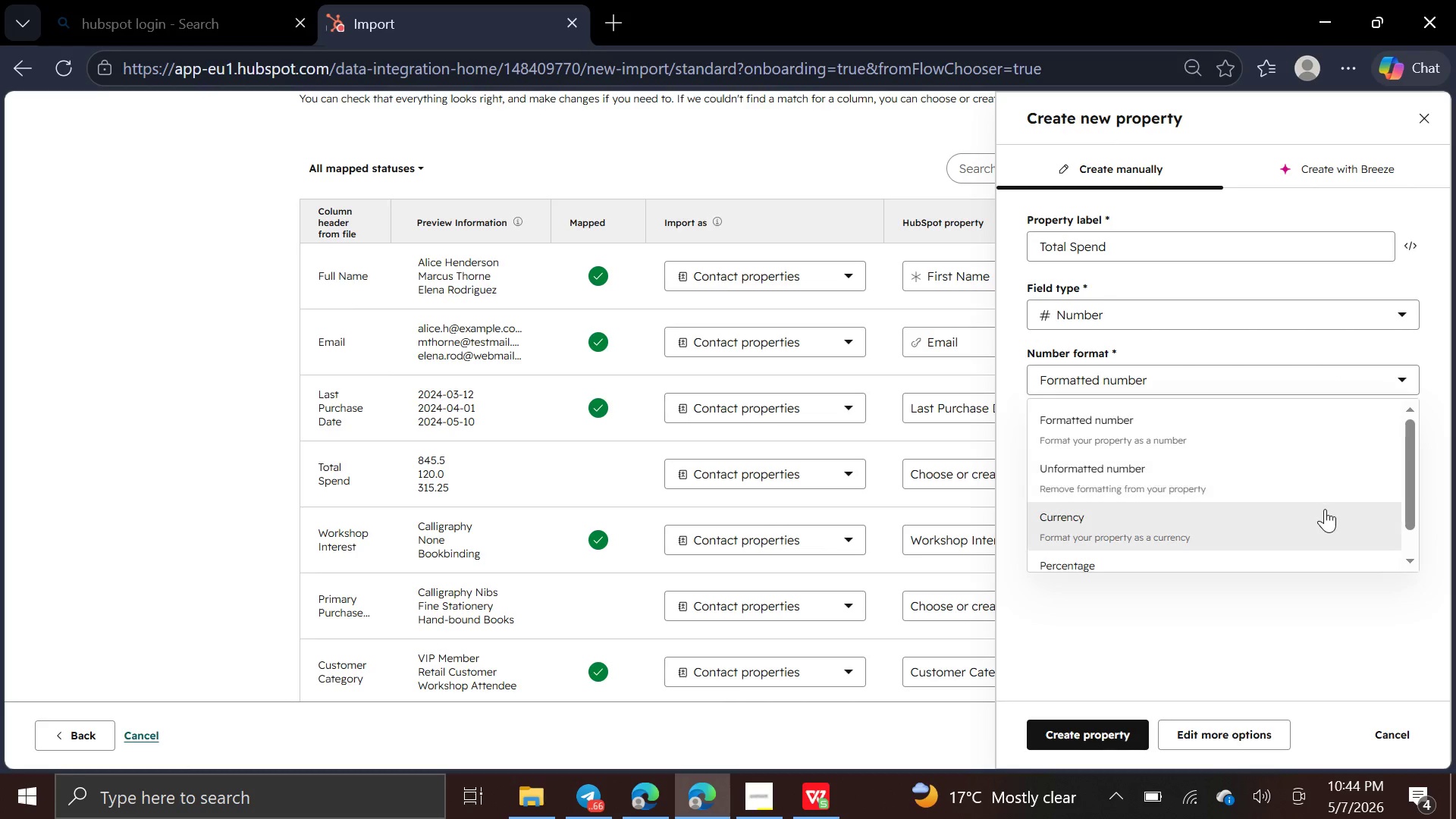 
wait(5.89)
 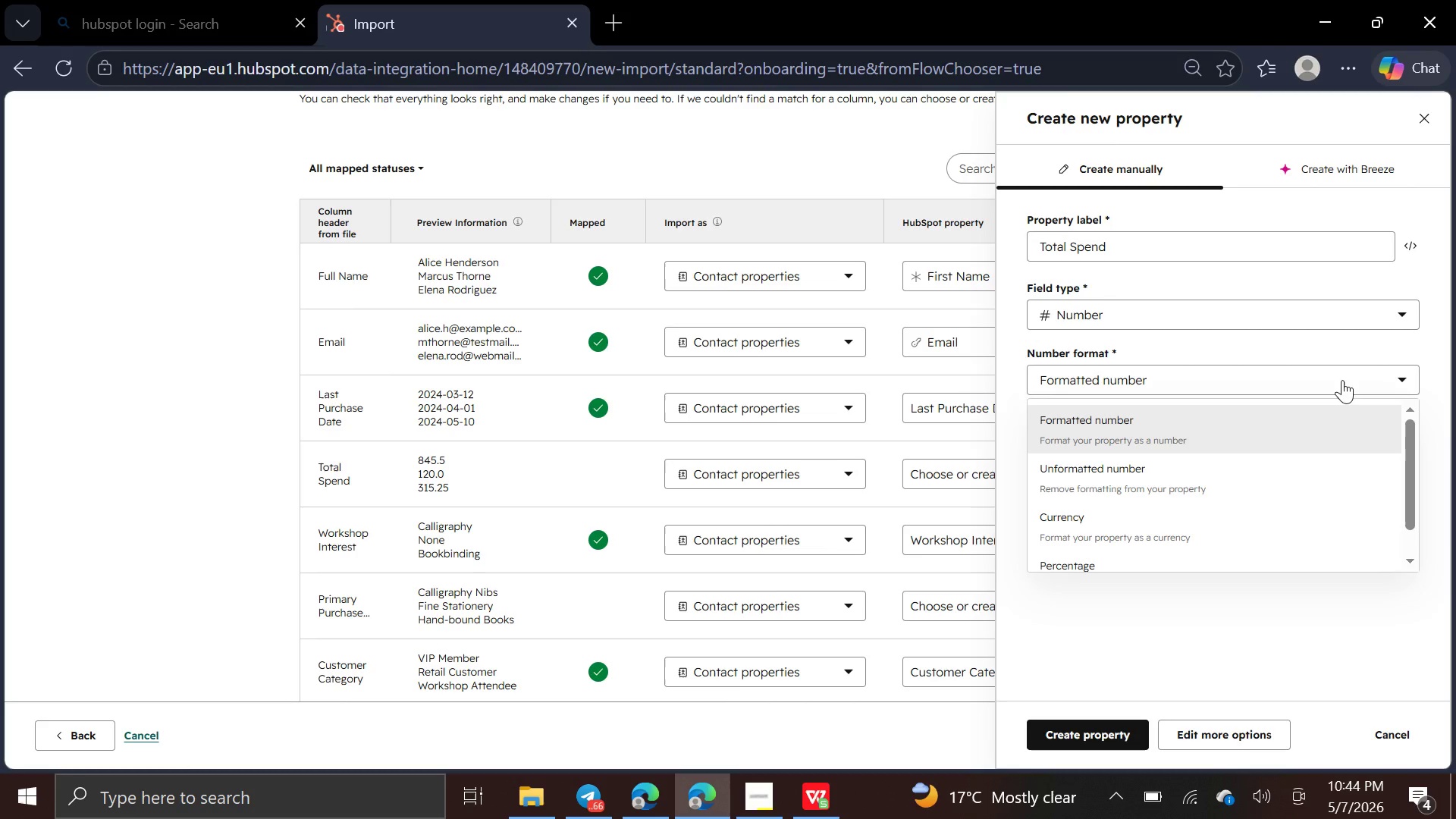 
left_click([1324, 516])
 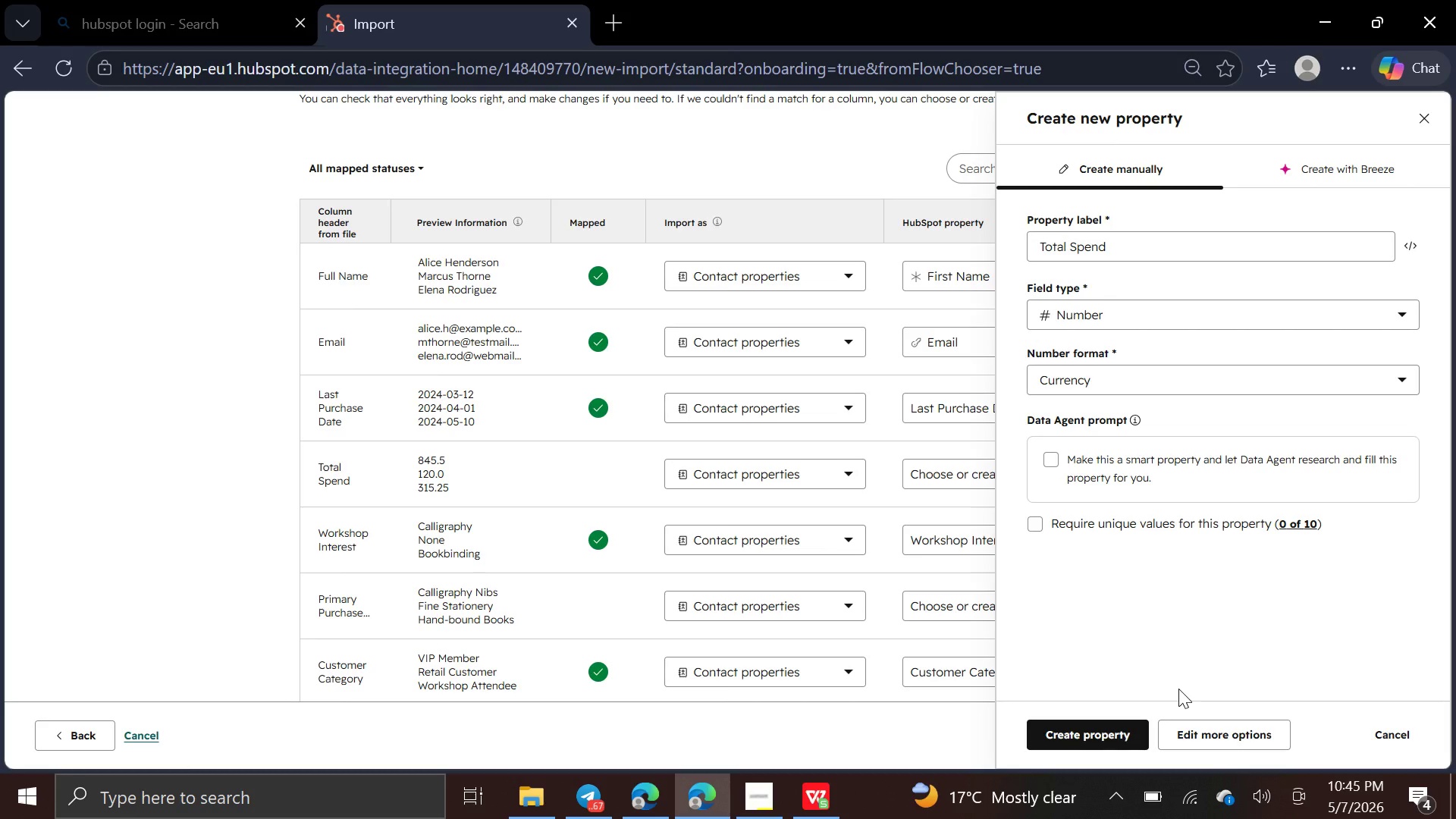 
wait(21.33)
 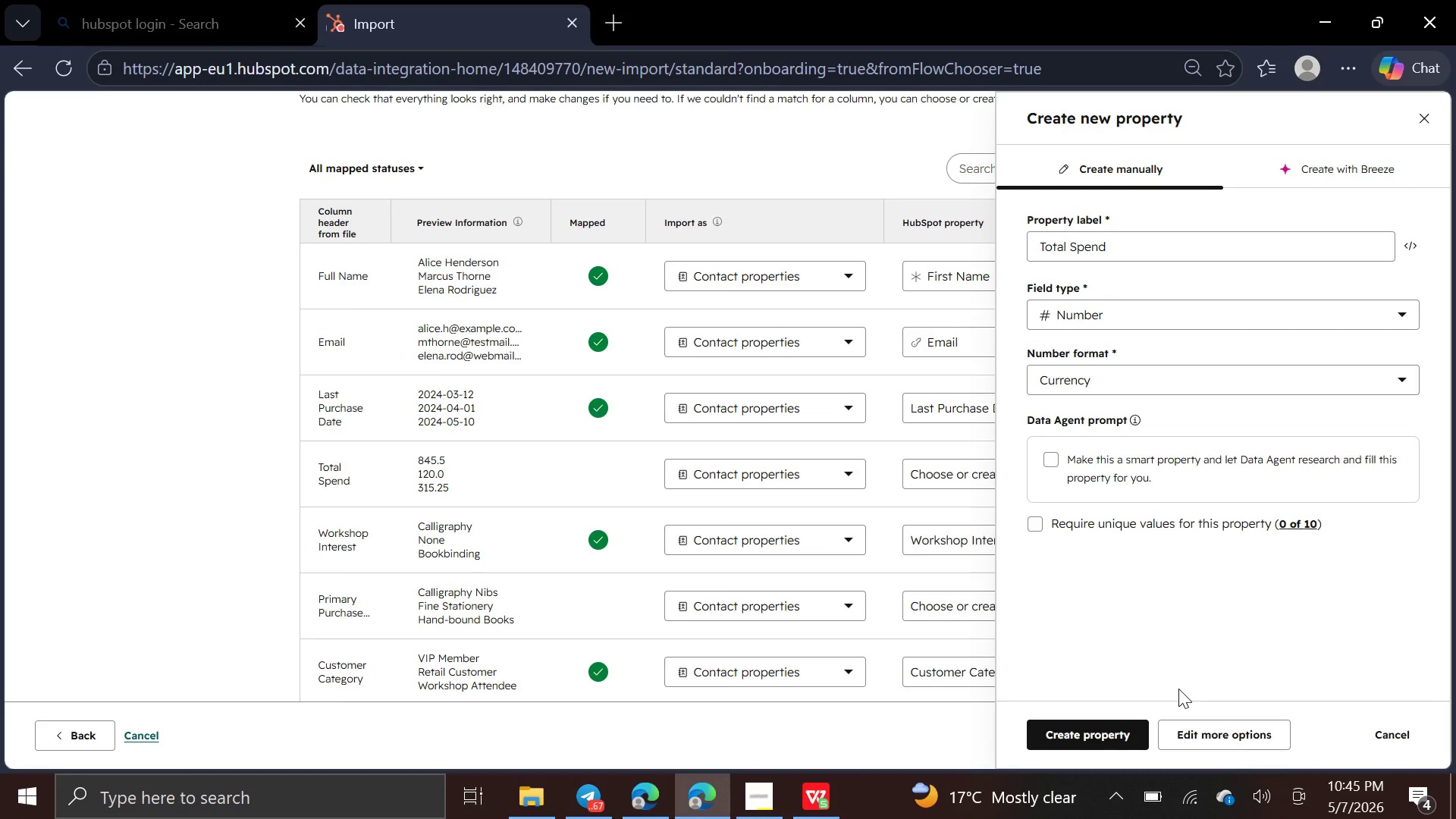 
left_click([1067, 735])
 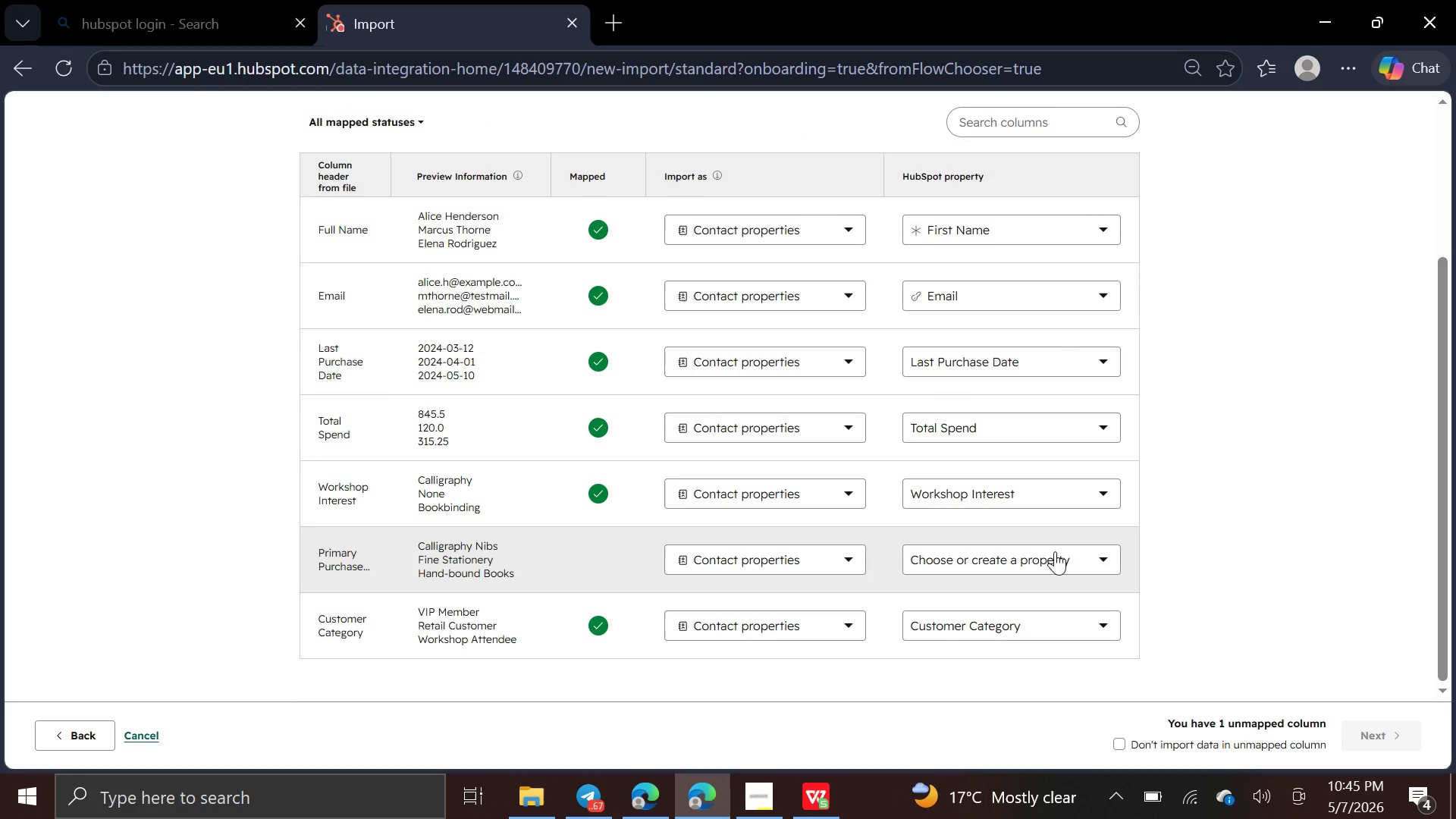 
wait(6.42)
 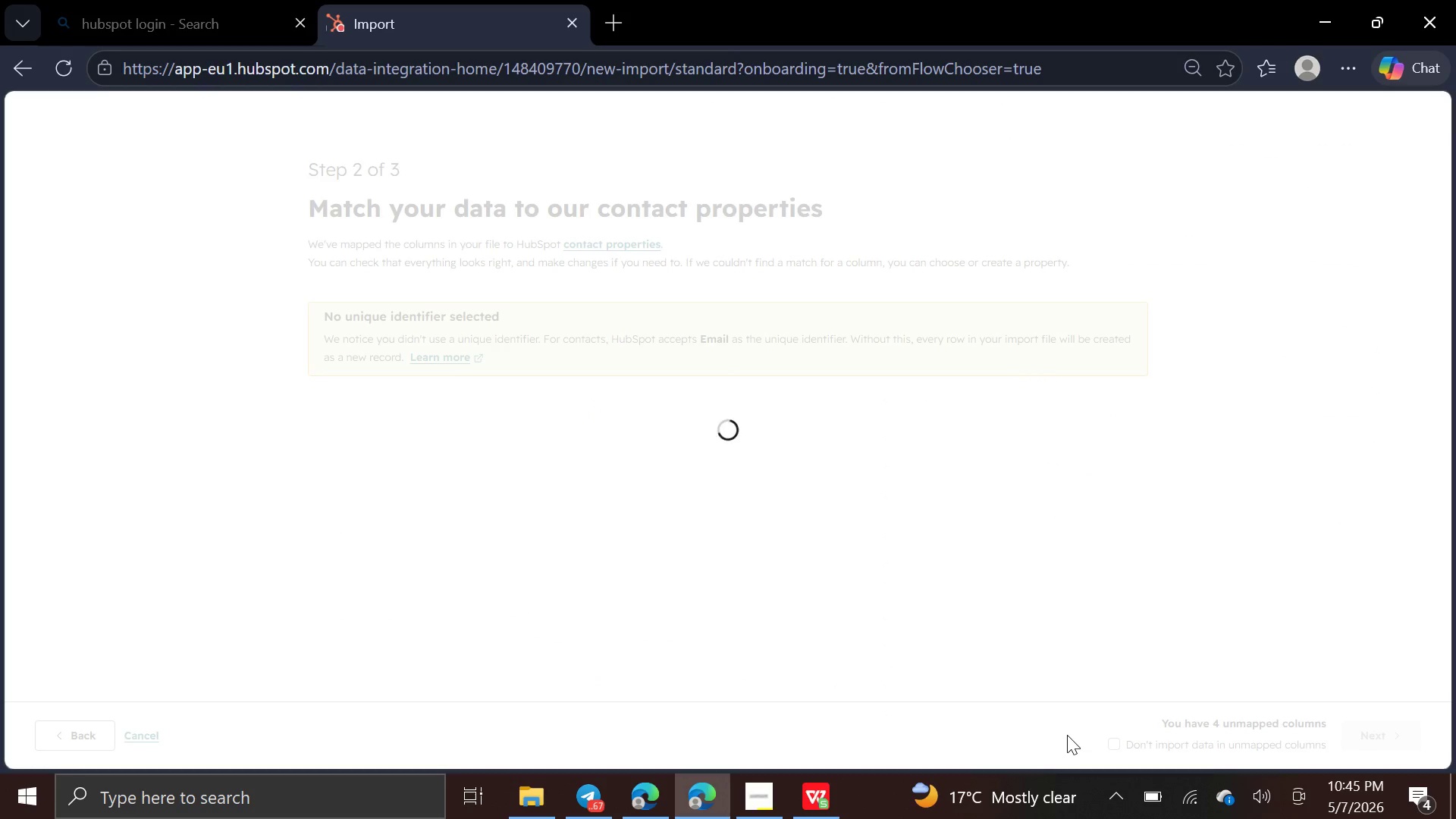 
left_click([1073, 553])
 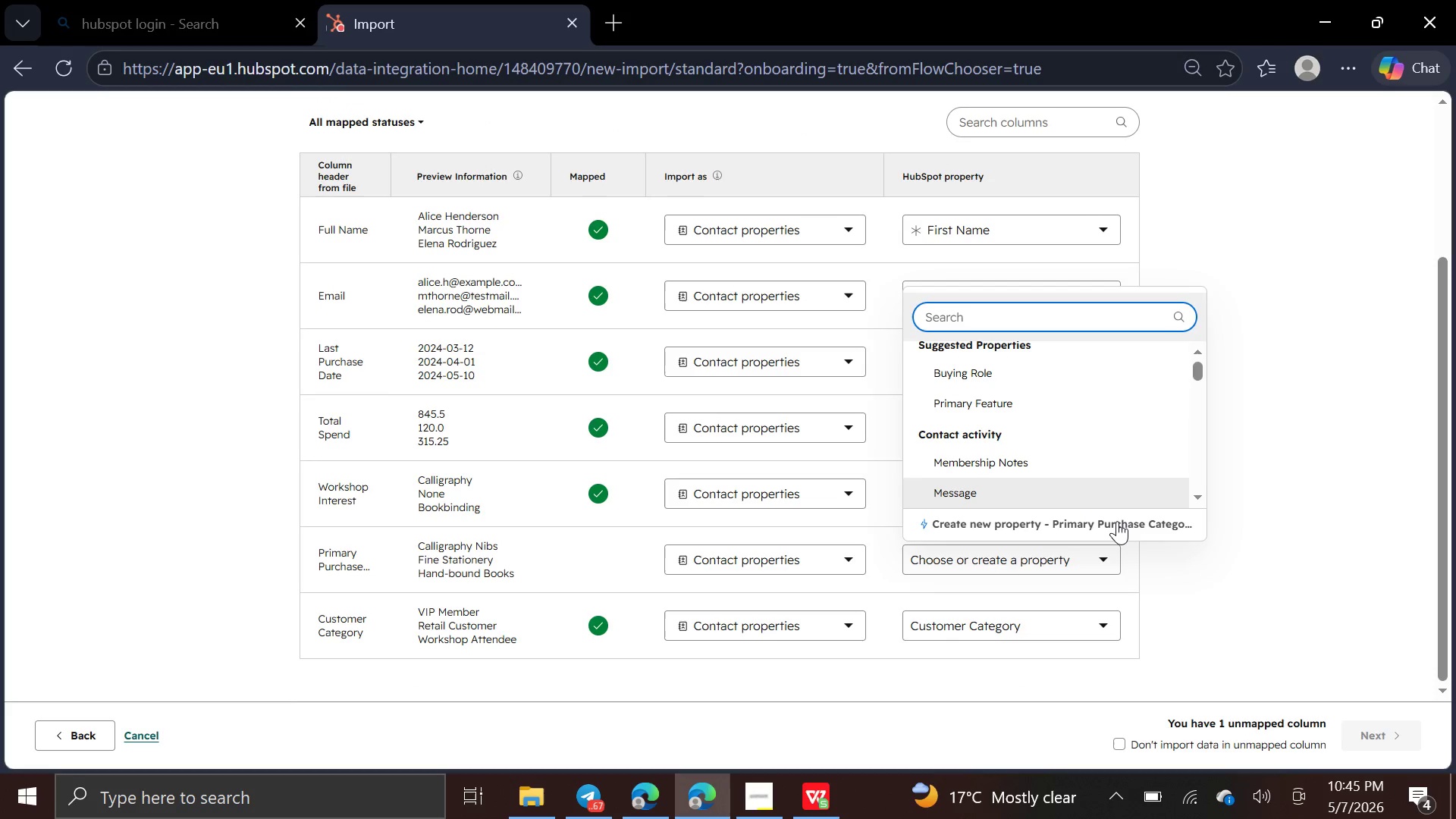 
wait(6.42)
 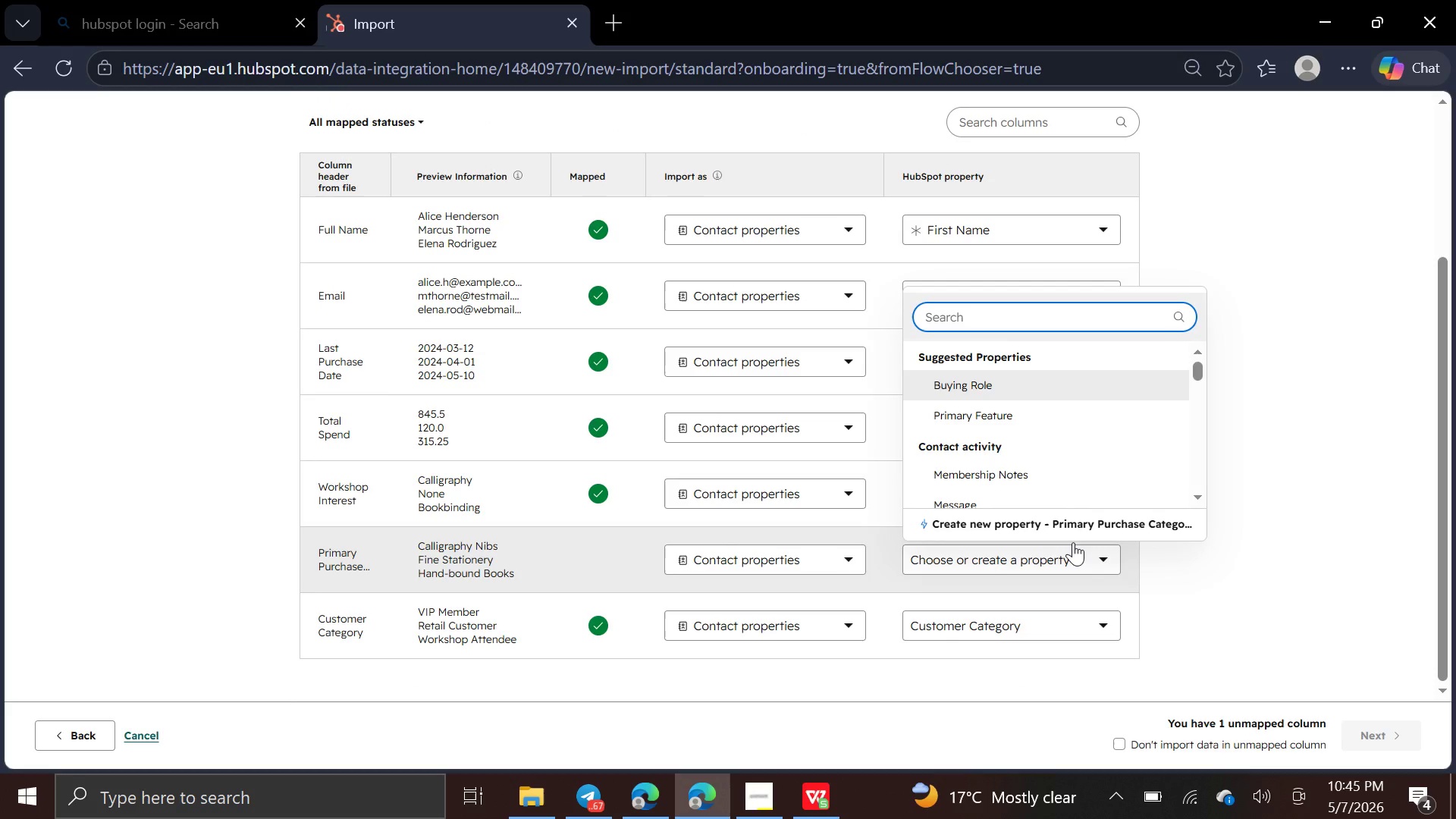 
left_click([1117, 527])
 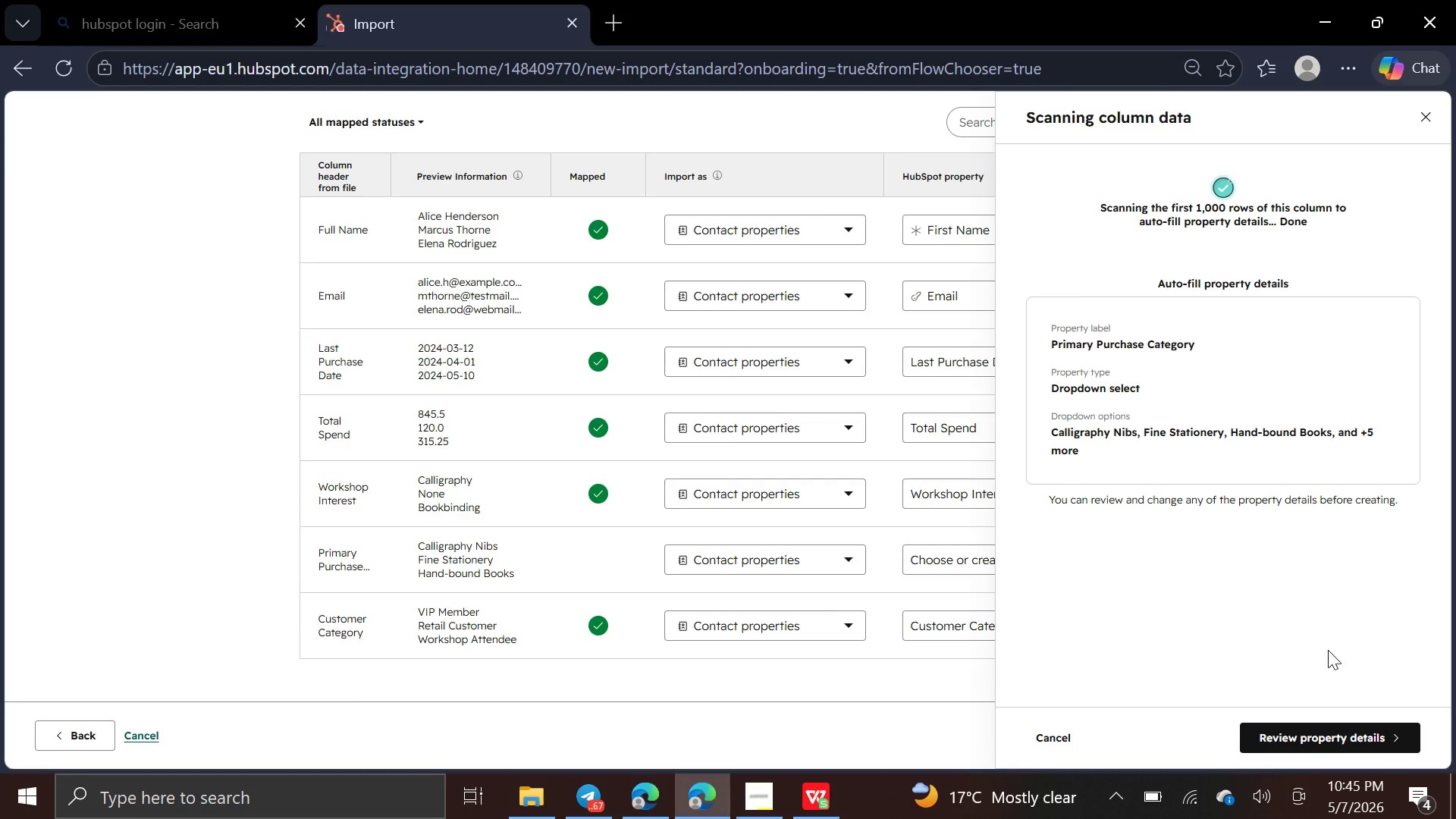 
wait(5.25)
 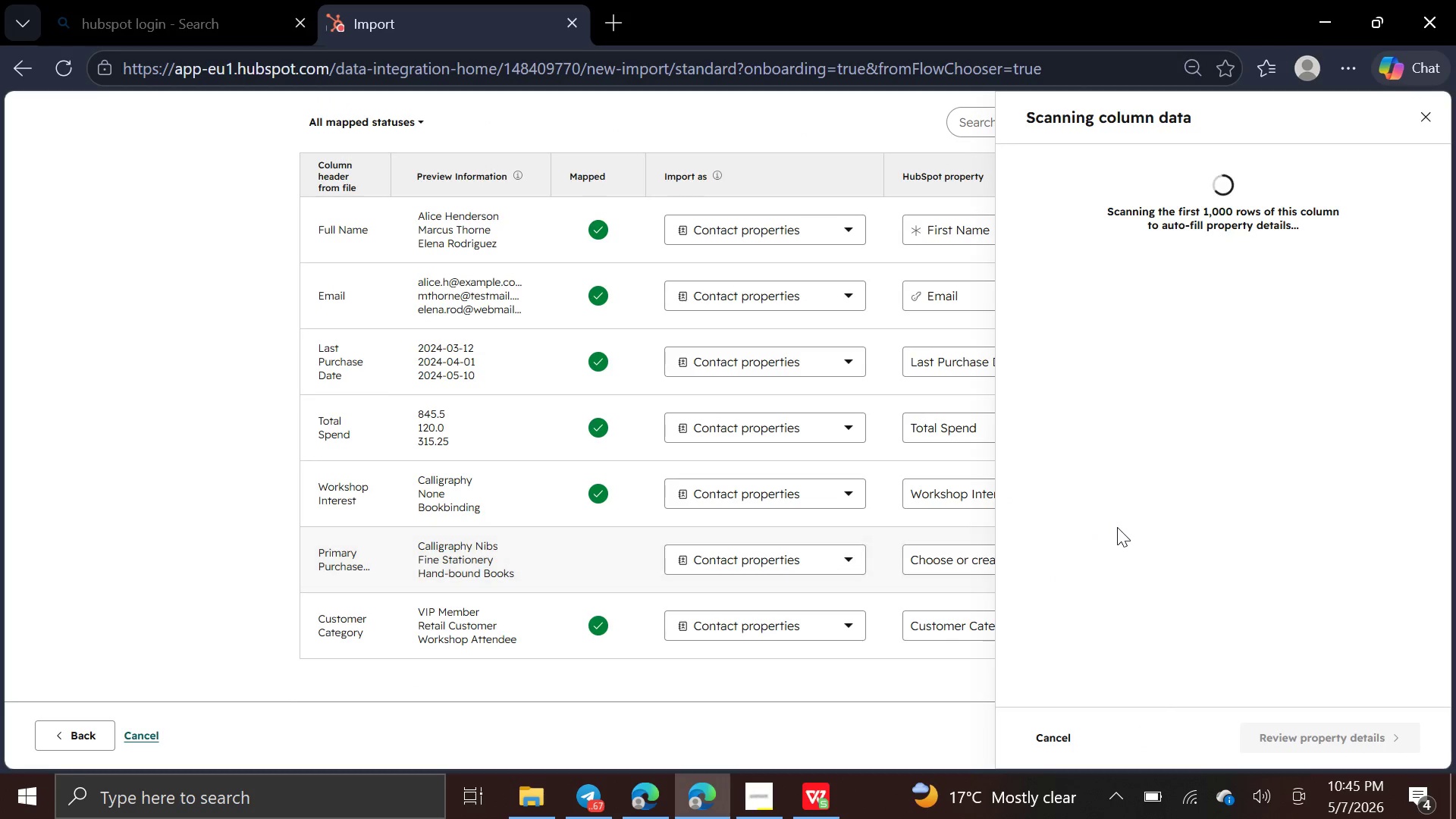 
left_click([1343, 740])
 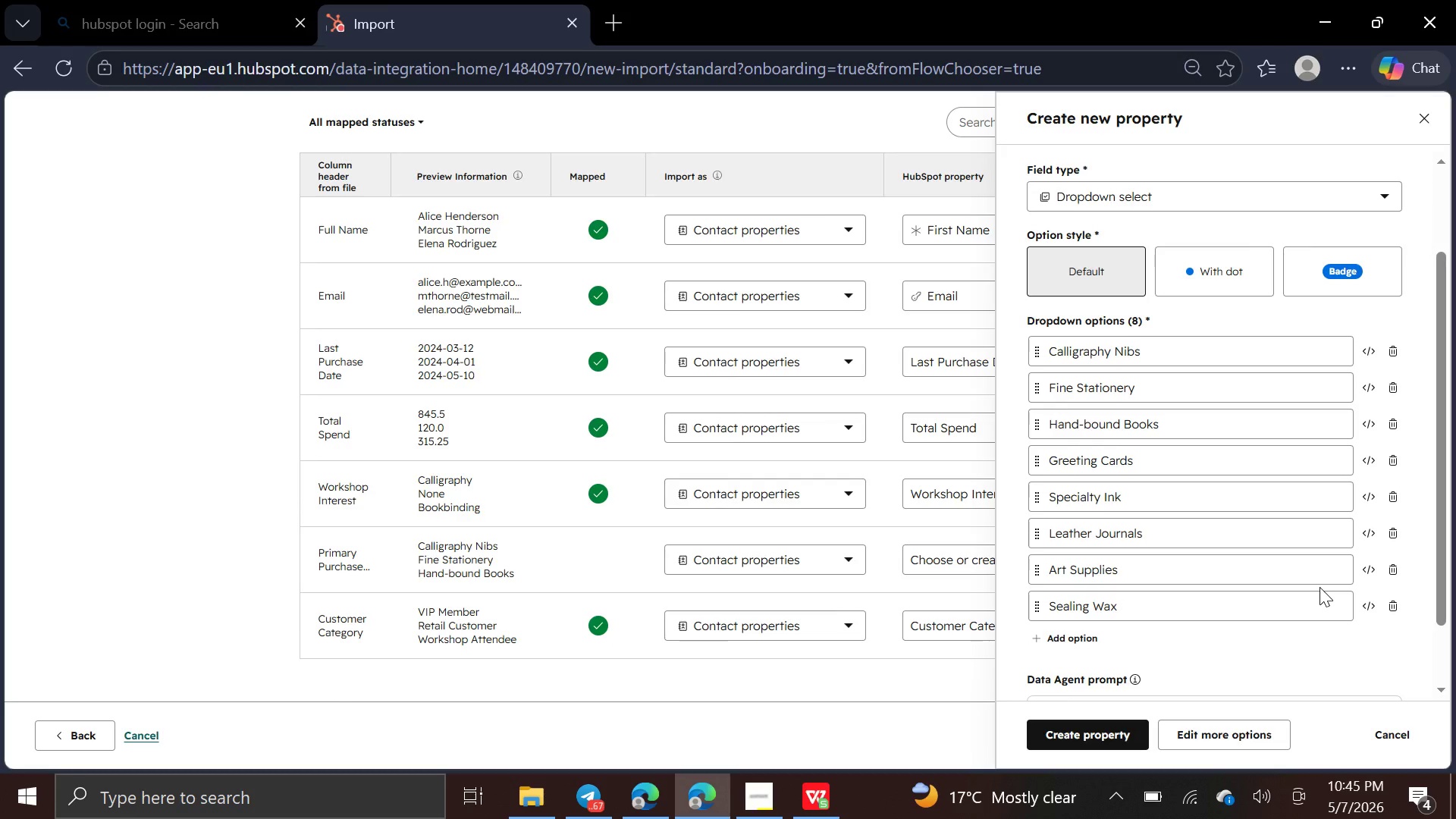 
wait(5.44)
 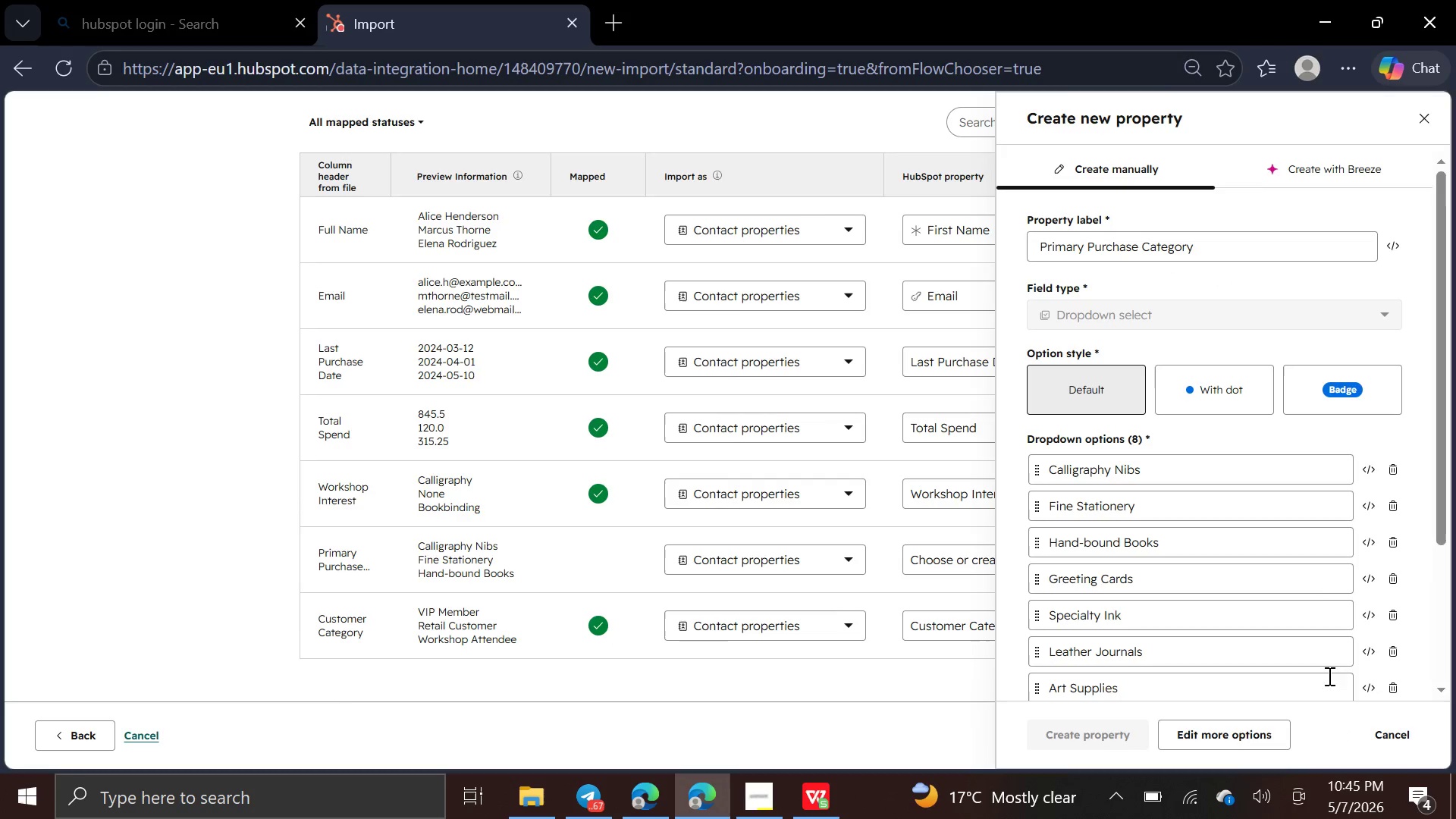 
left_click([1172, 352])
 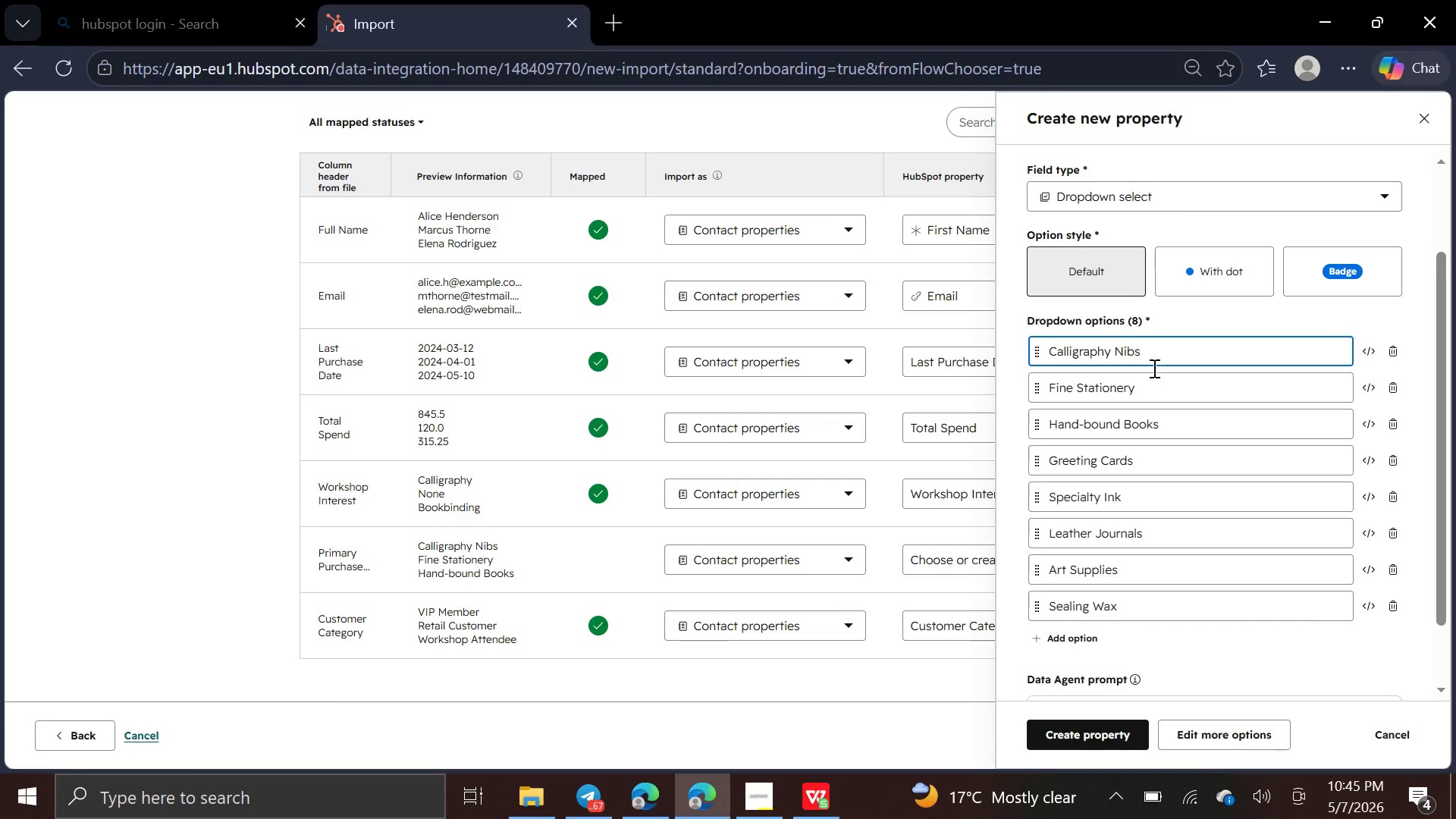 
left_click([1147, 386])
 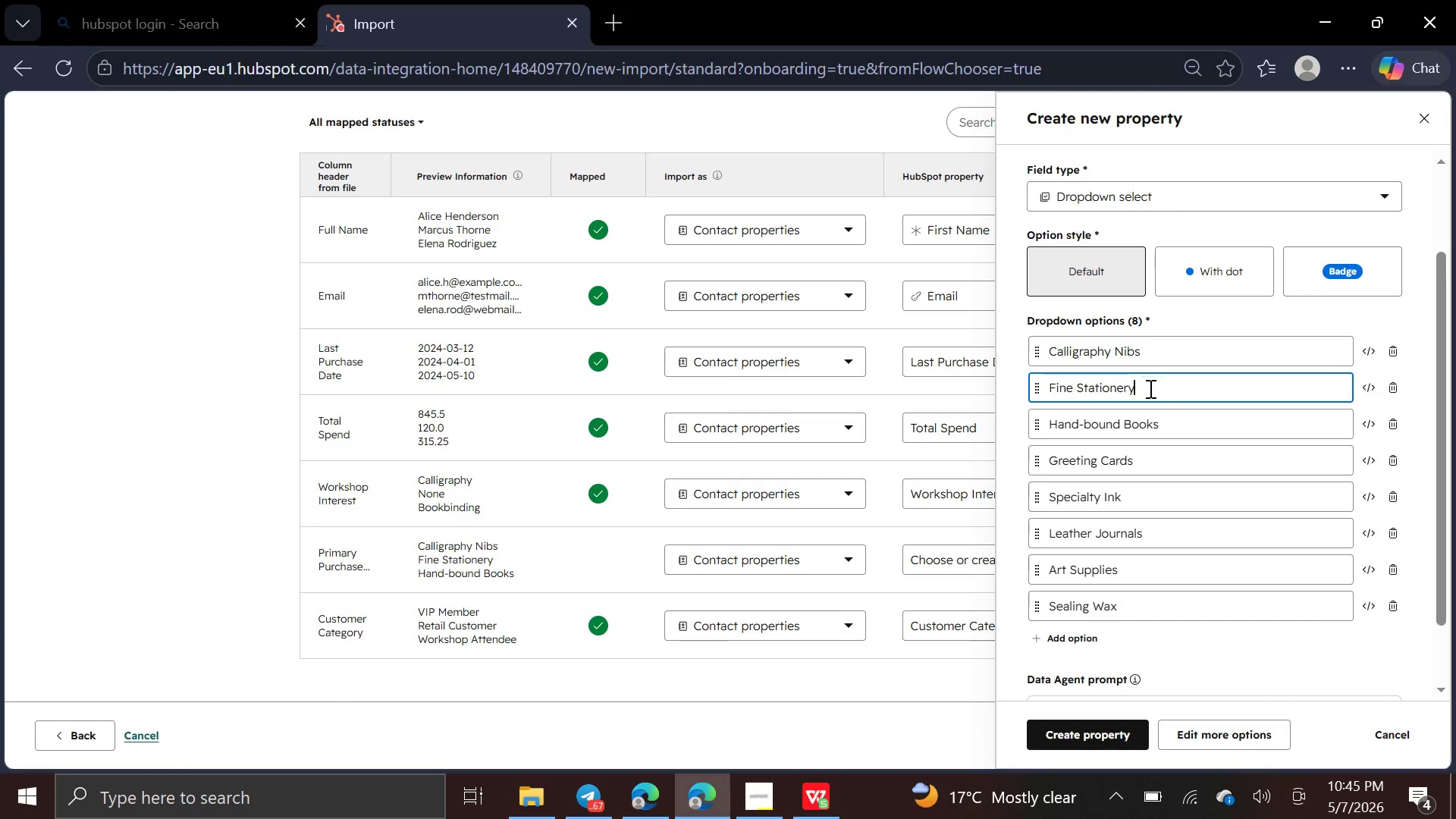 
left_click([1164, 420])
 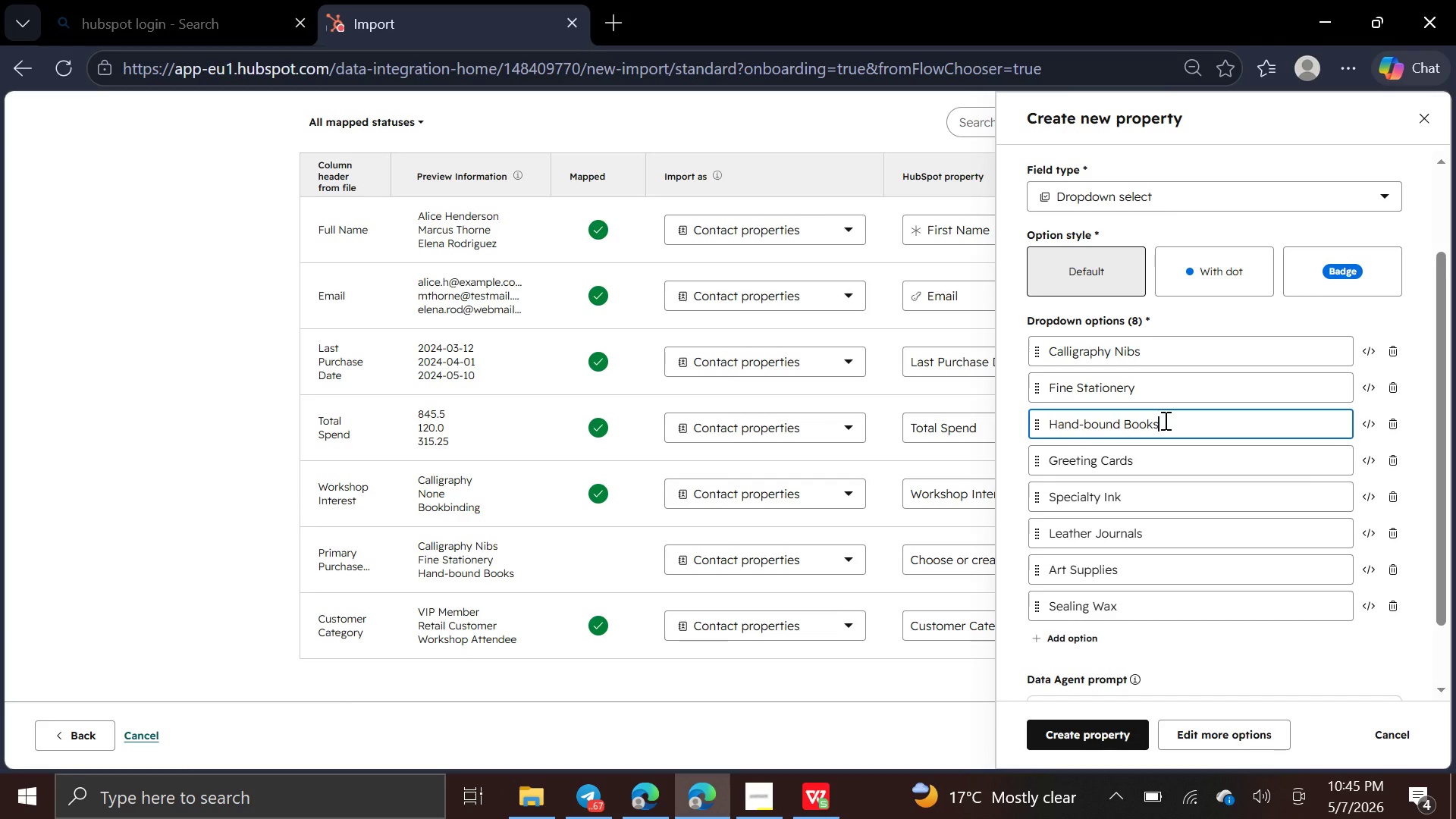 
left_click([1144, 453])
 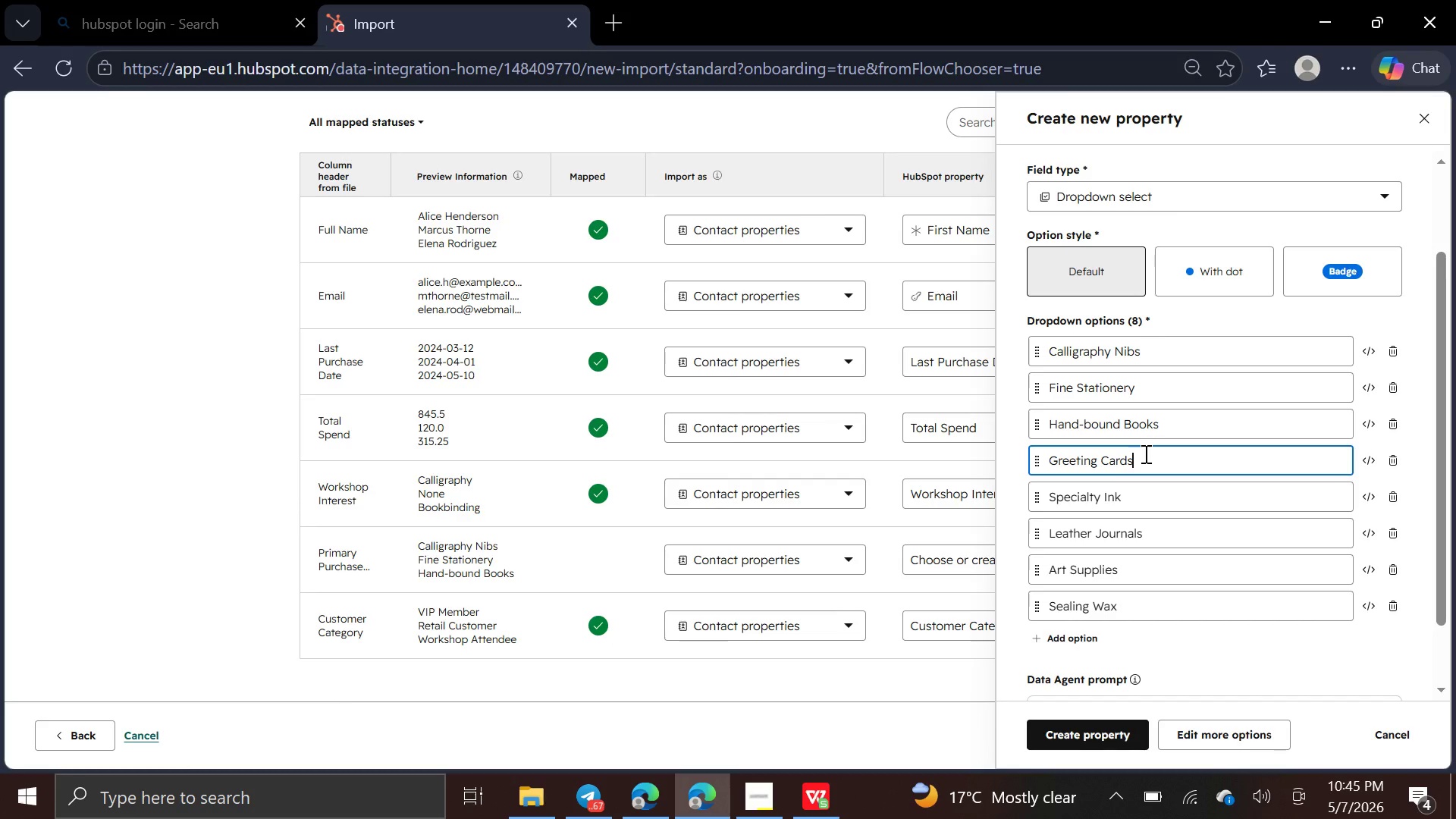 
left_click([1133, 500])
 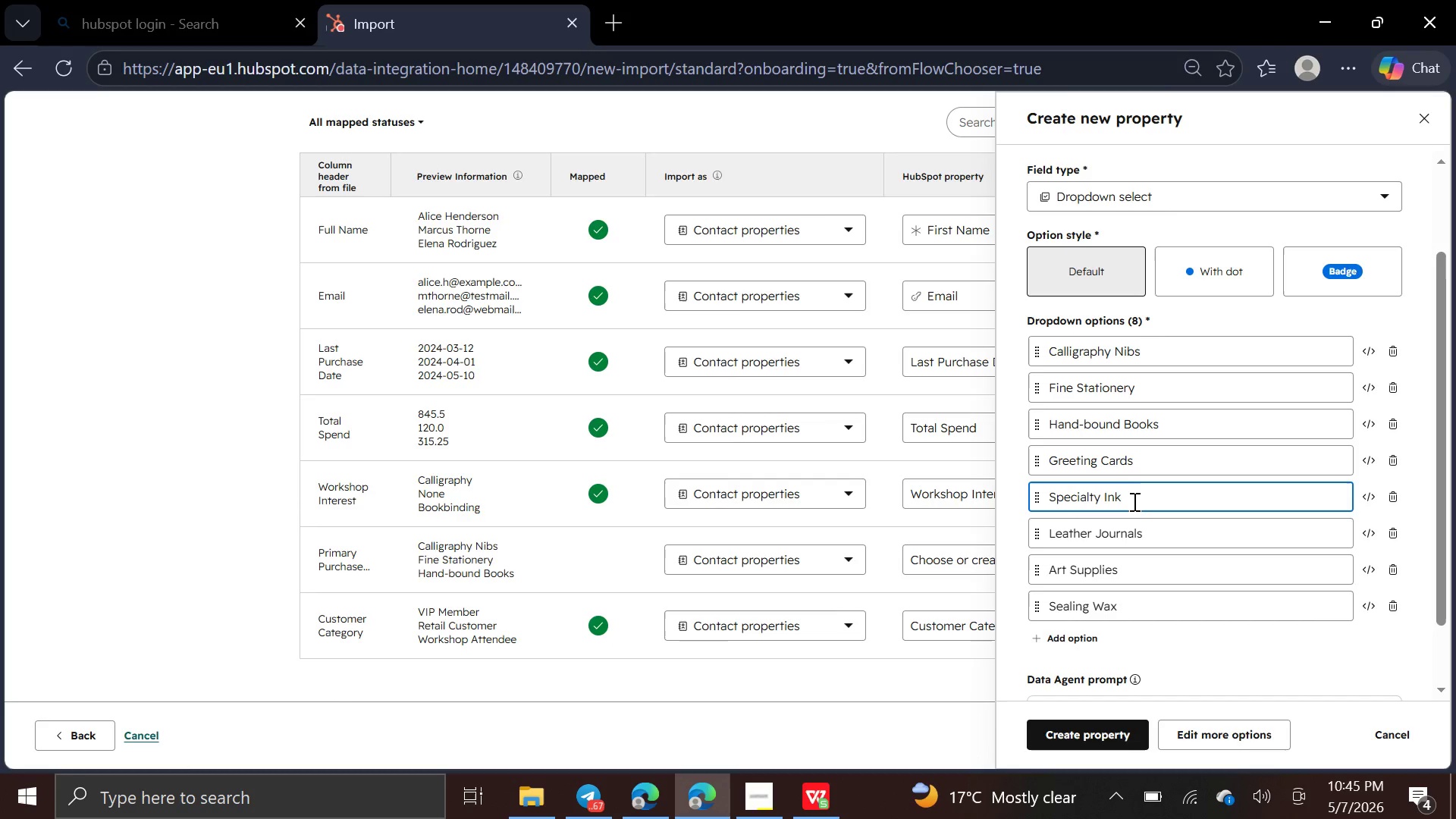 
wait(5.03)
 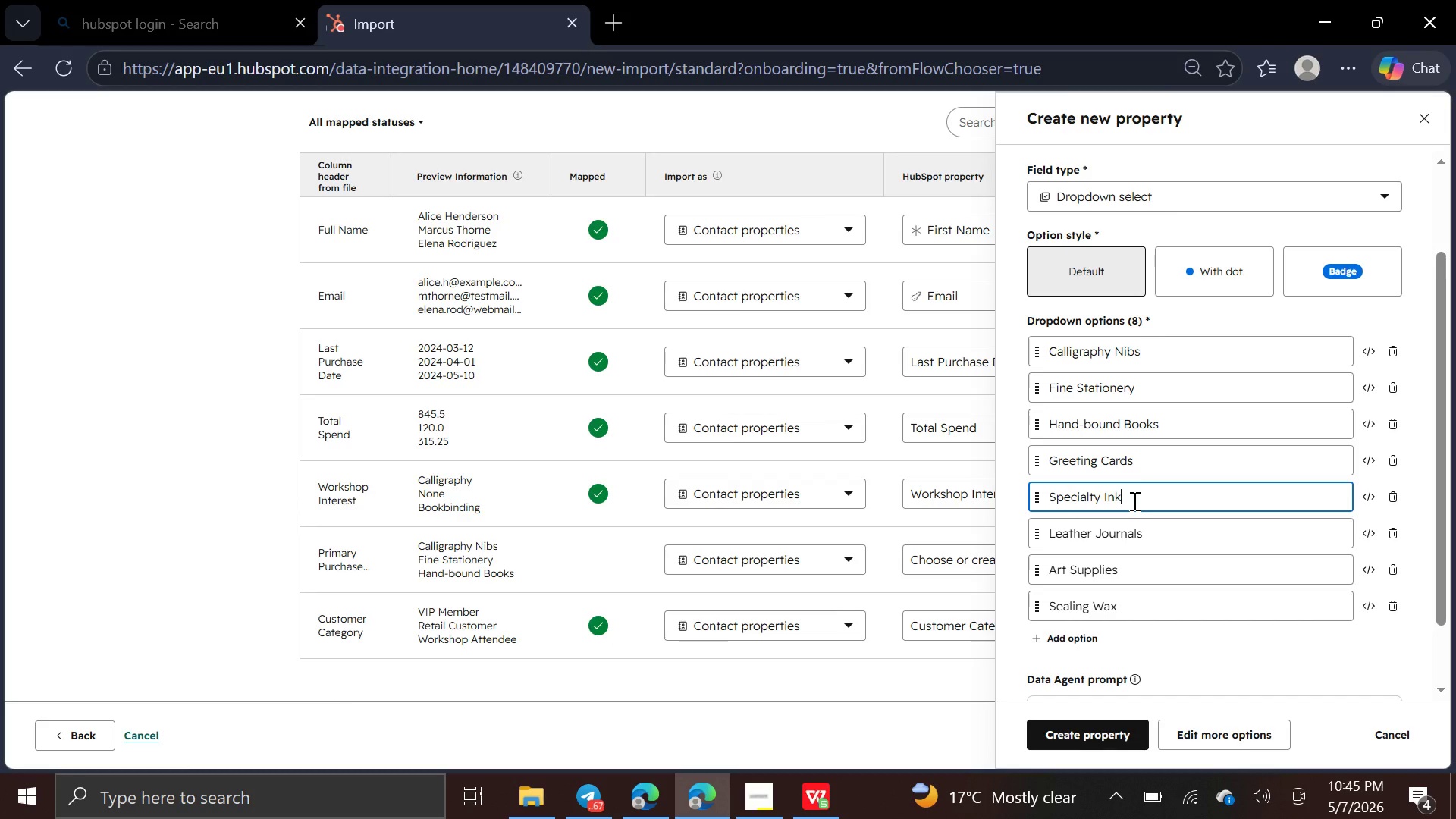 
left_click([1144, 526])
 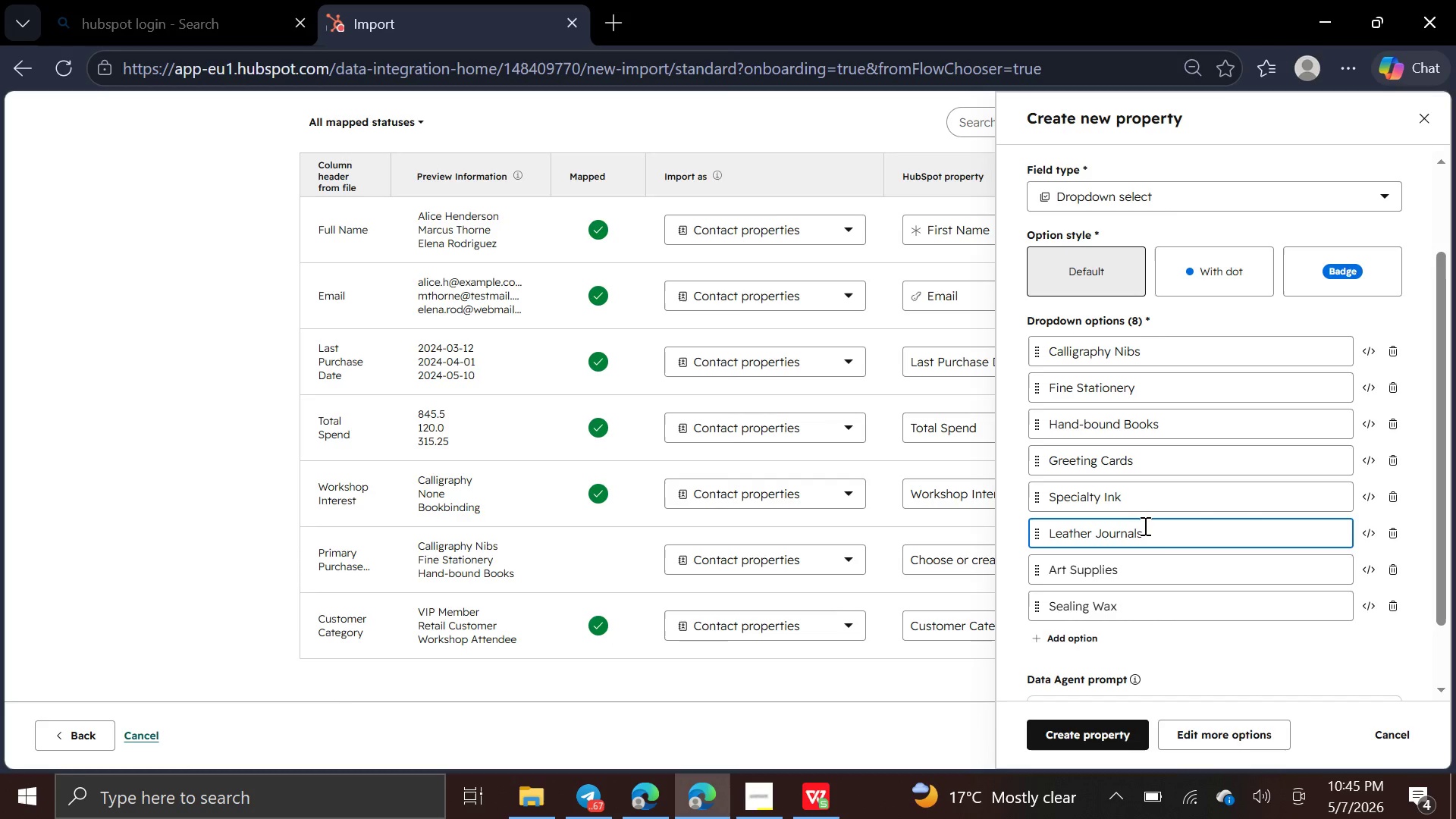 
wait(6.28)
 